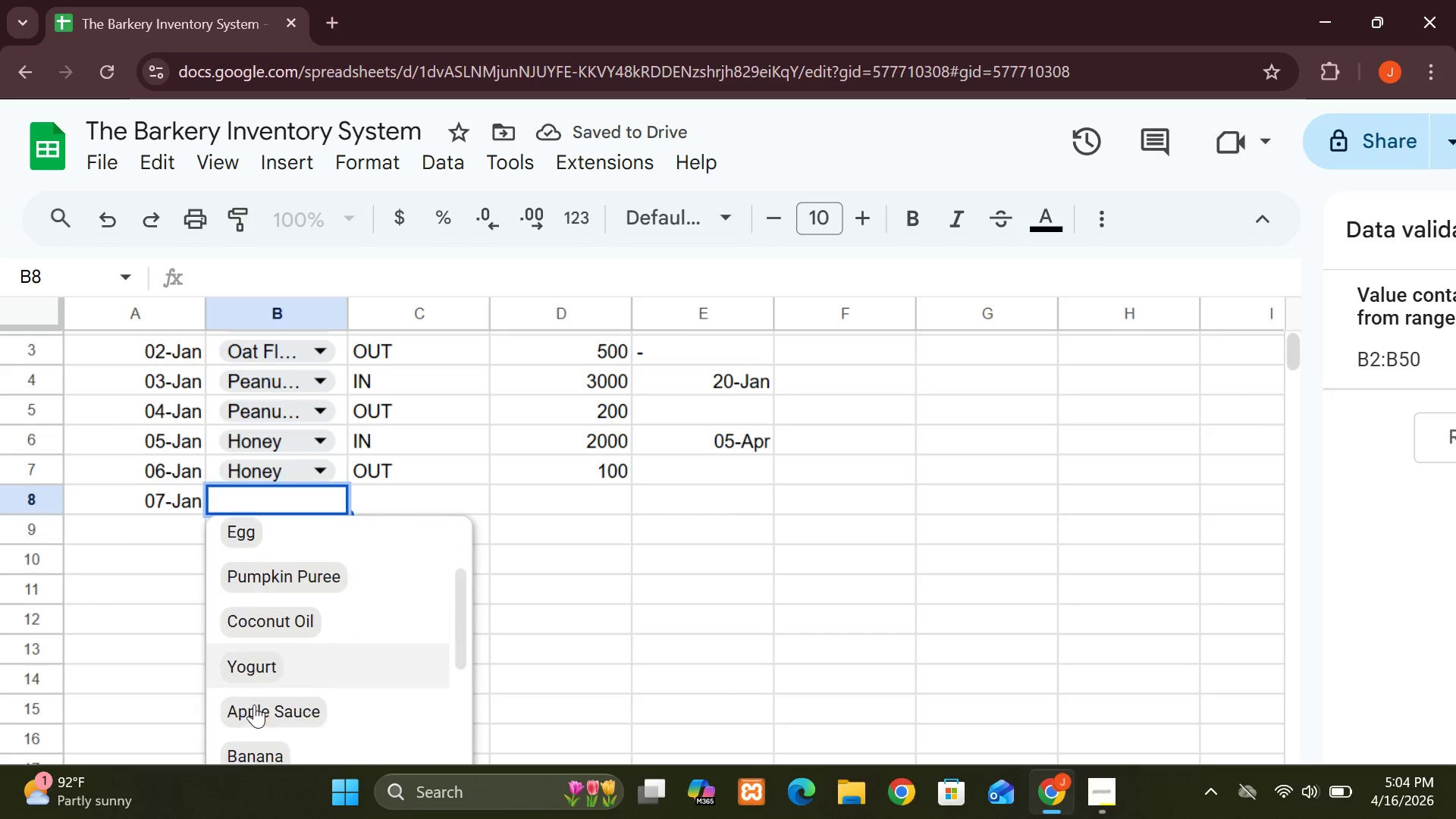 
wait(5.55)
 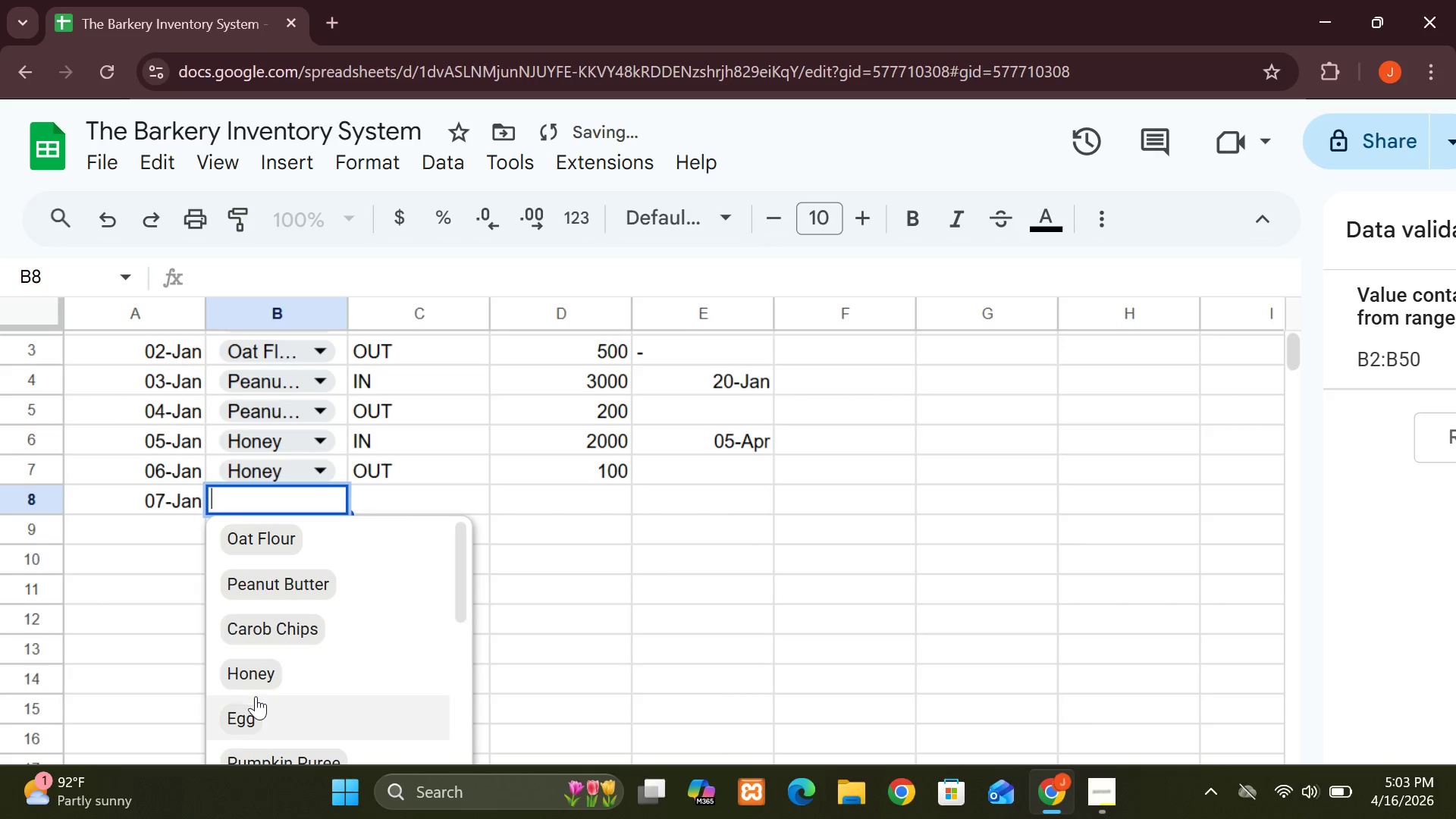 
left_click([253, 697])
 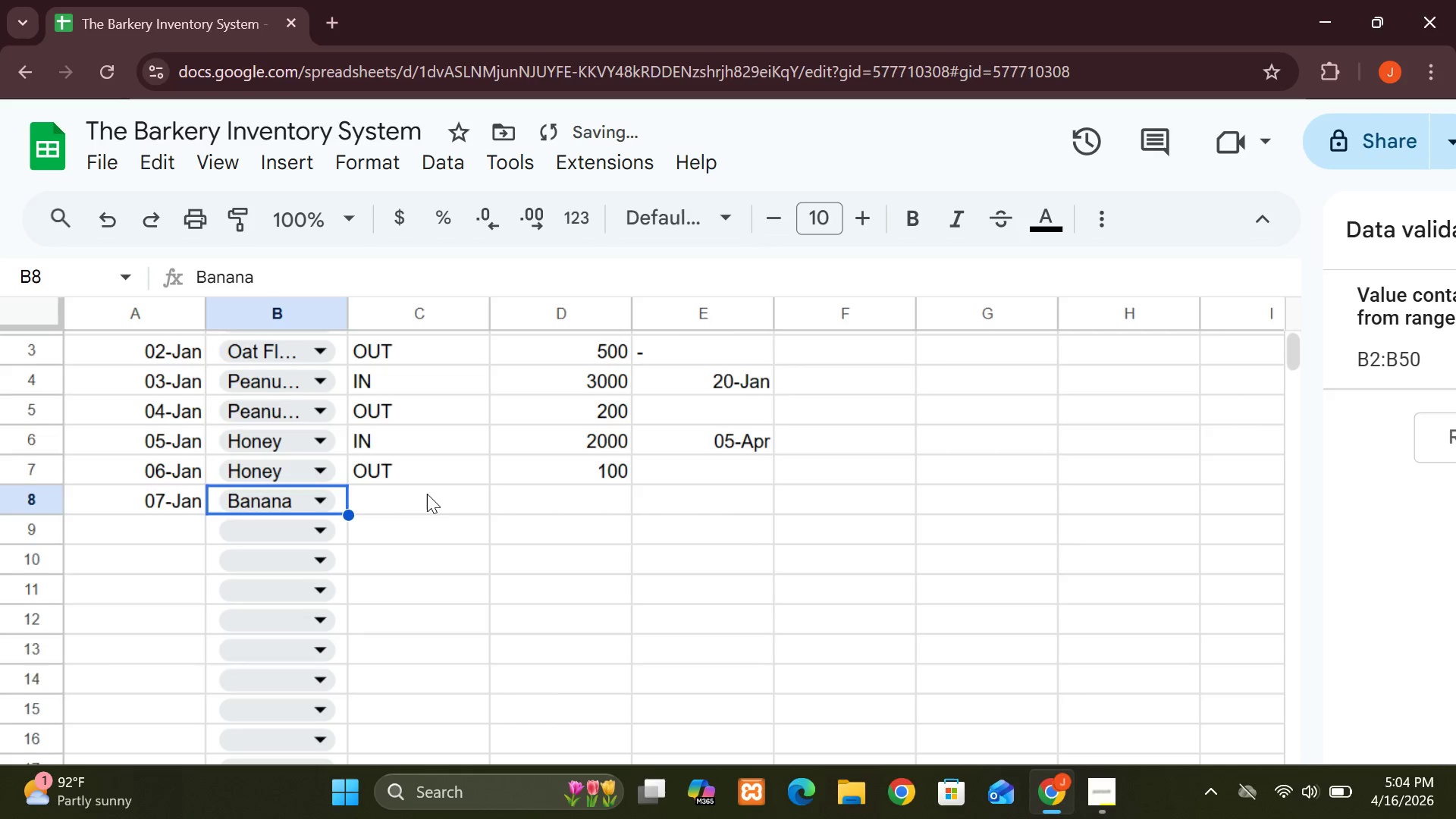 
left_click([424, 493])
 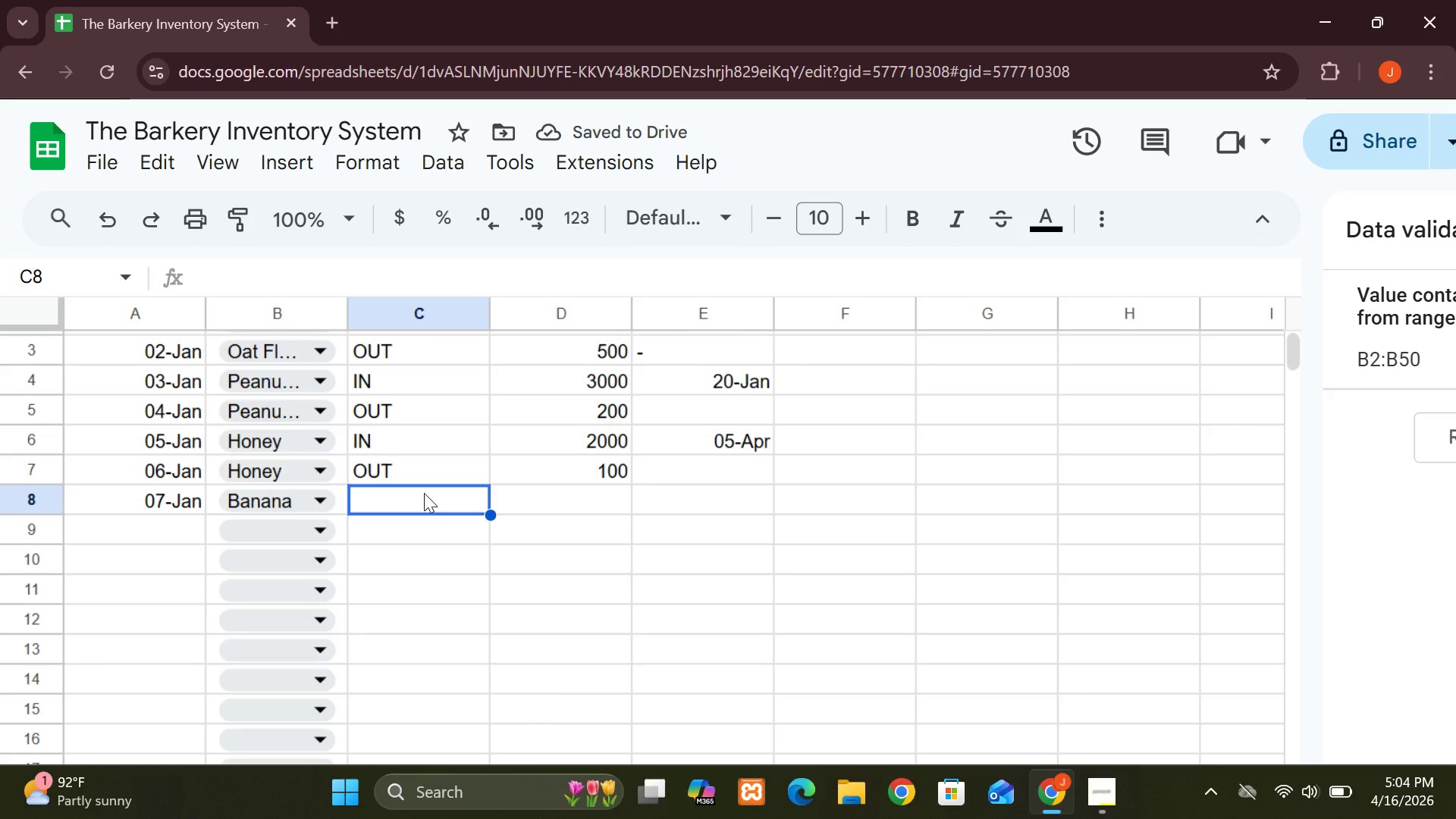 
type(OU)
 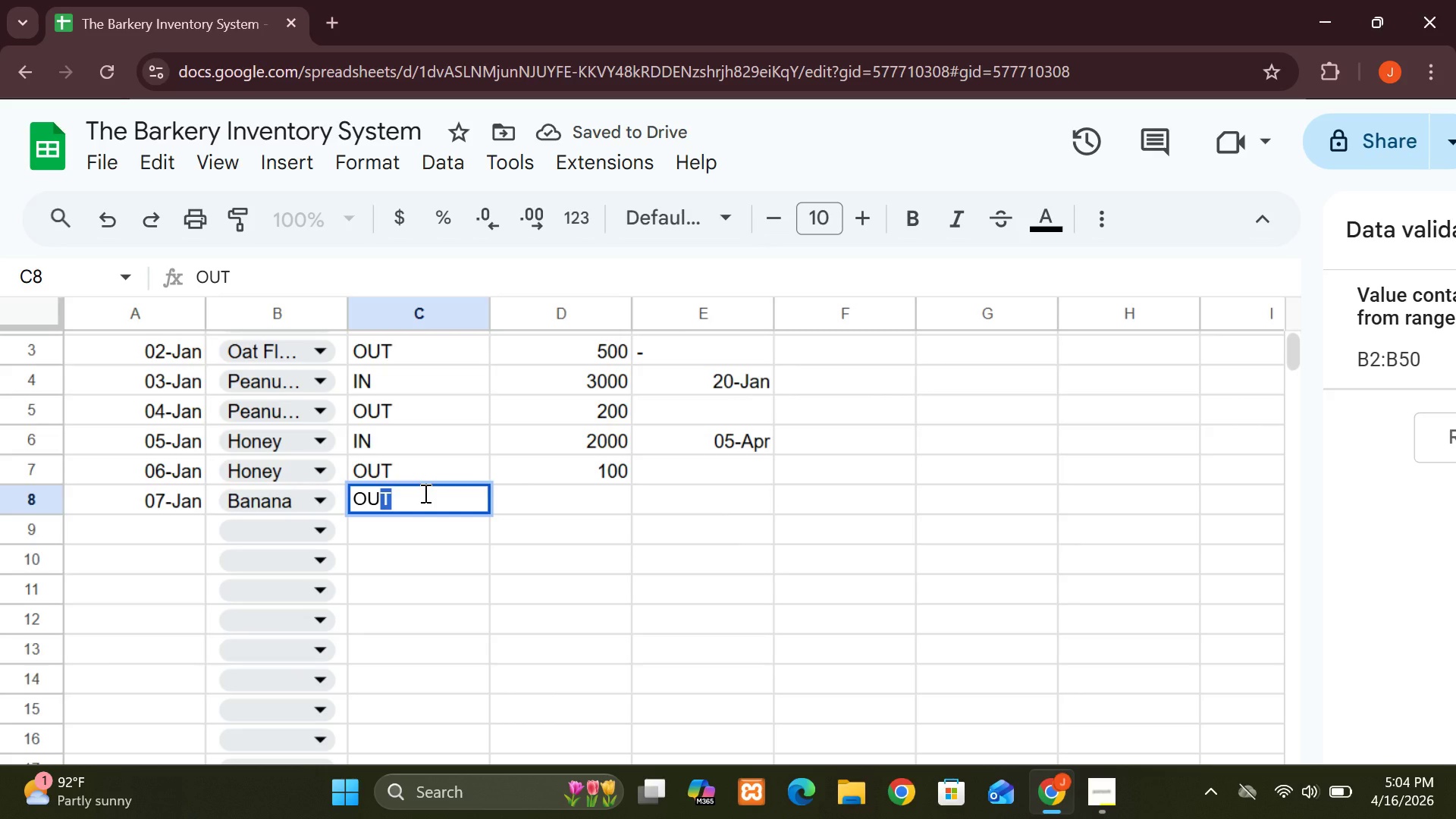 
key(Enter)
 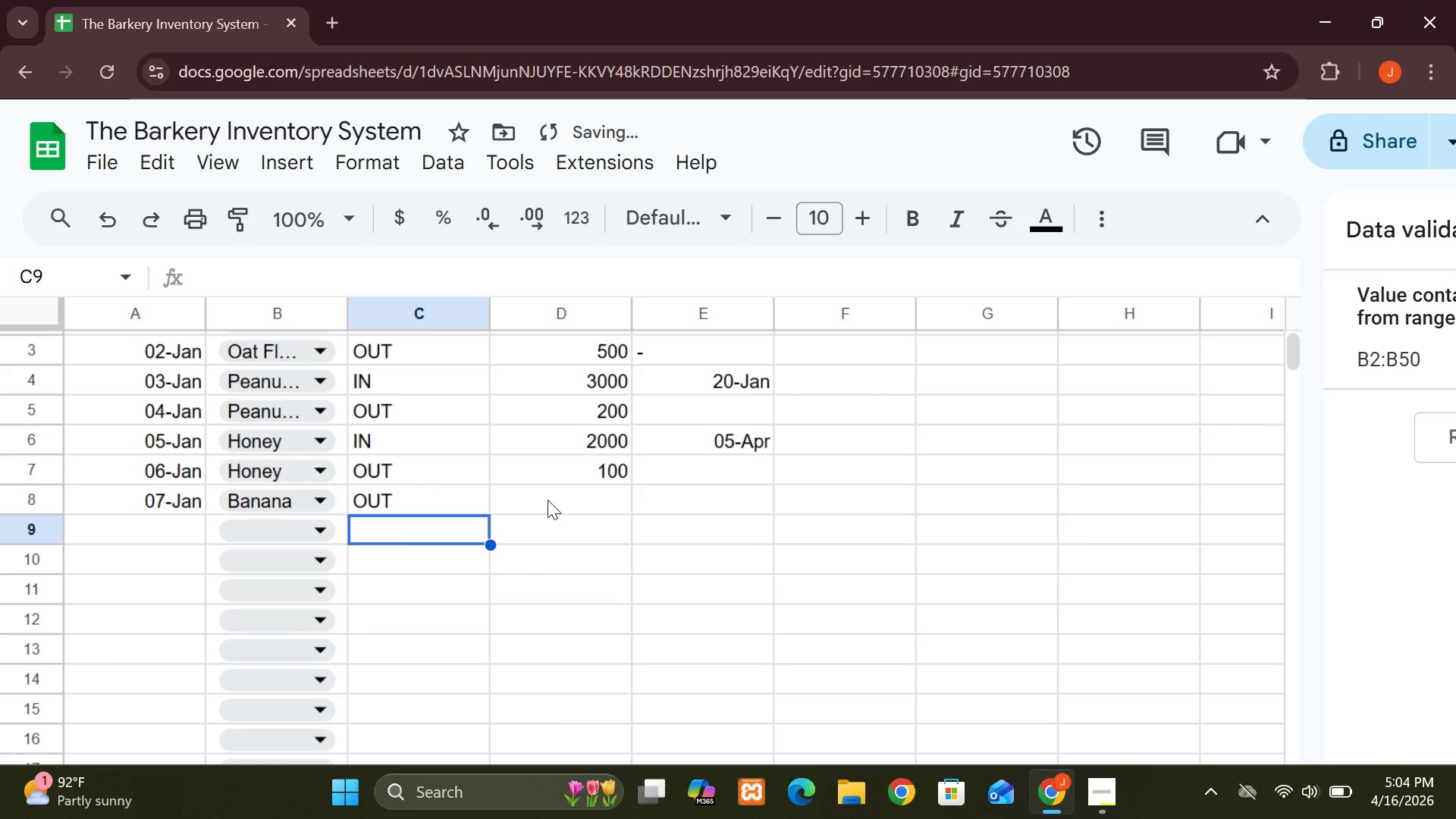 
left_click([548, 500])
 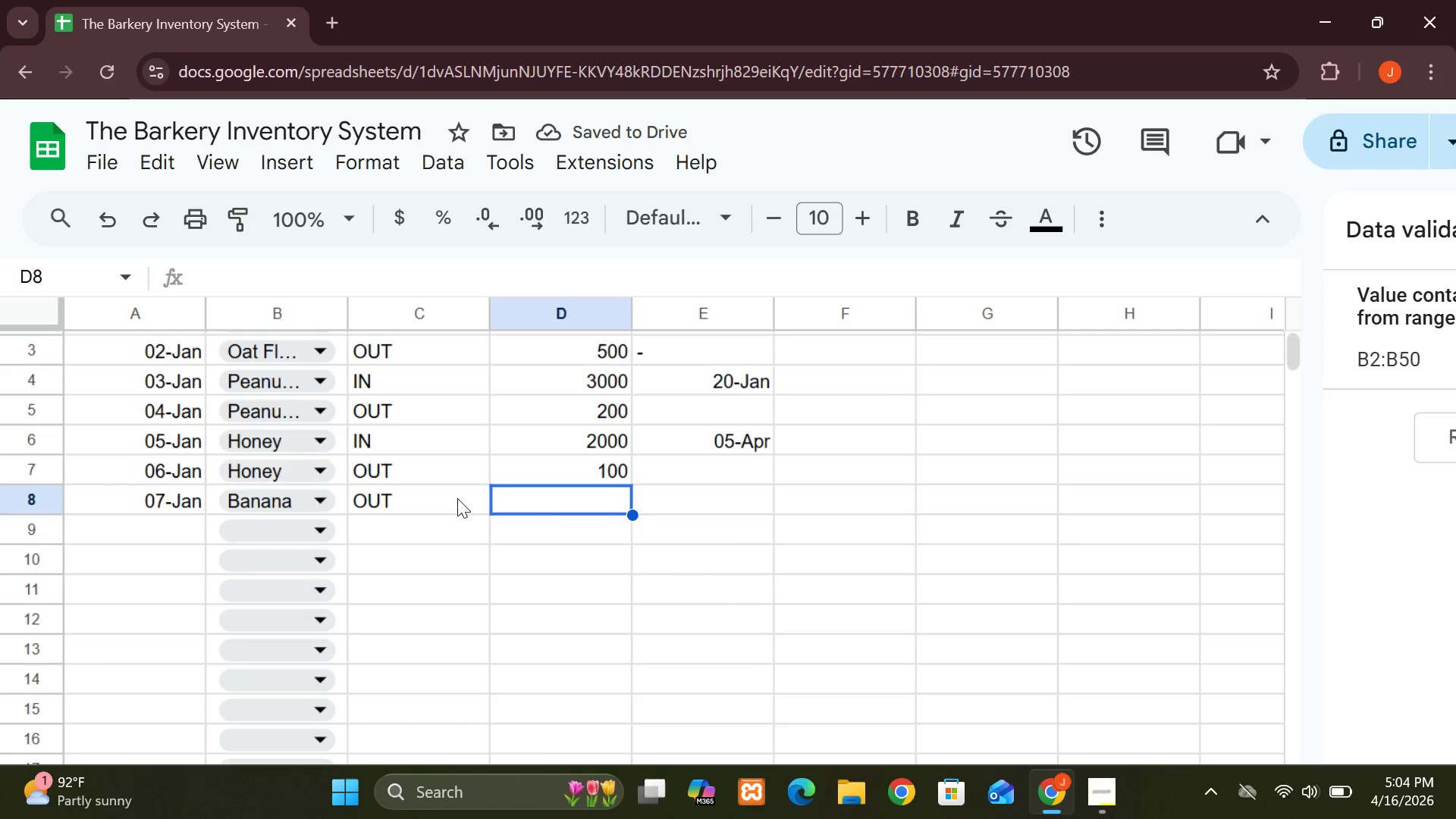 
double_click([407, 499])
 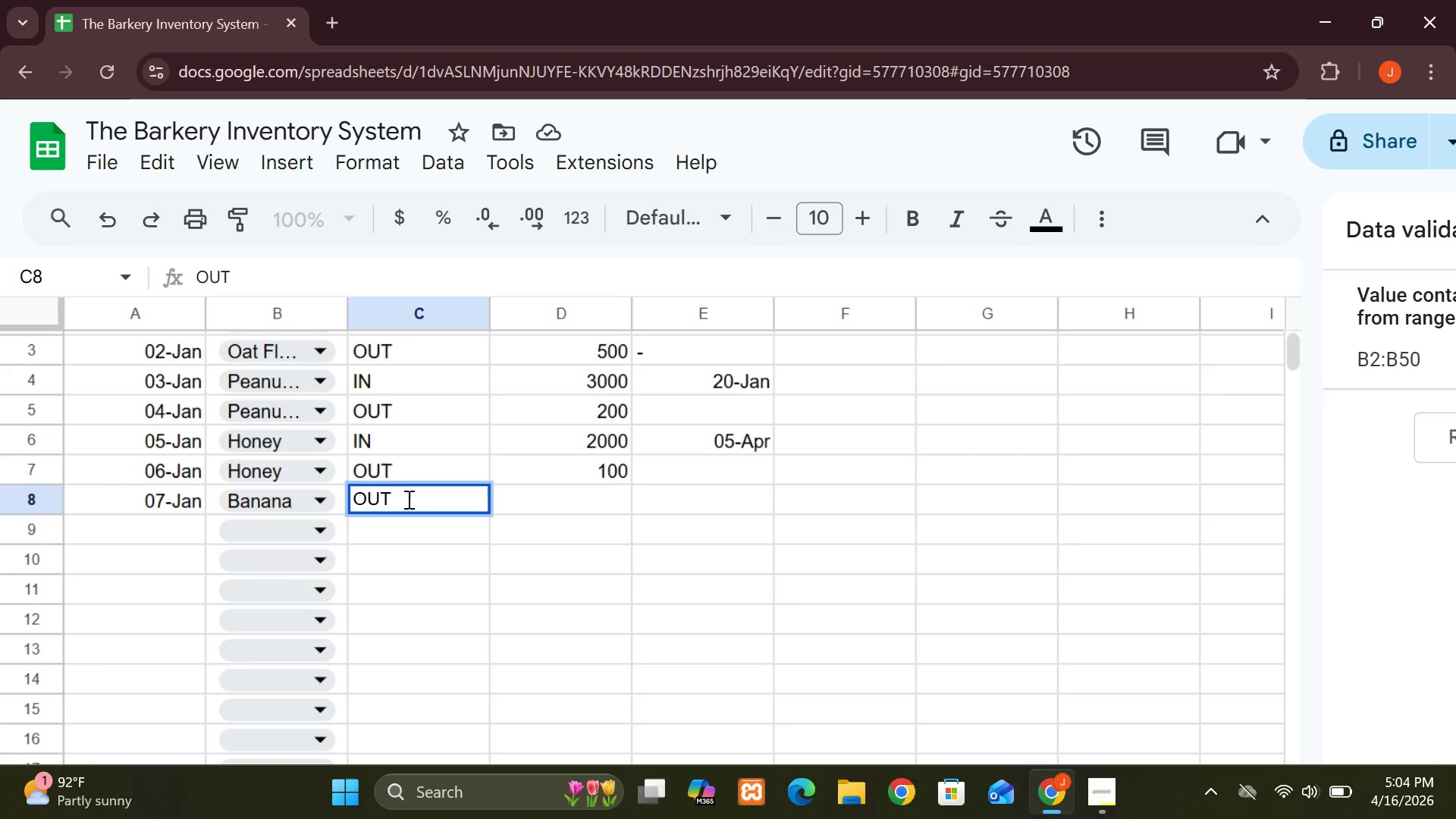 
key(Backspace)
key(Backspace)
key(Backspace)
type(IN)
 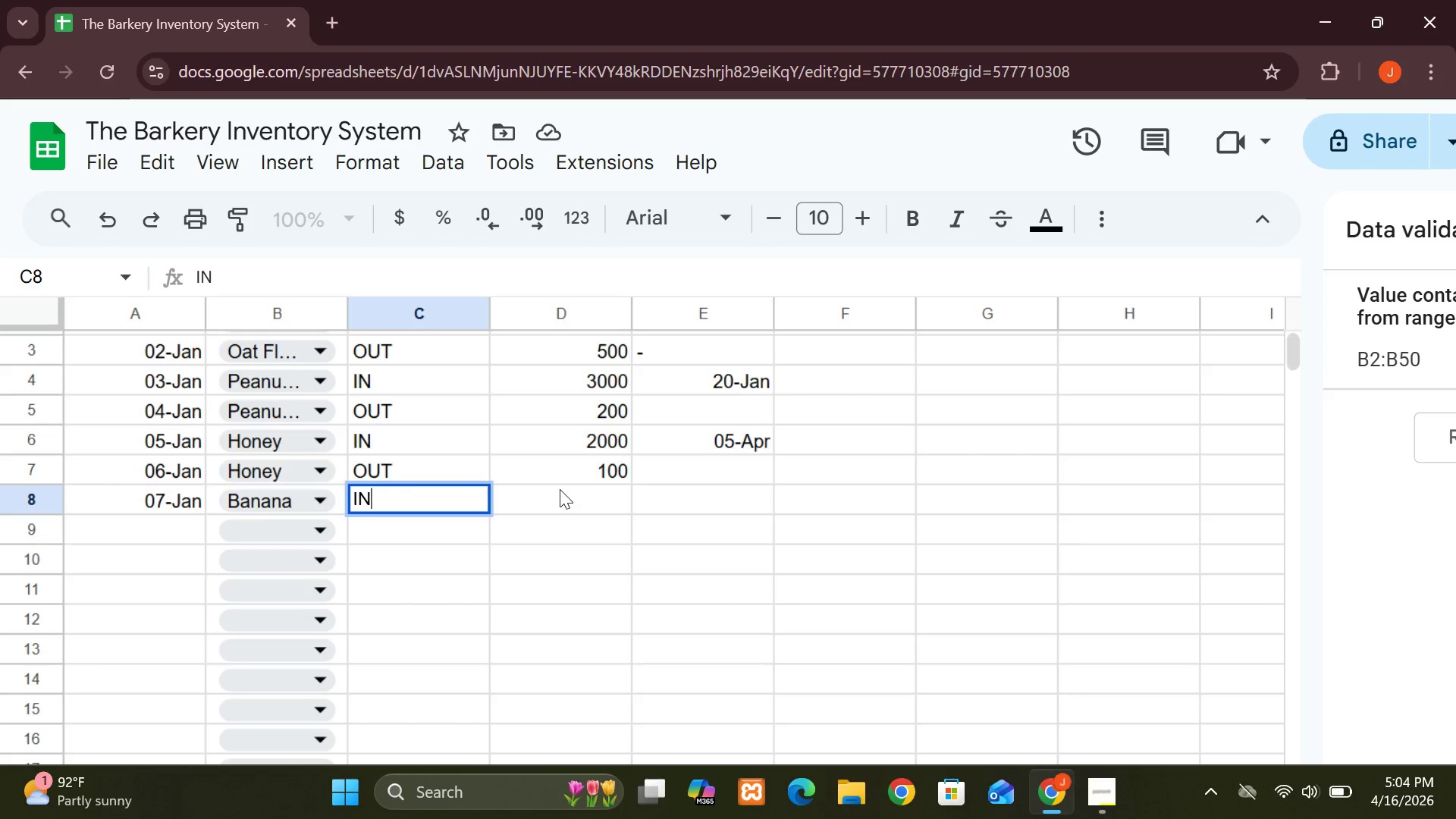 
left_click([560, 489])
 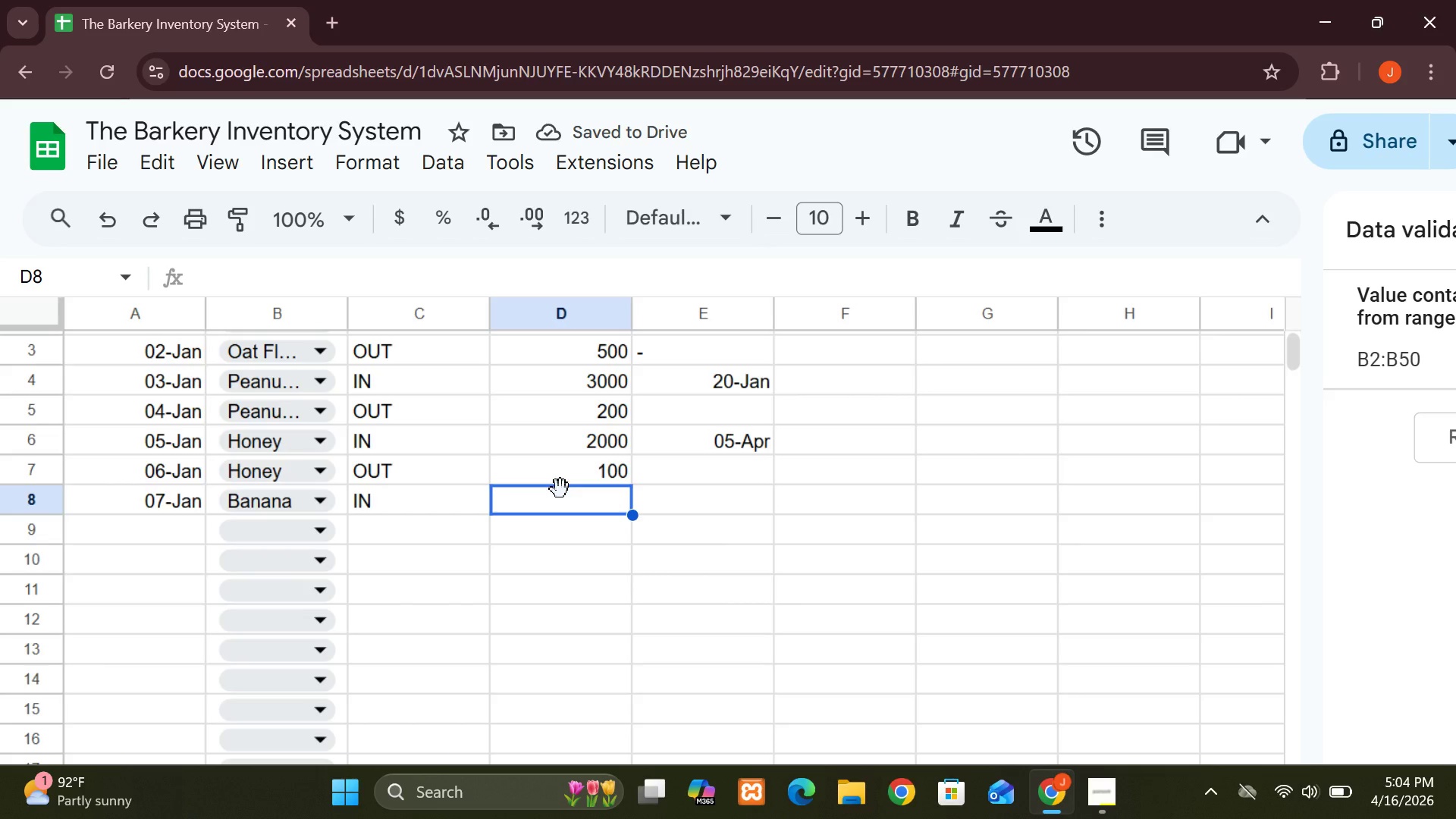 
type(1500)
 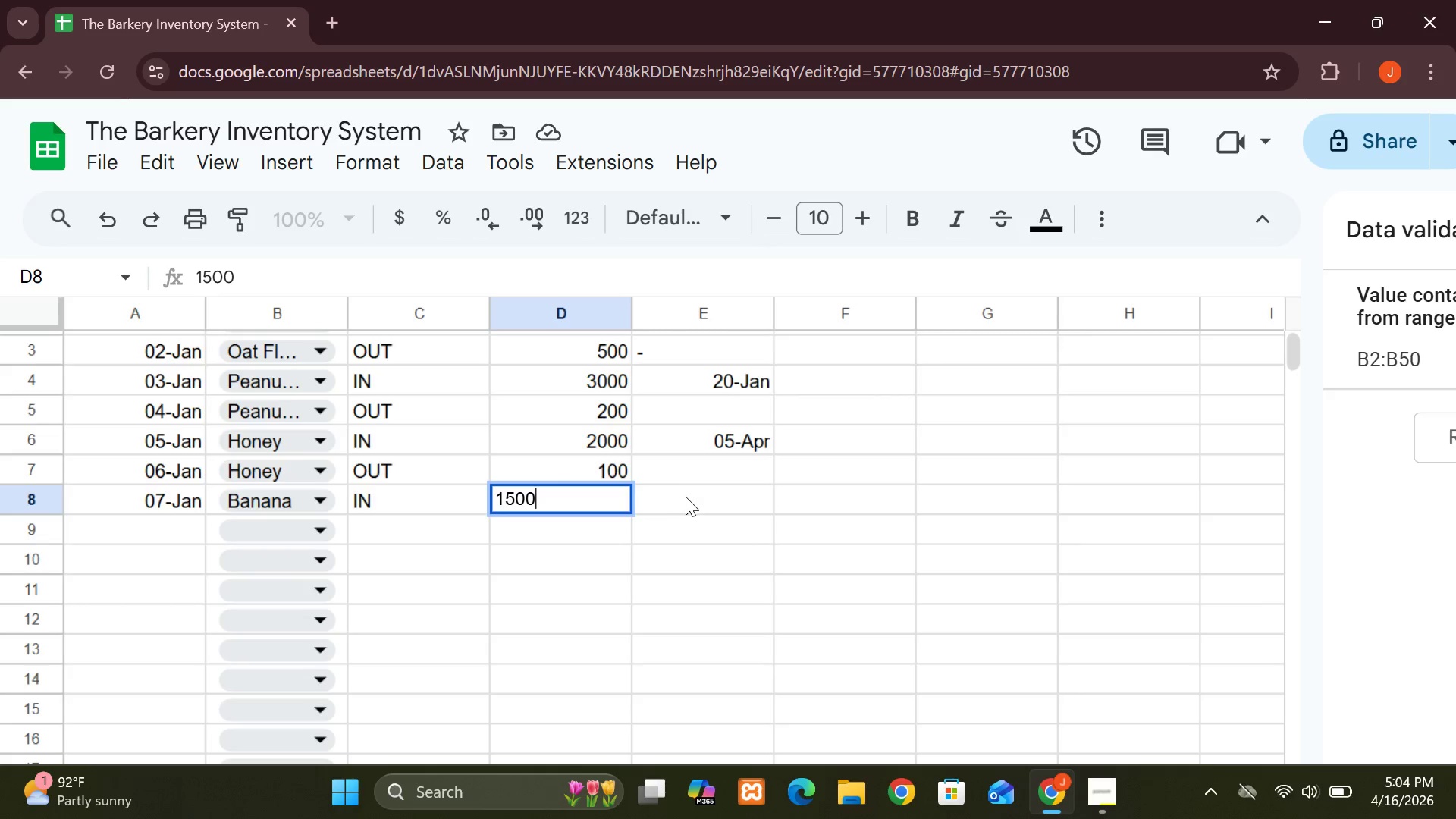 
left_click([687, 500])
 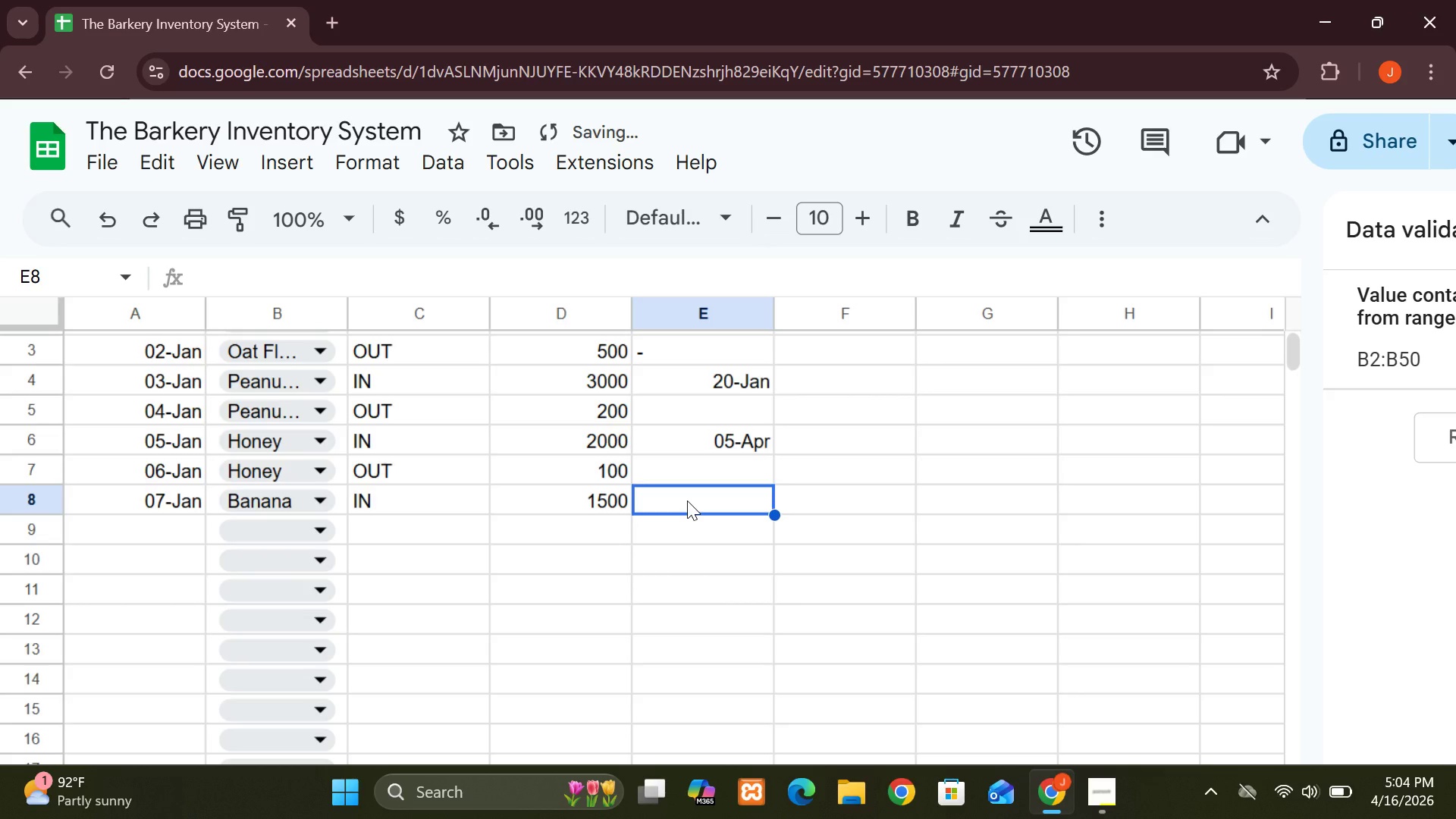 
type(14-Jaan)
 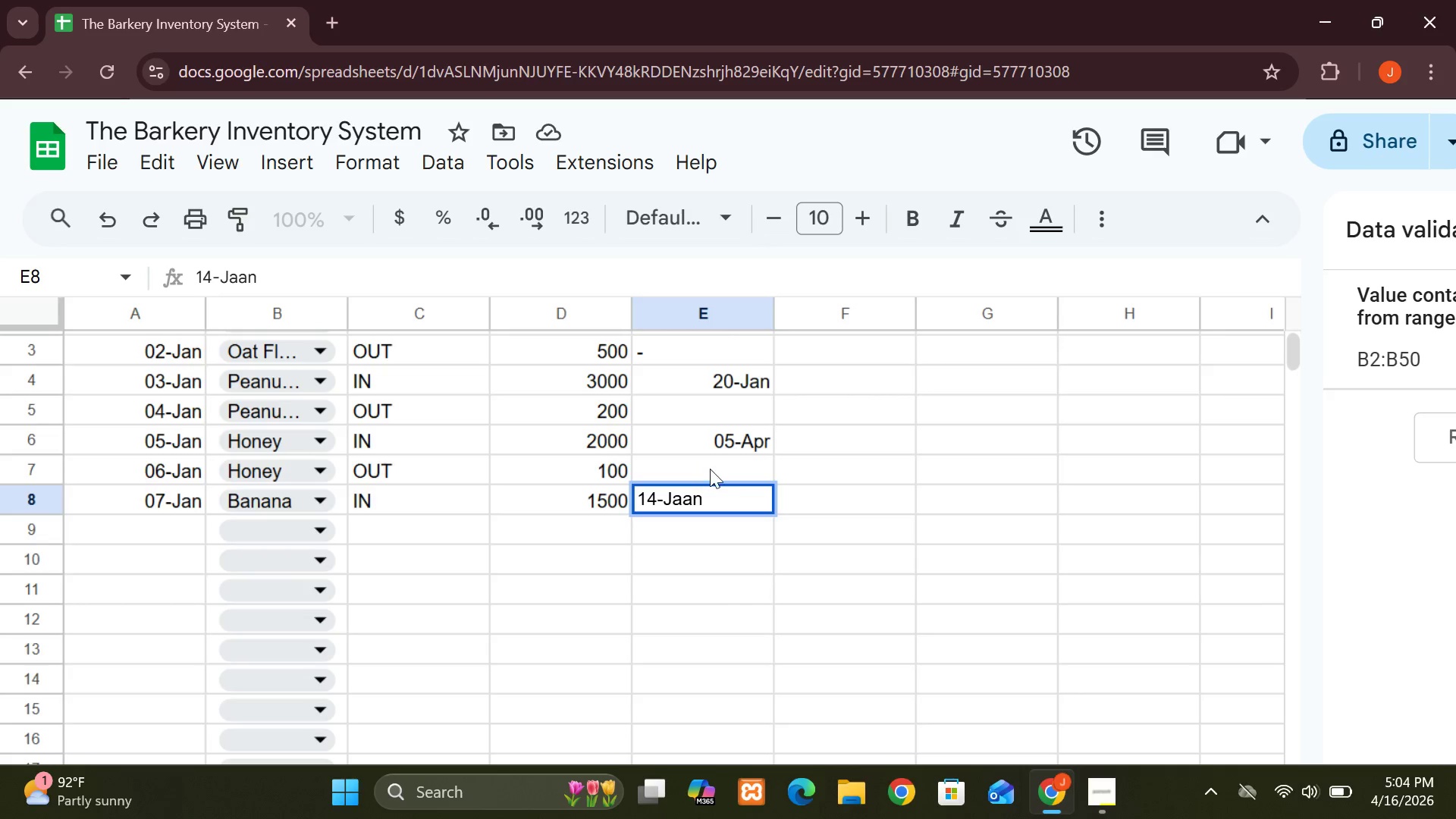 
key(Backspace)
 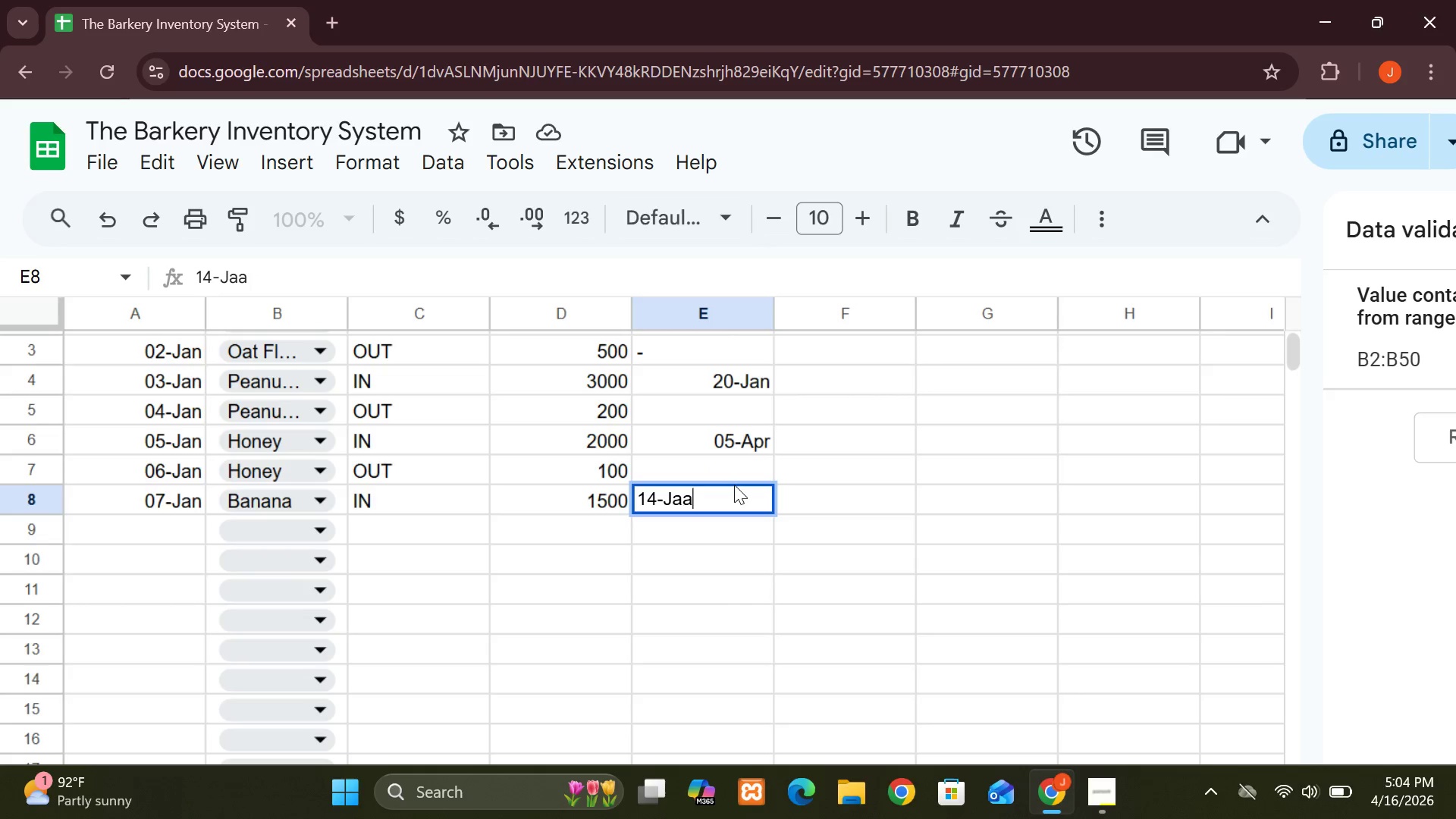 
key(Backspace)
 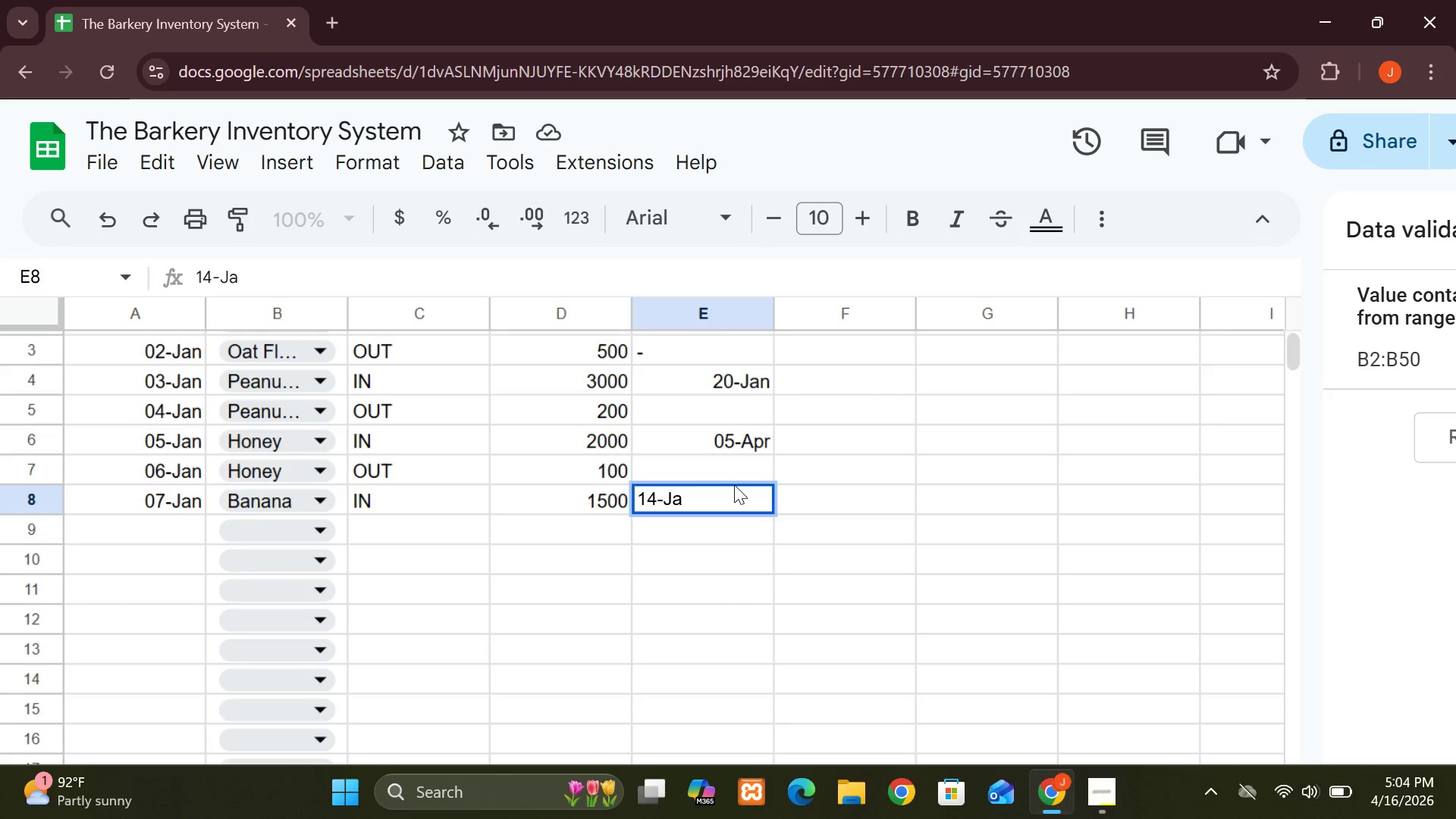 
key(N)
 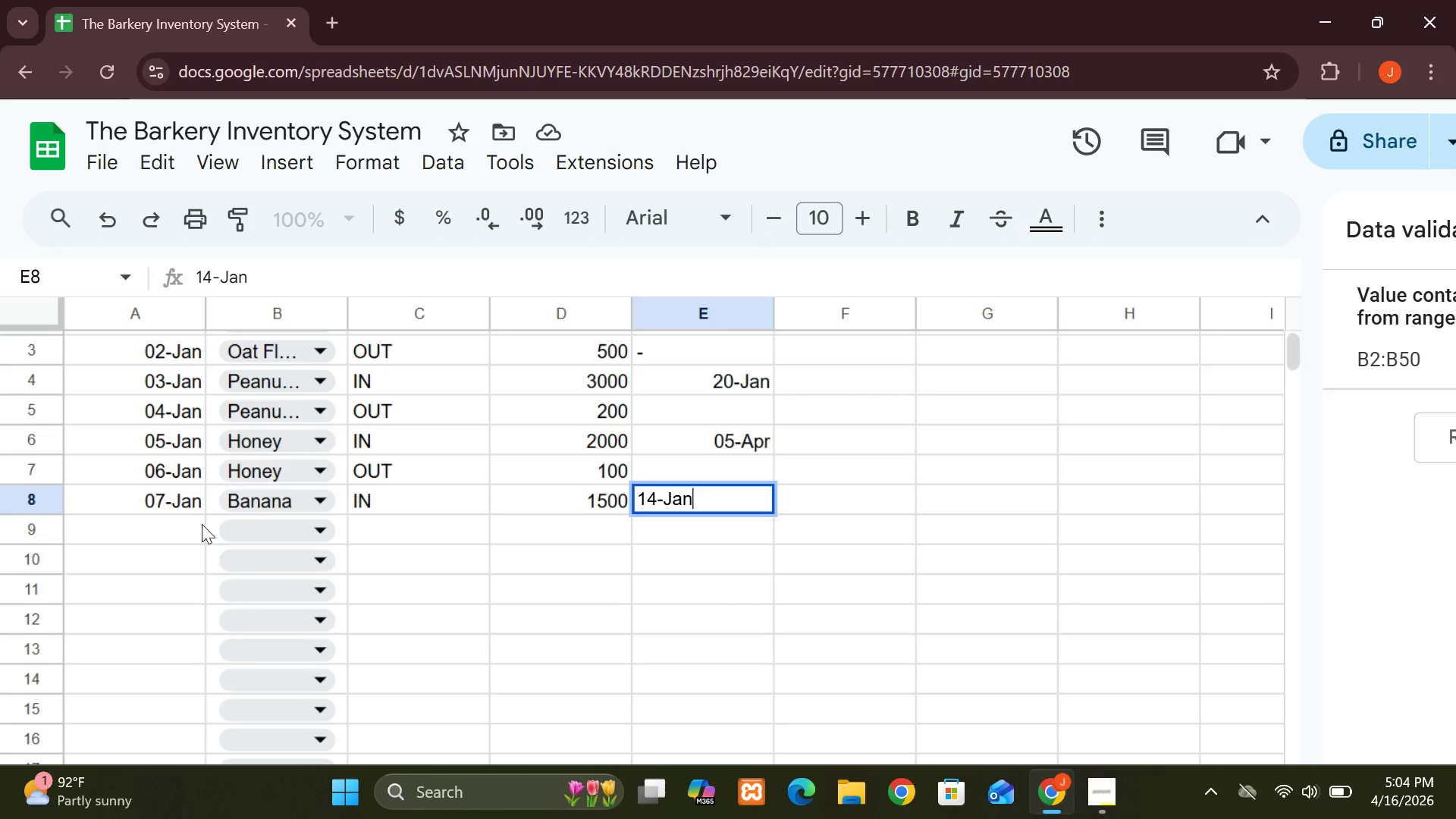 
left_click([170, 525])
 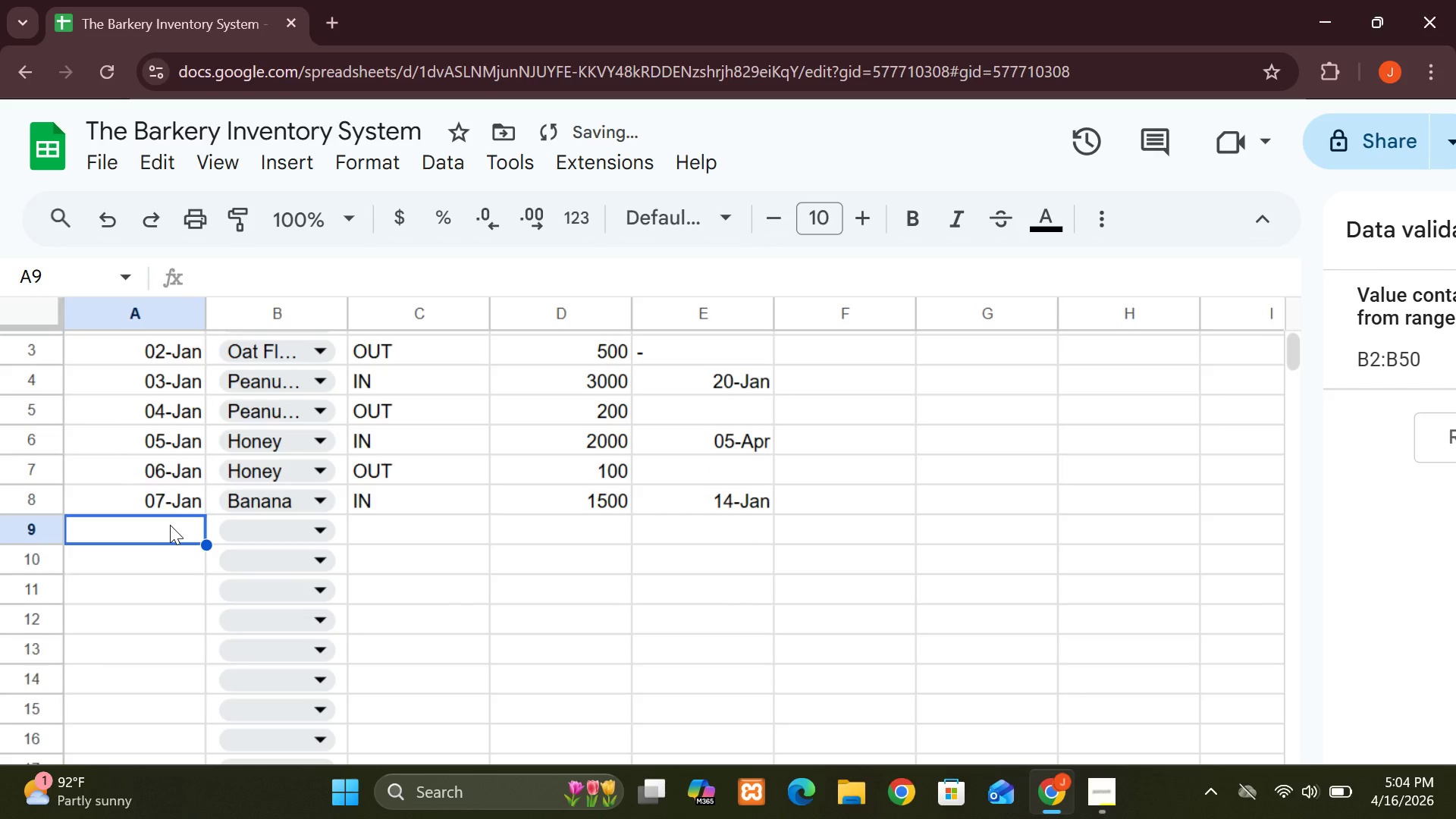 
key(0)
 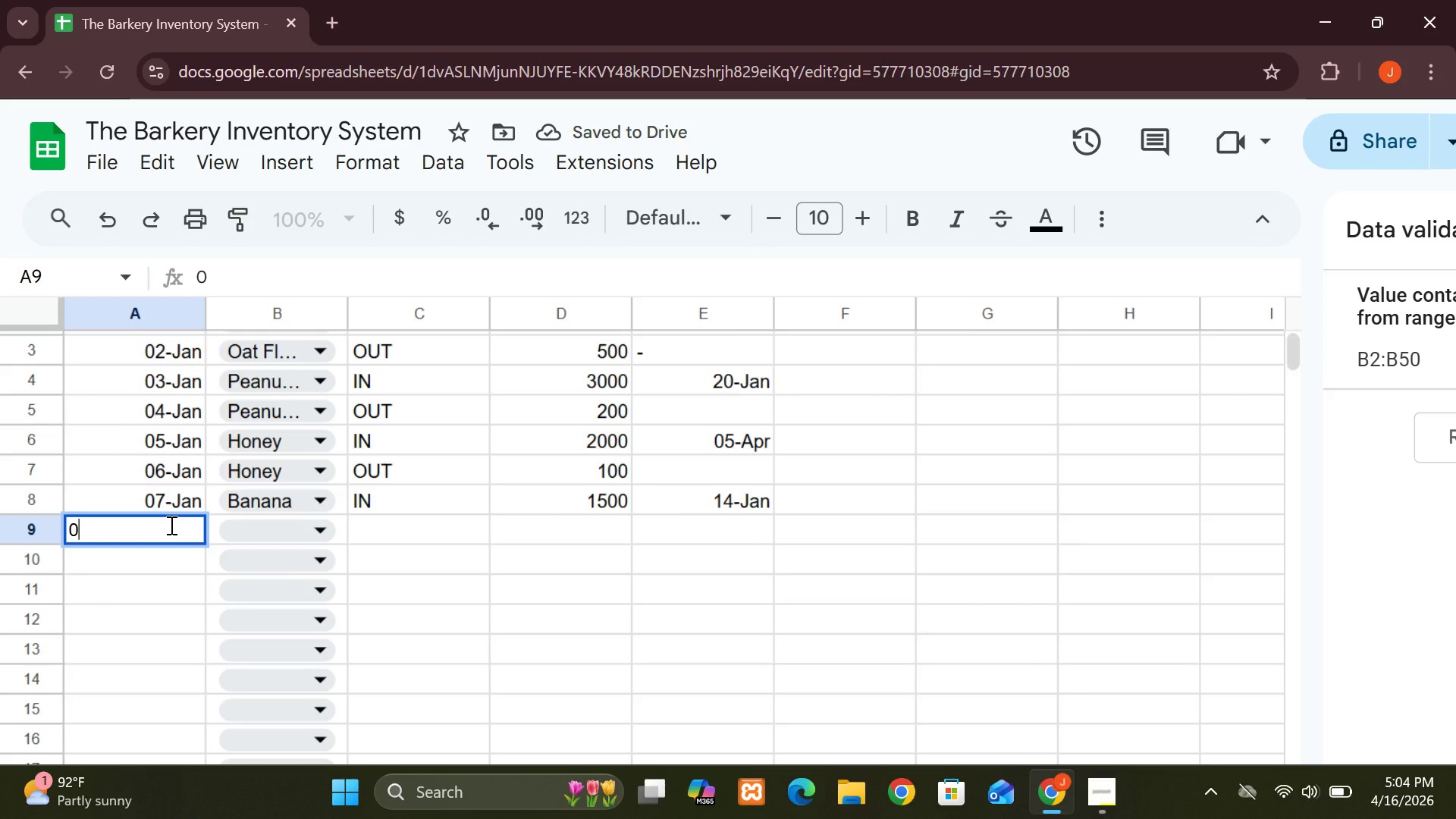 
key(8)
 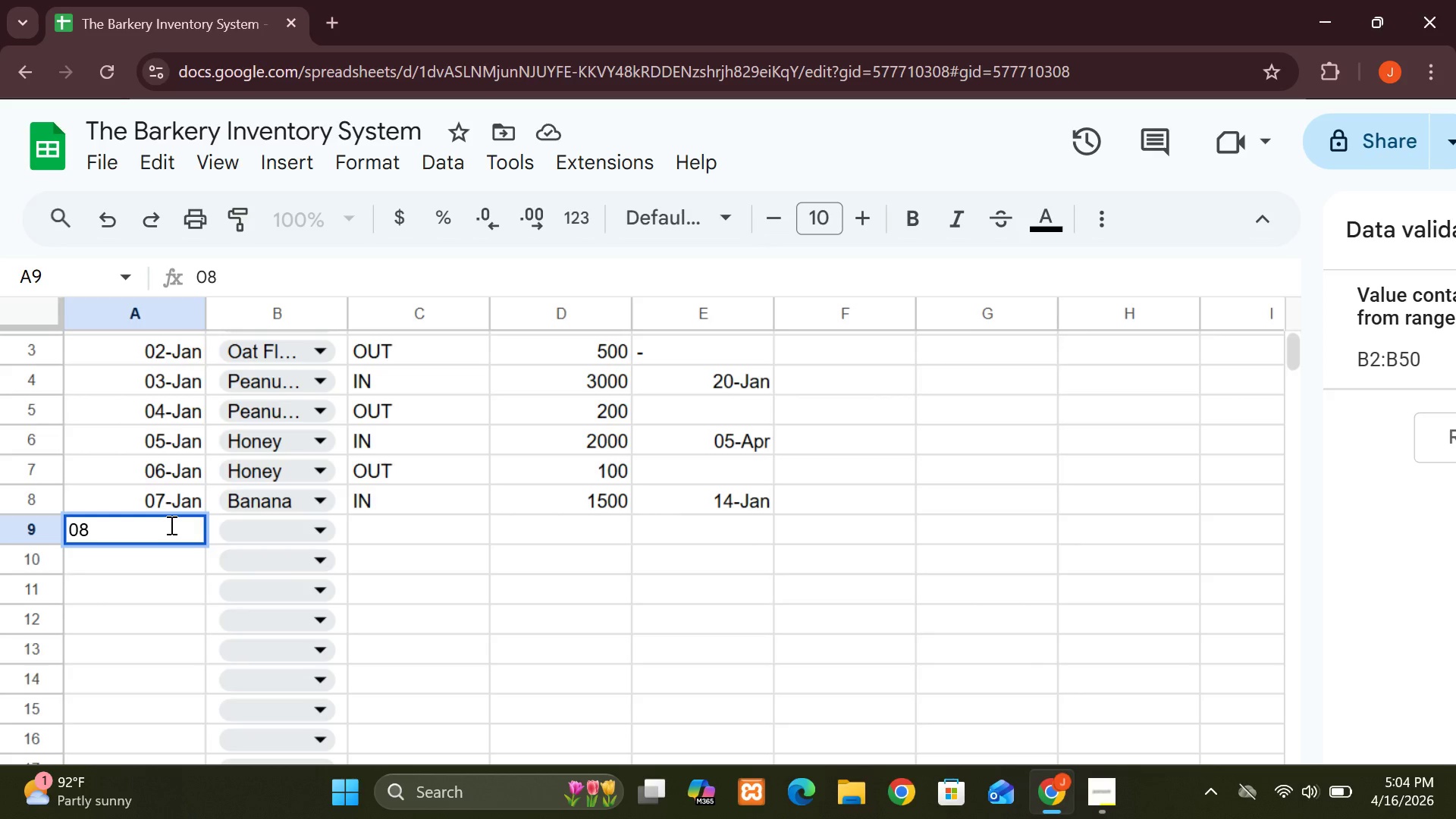 
key(Equal)
 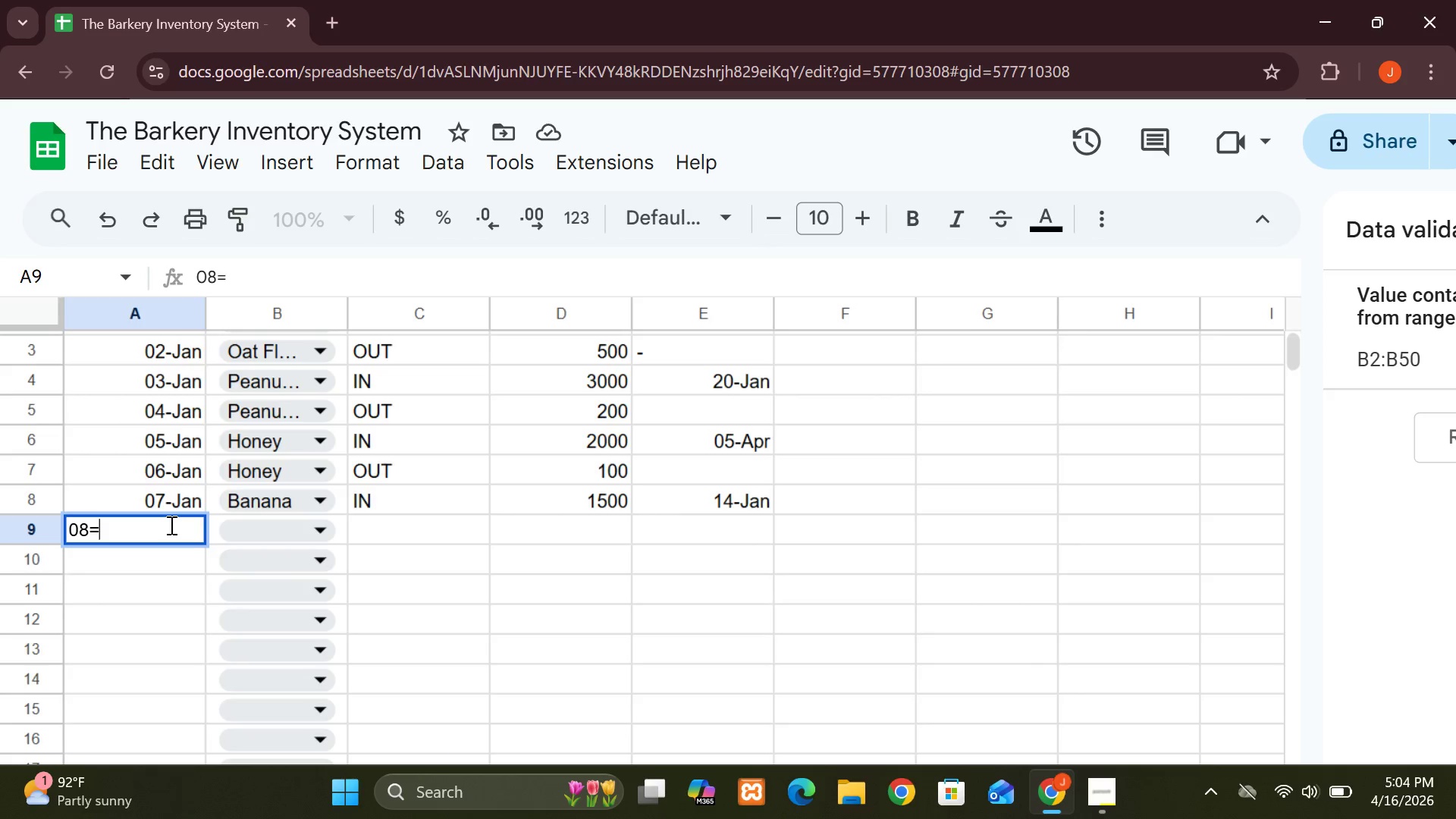 
key(Backspace)
 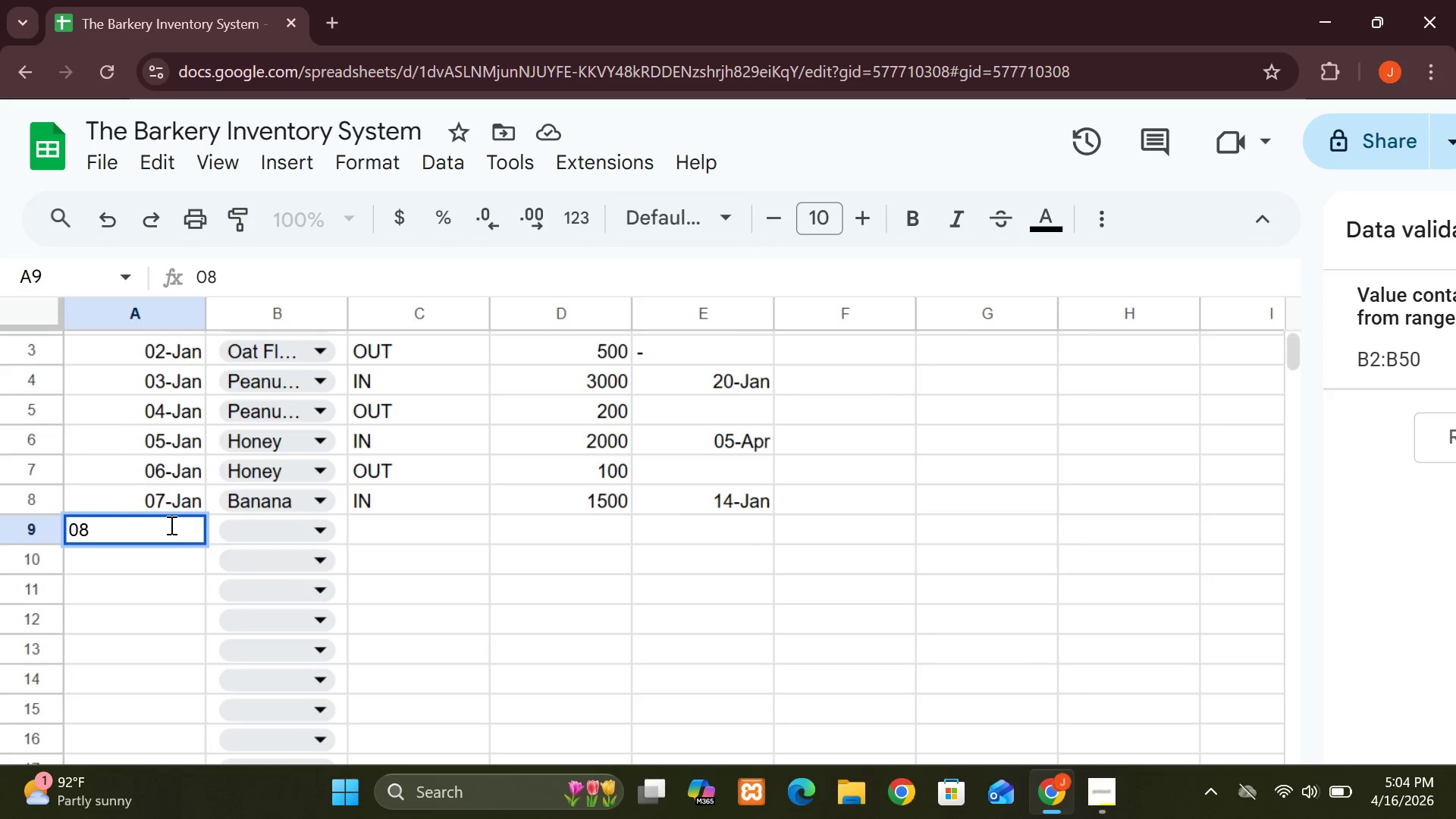 
key(Minus)
 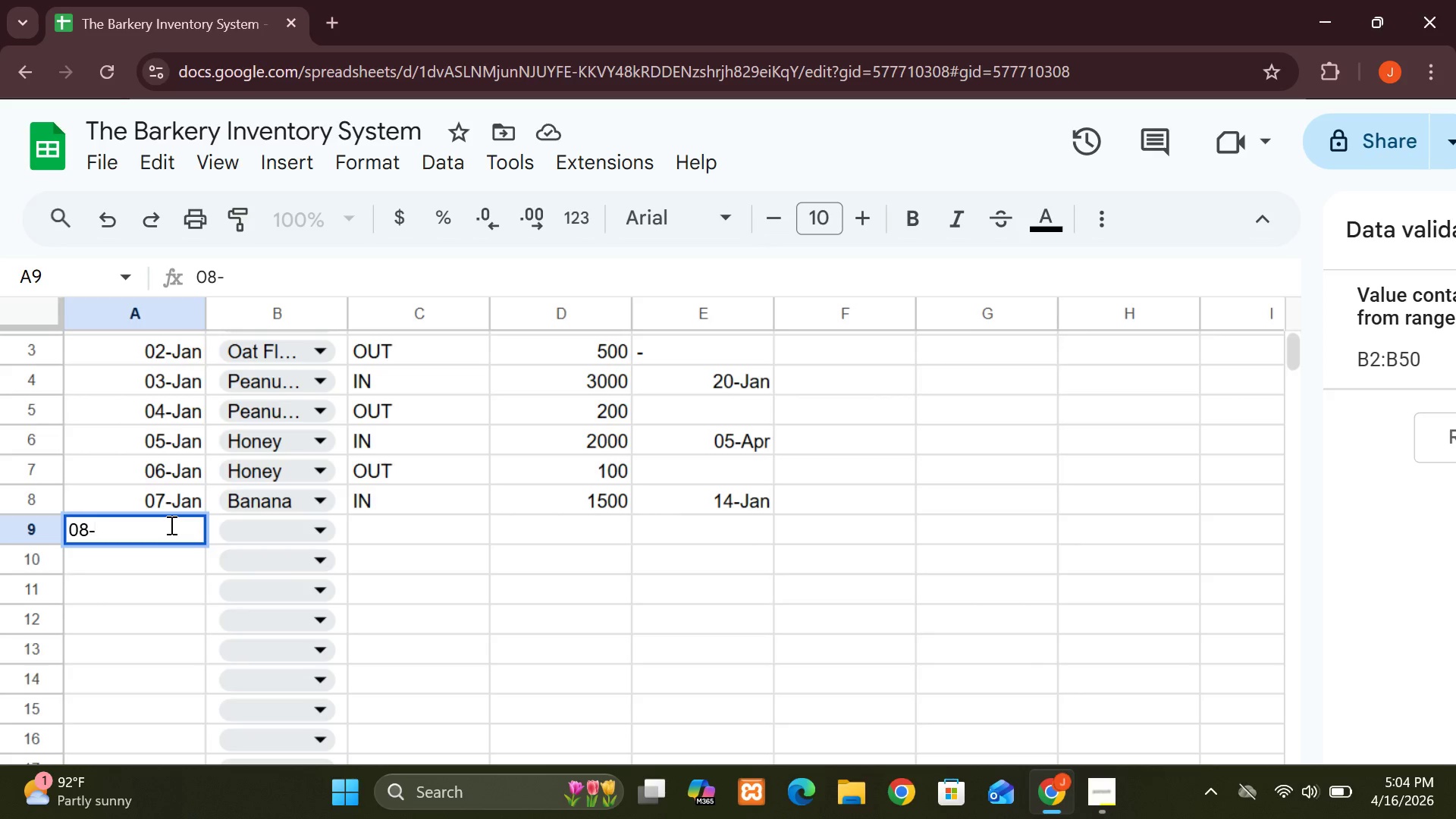 
key(CapsLock)
 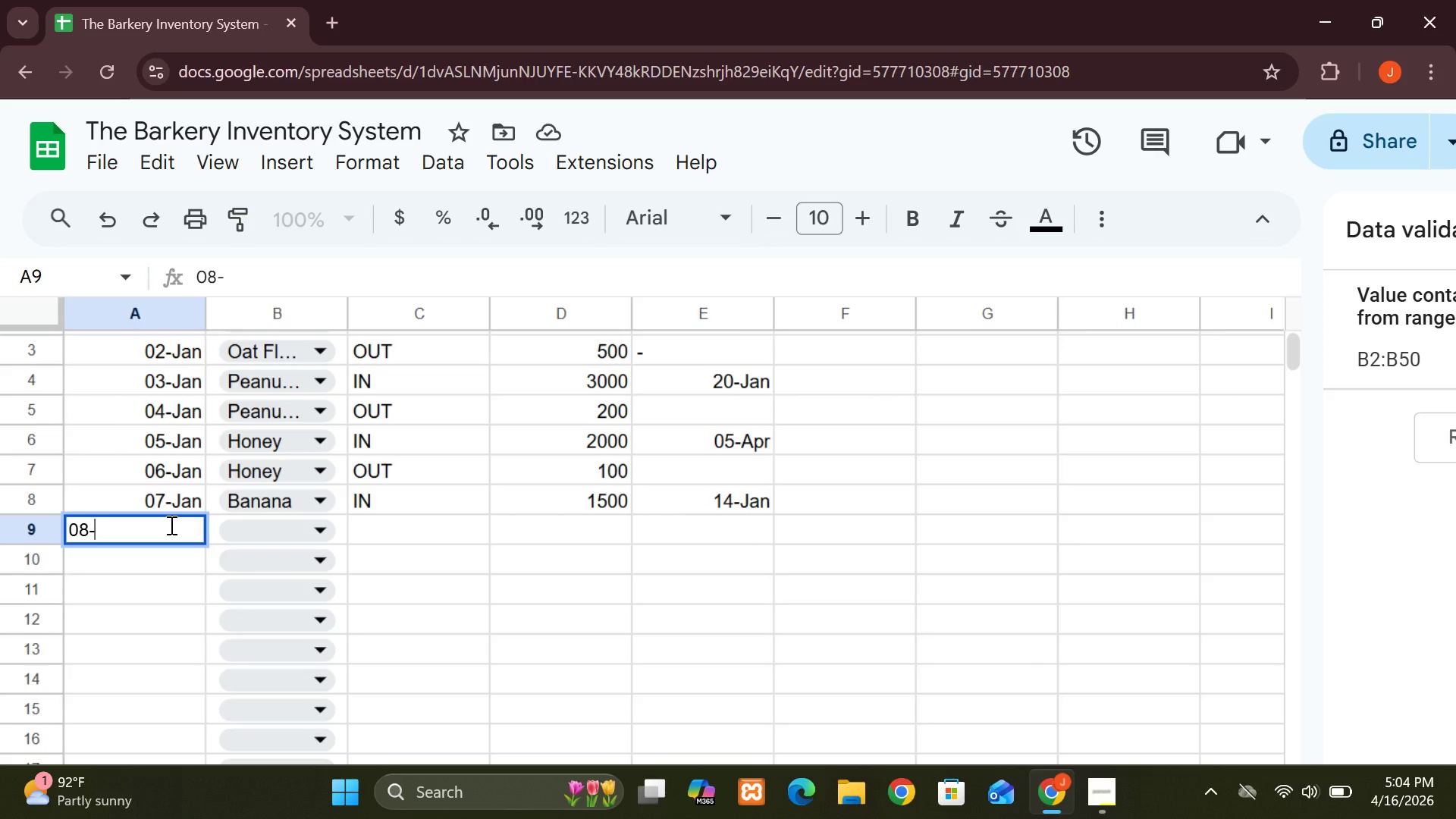 
key(J)
 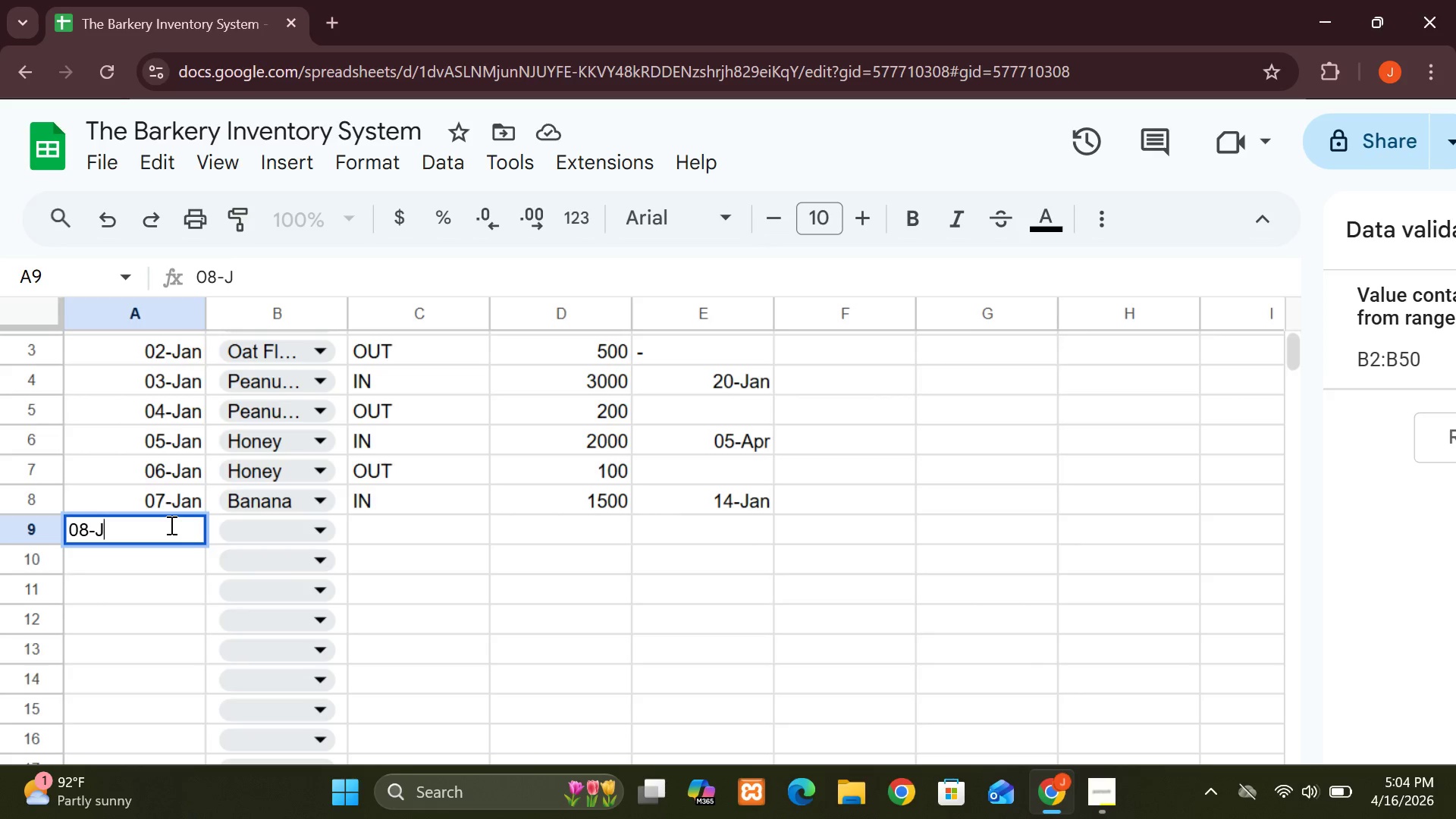 
key(CapsLock)
 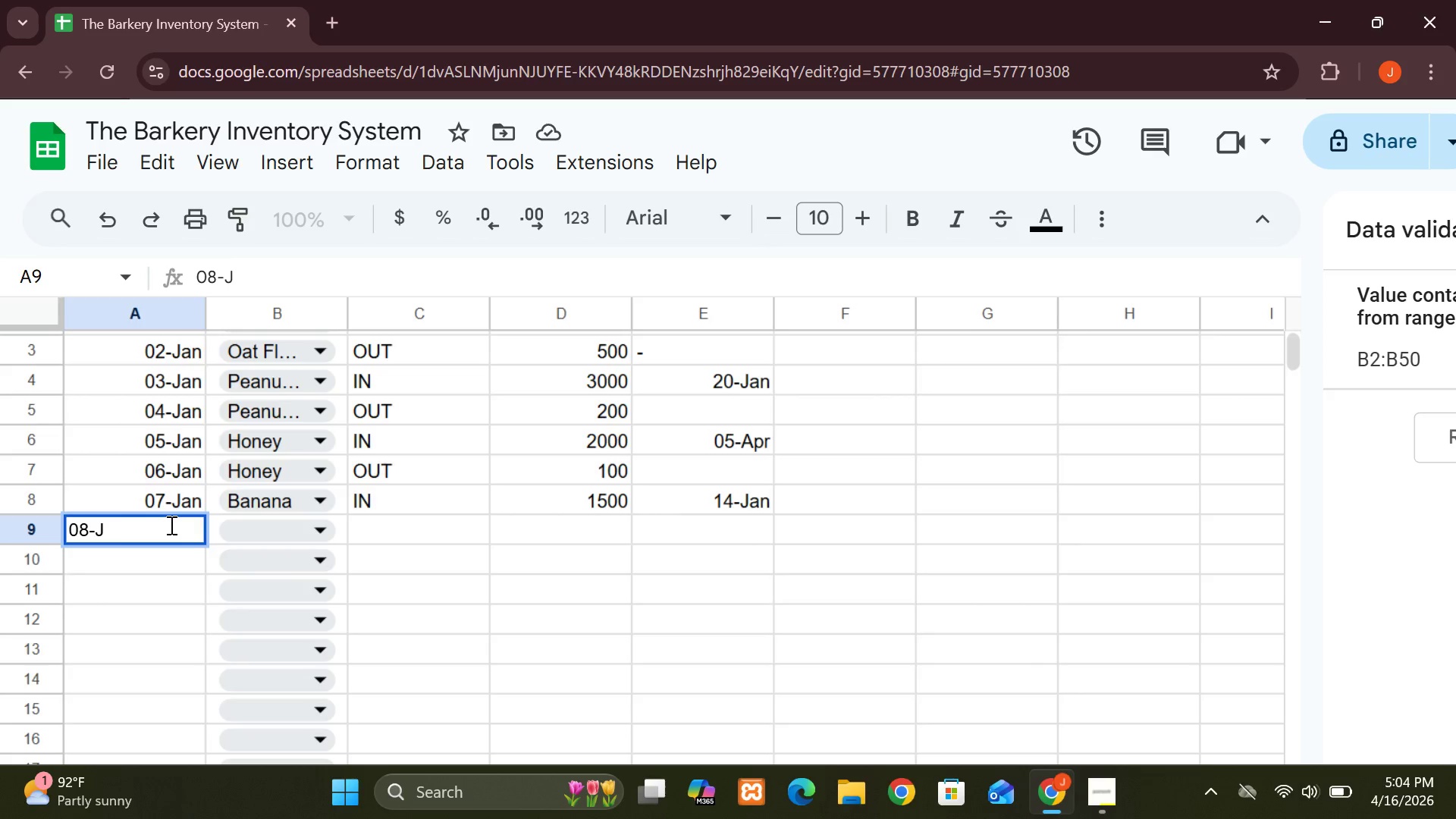 
key(A)
 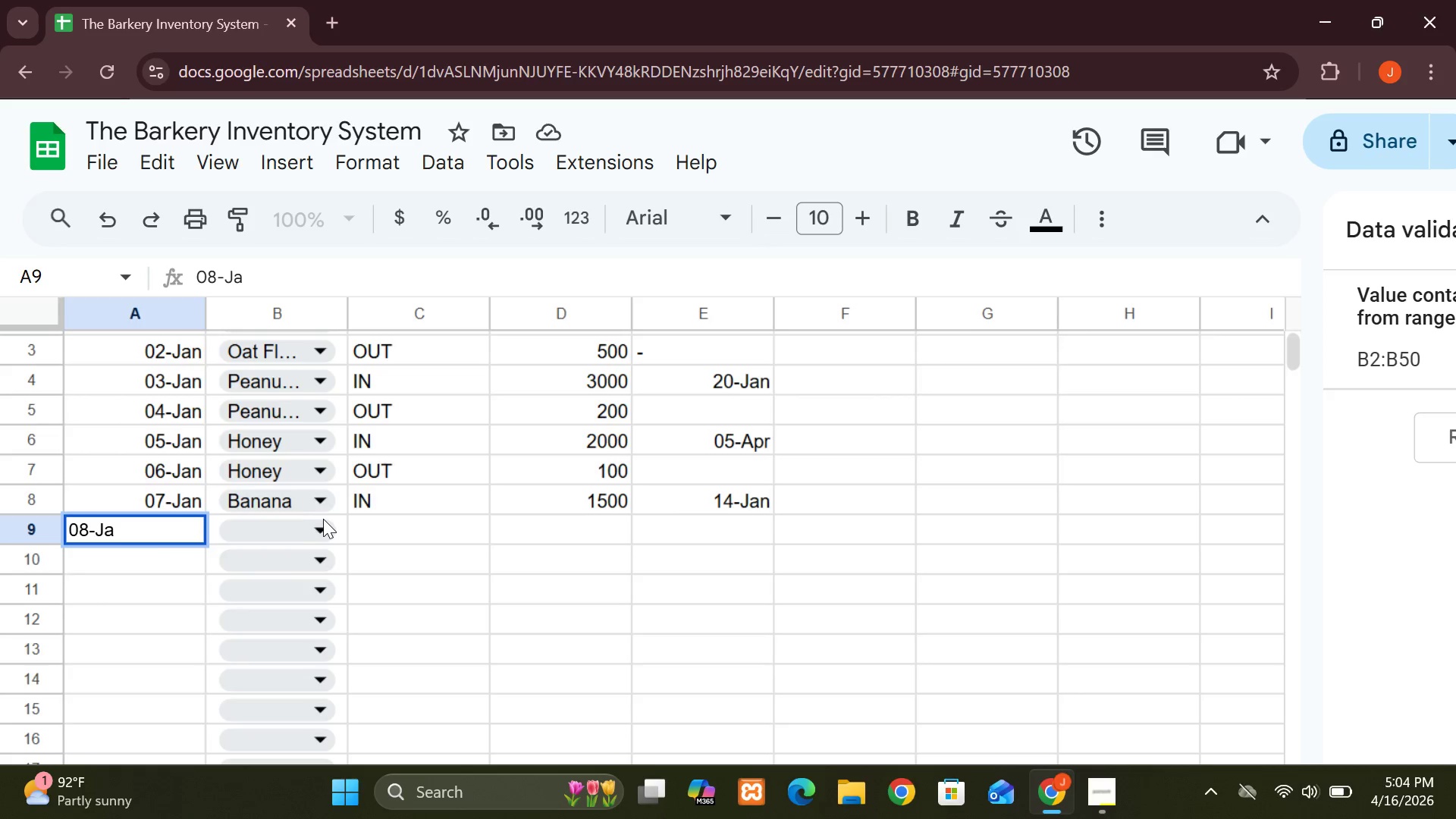 
left_click([324, 525])
 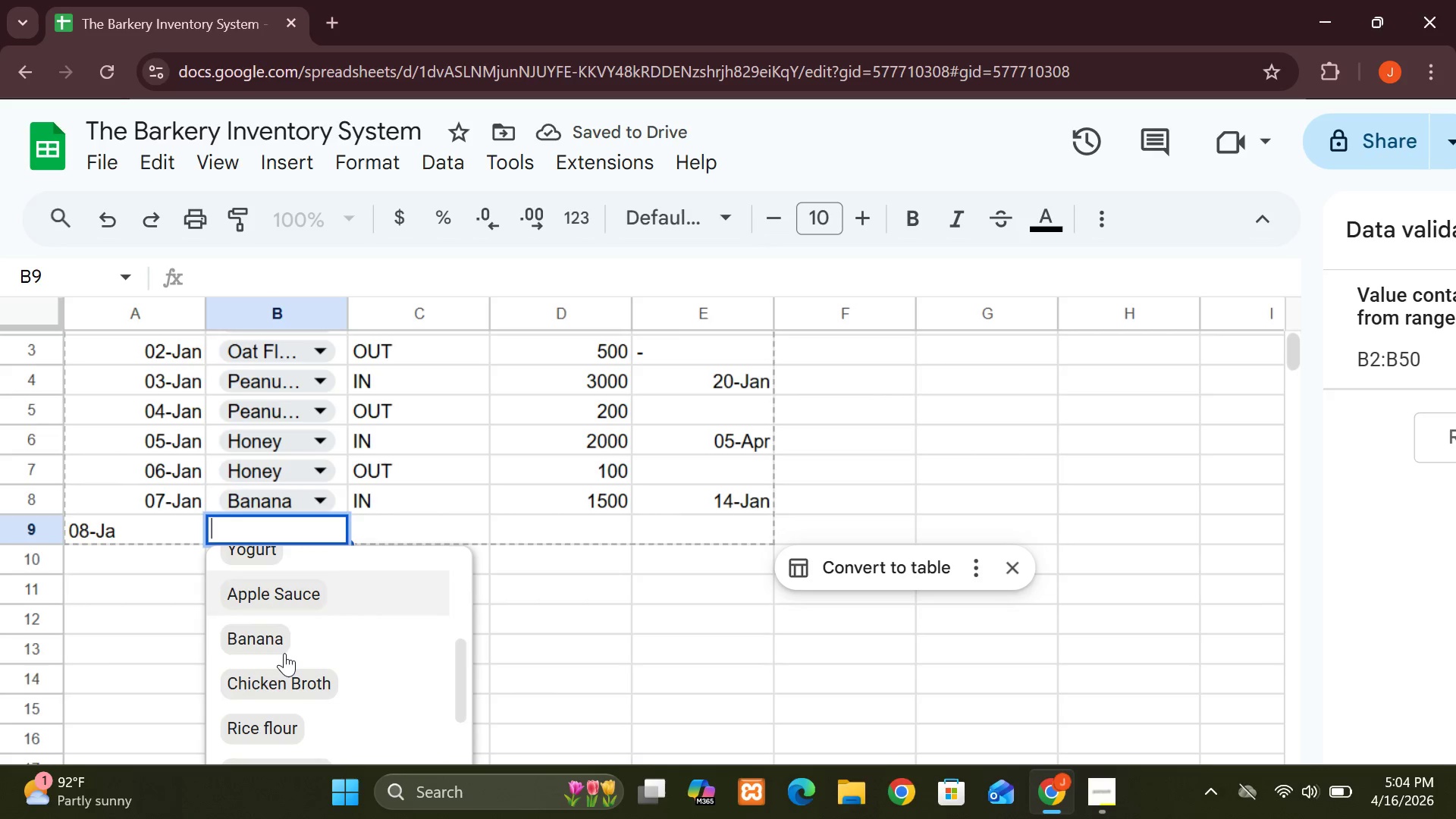 
left_click([271, 644])
 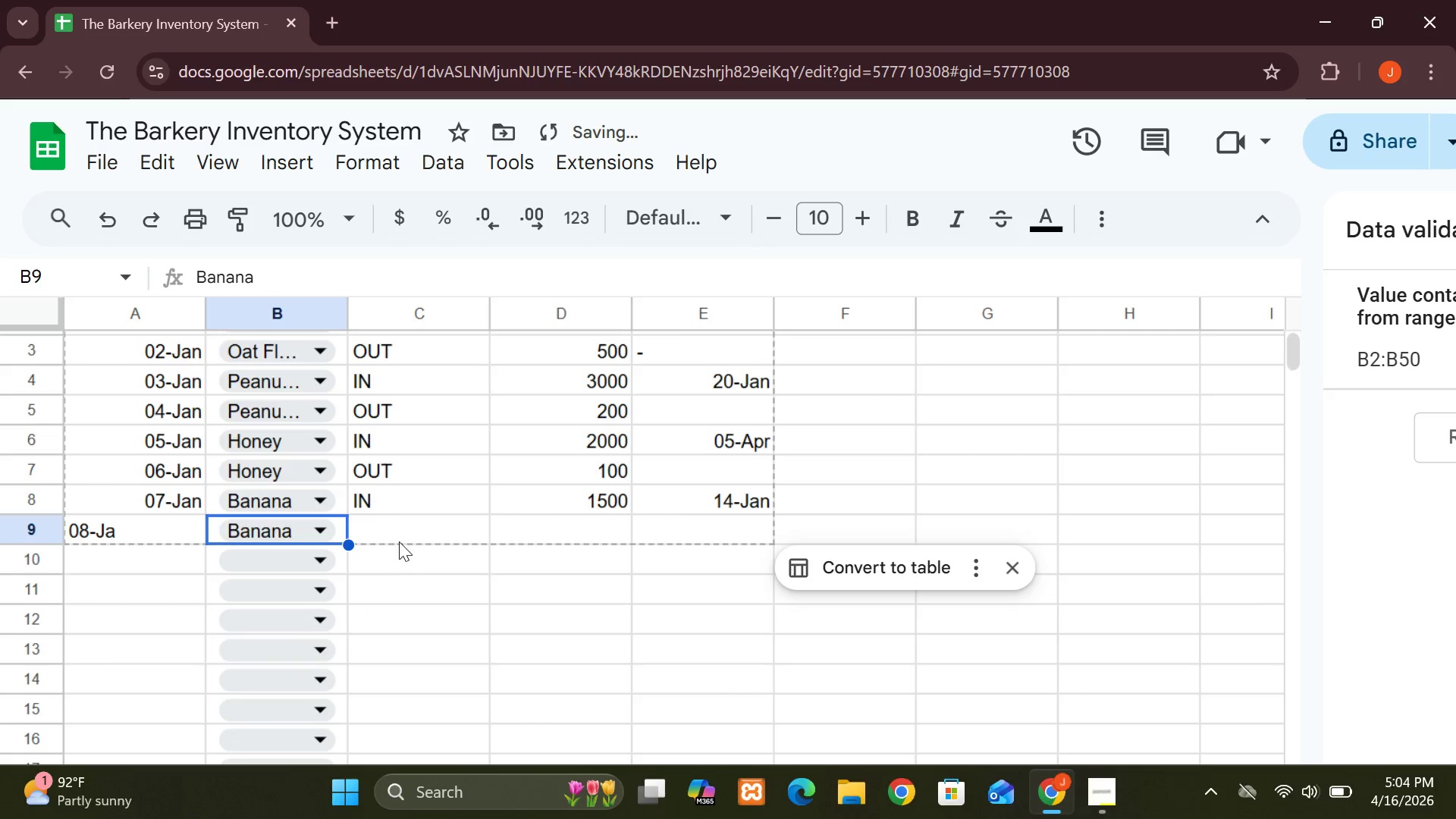 
left_click([386, 522])
 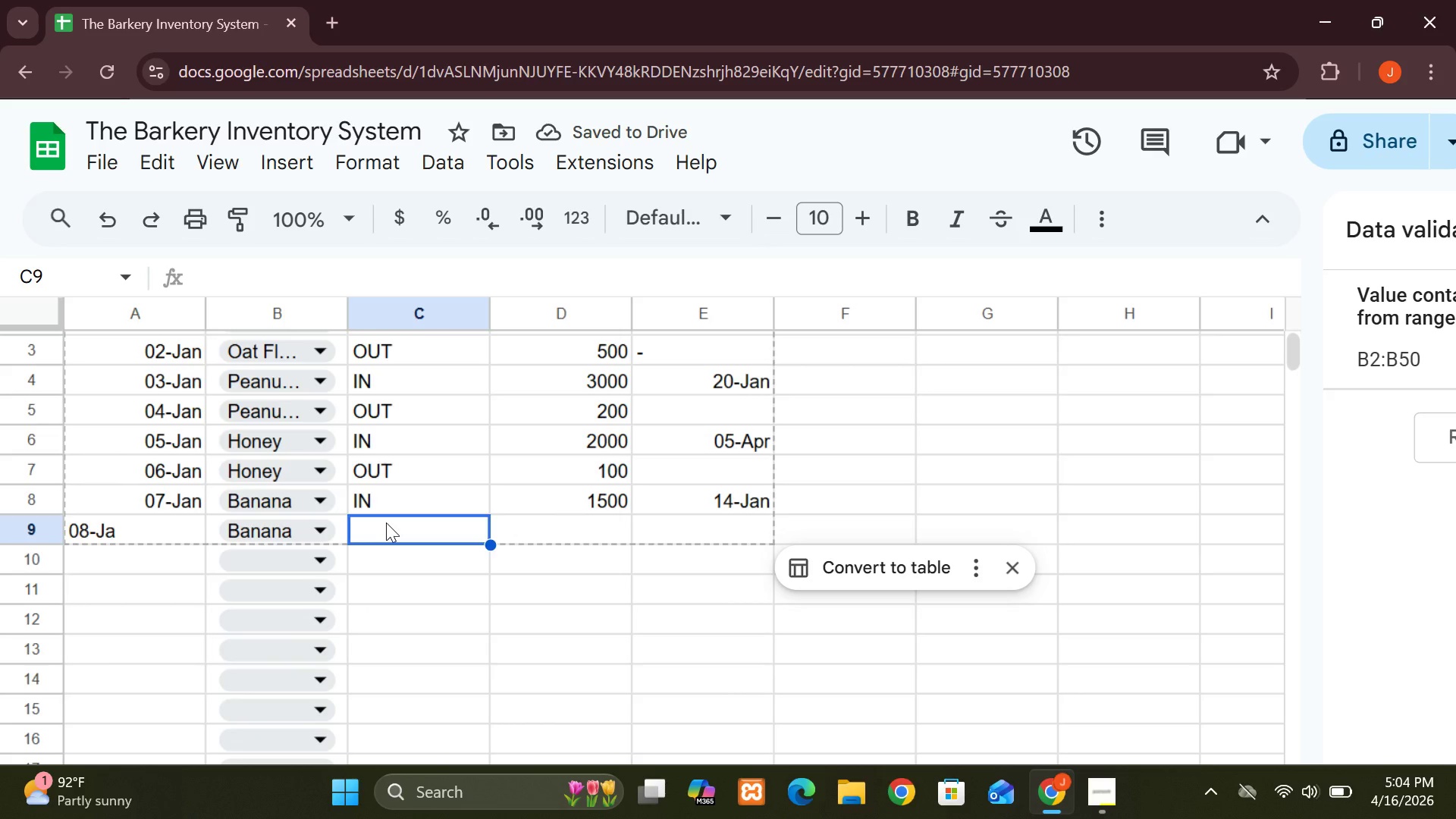 
type(OUT)
 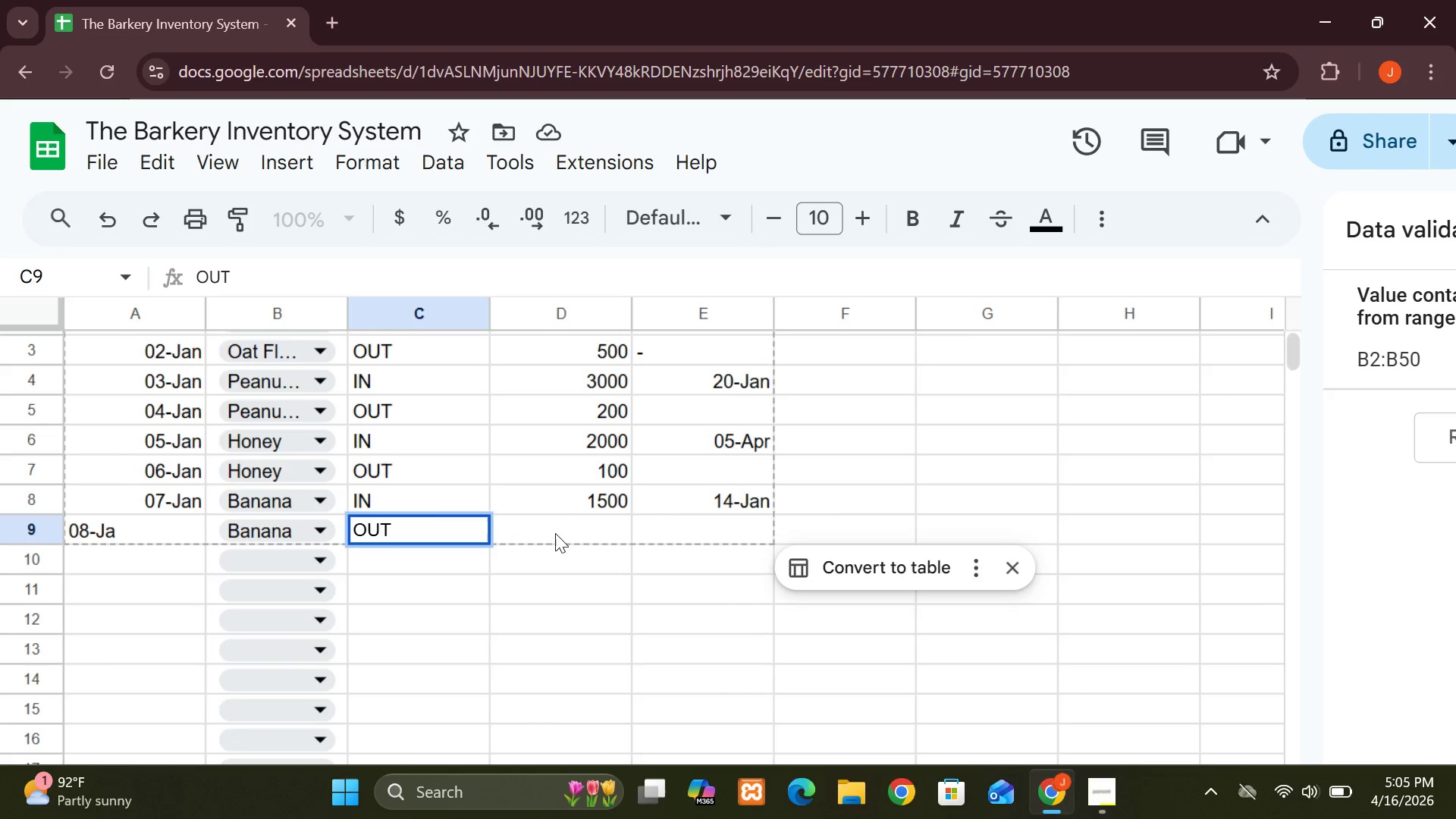 
left_click([555, 533])
 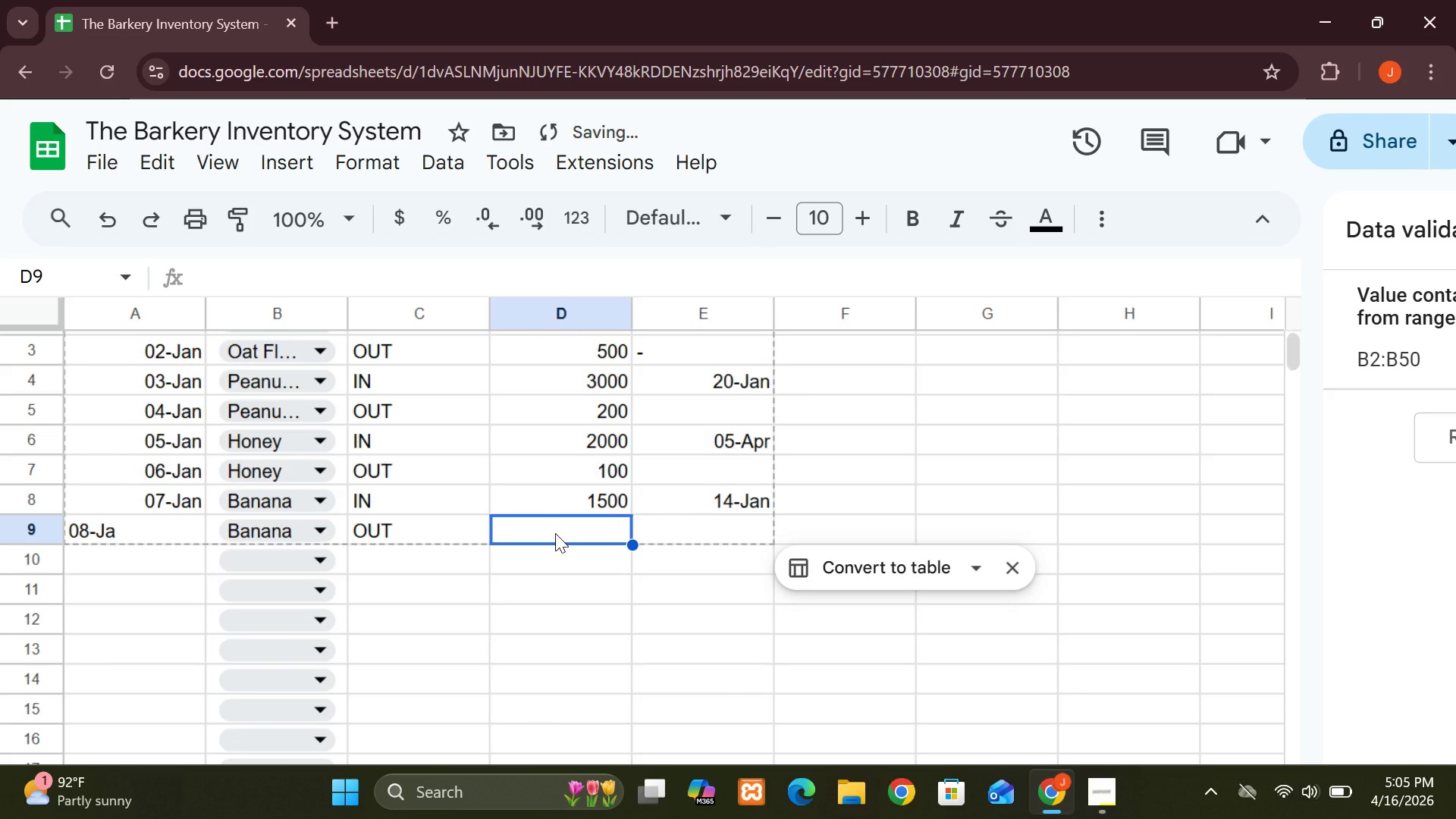 
type(200)
 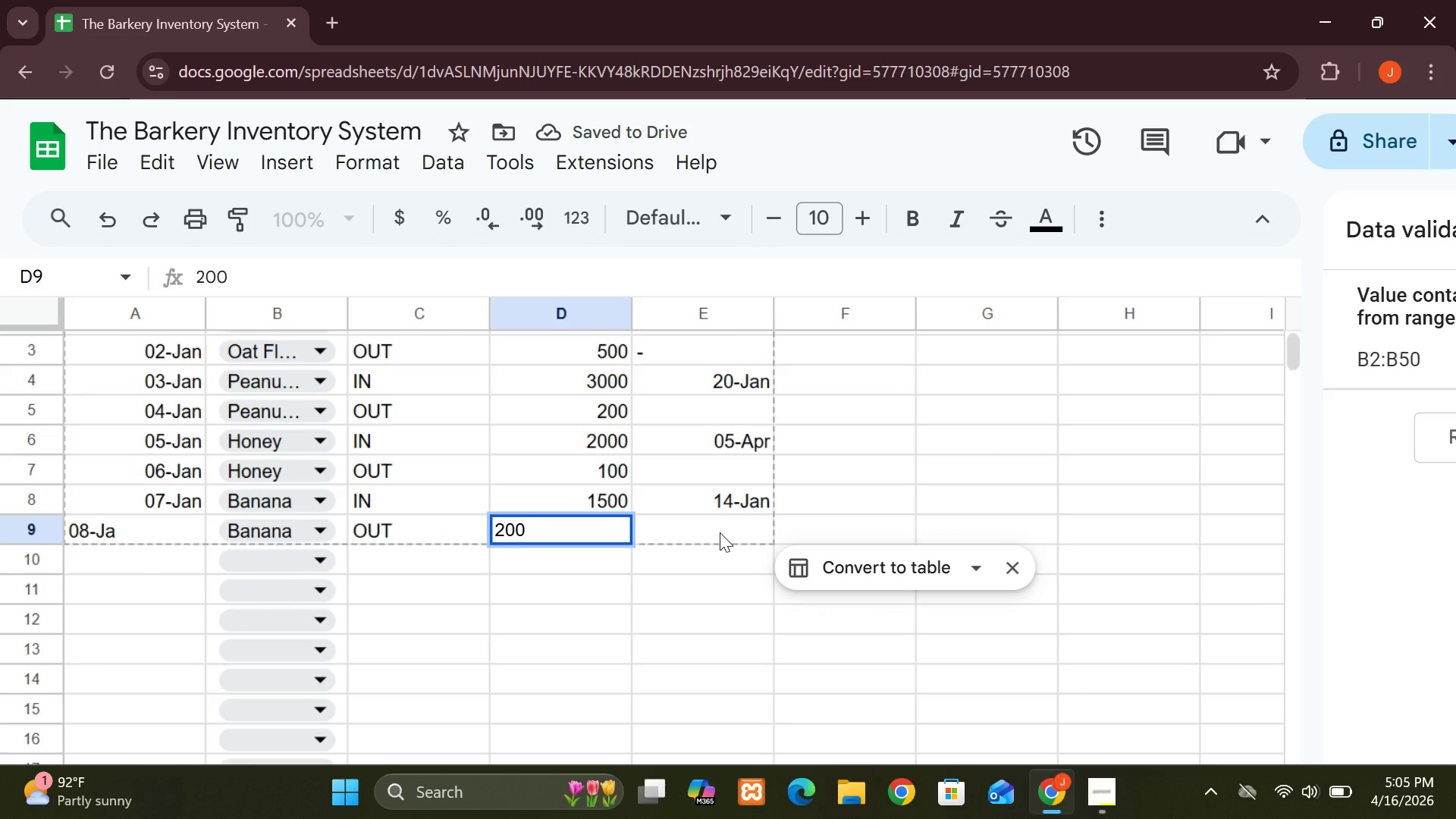 
left_click([720, 532])
 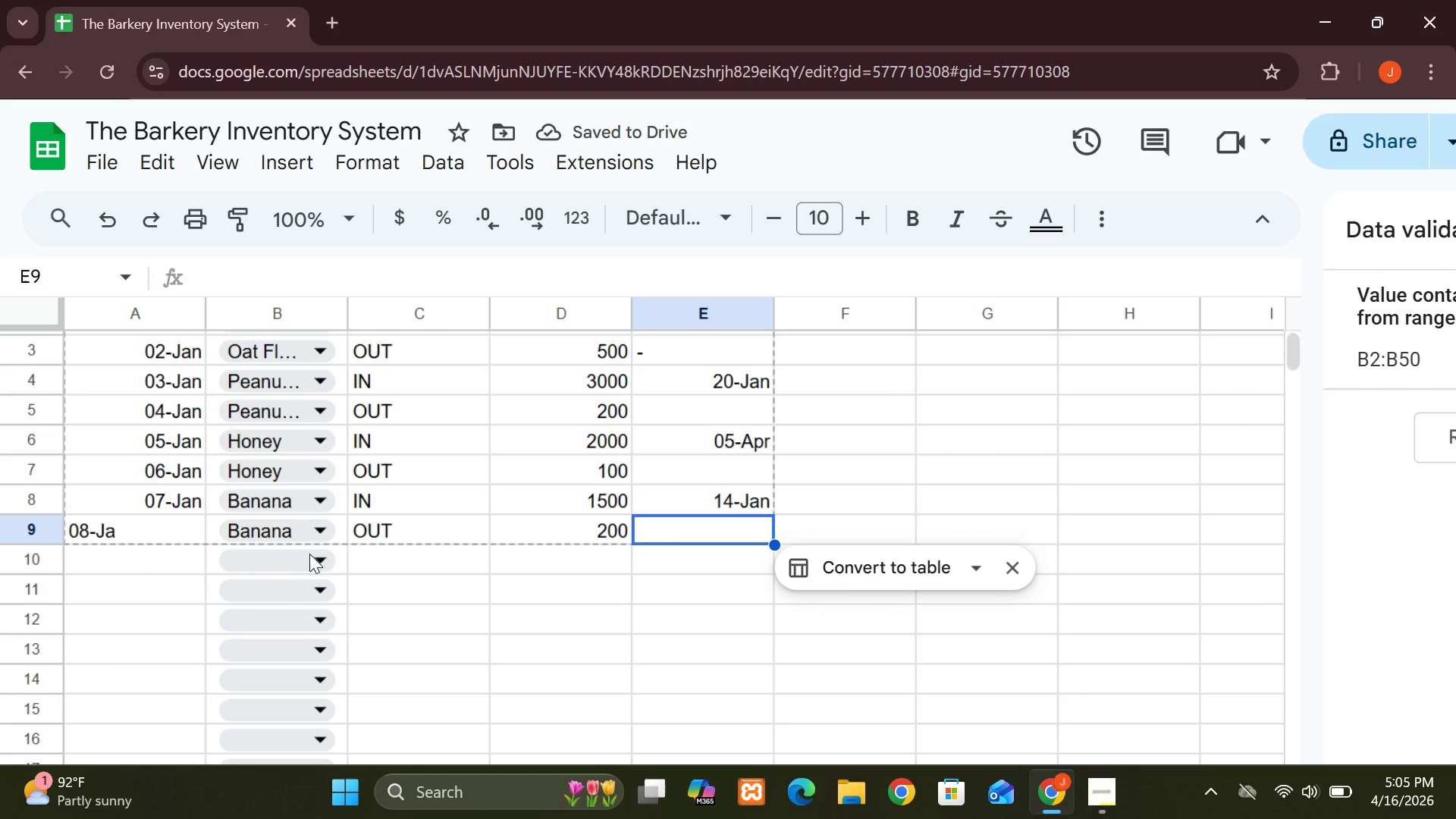 
wait(5.91)
 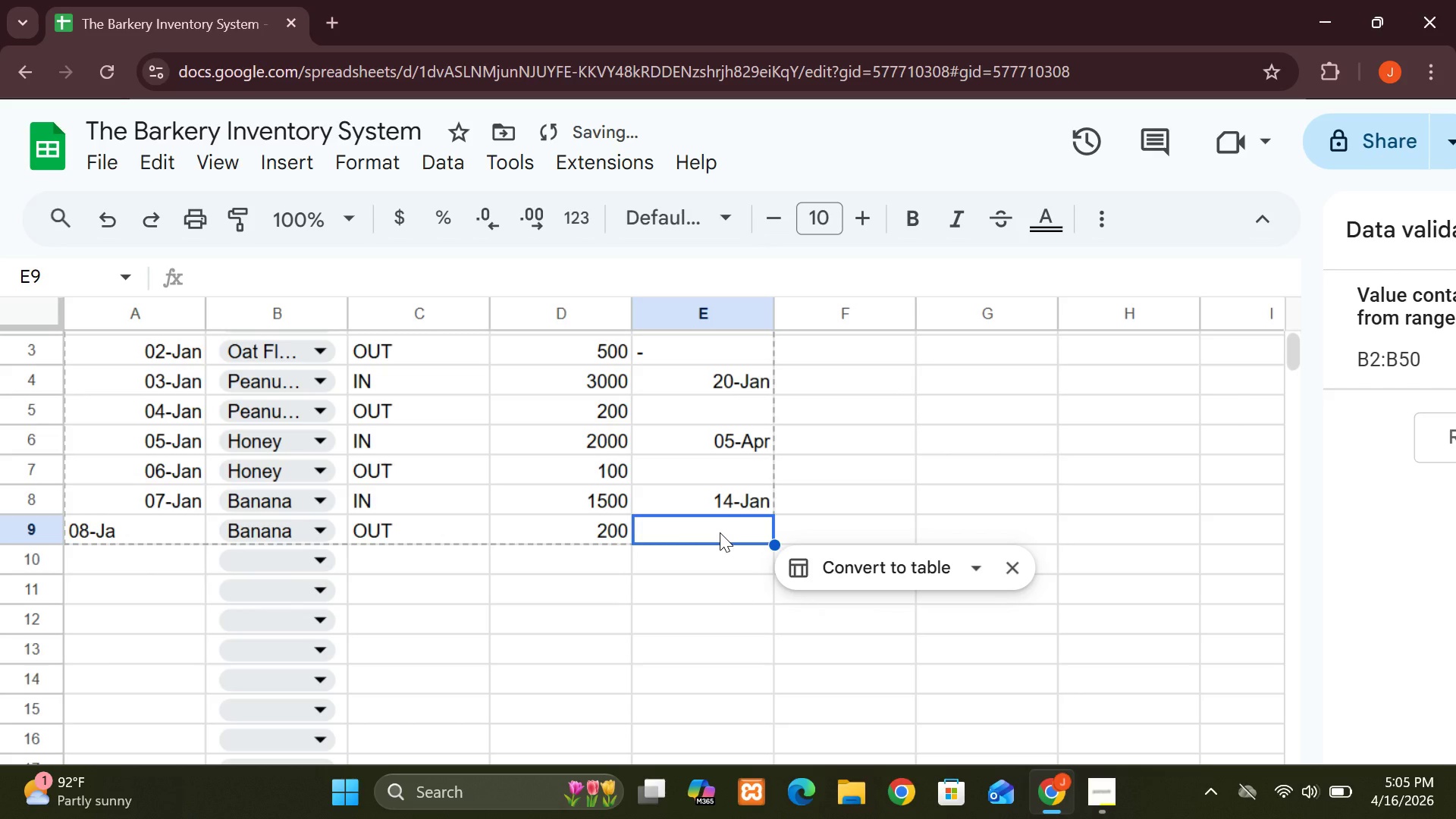 
left_click([118, 528])
 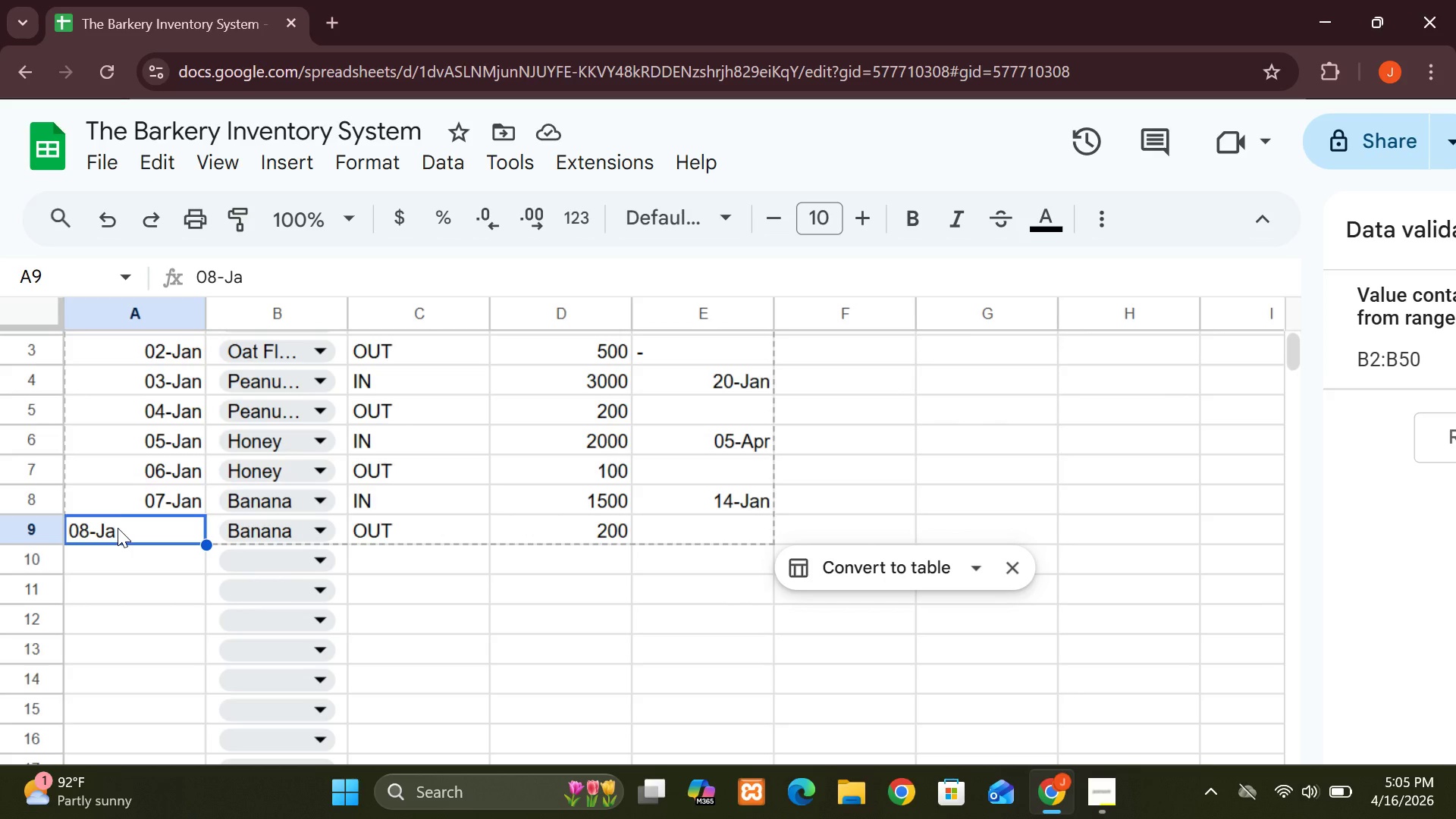 
type(N)
key(Backspace)
type(08-Jan)
 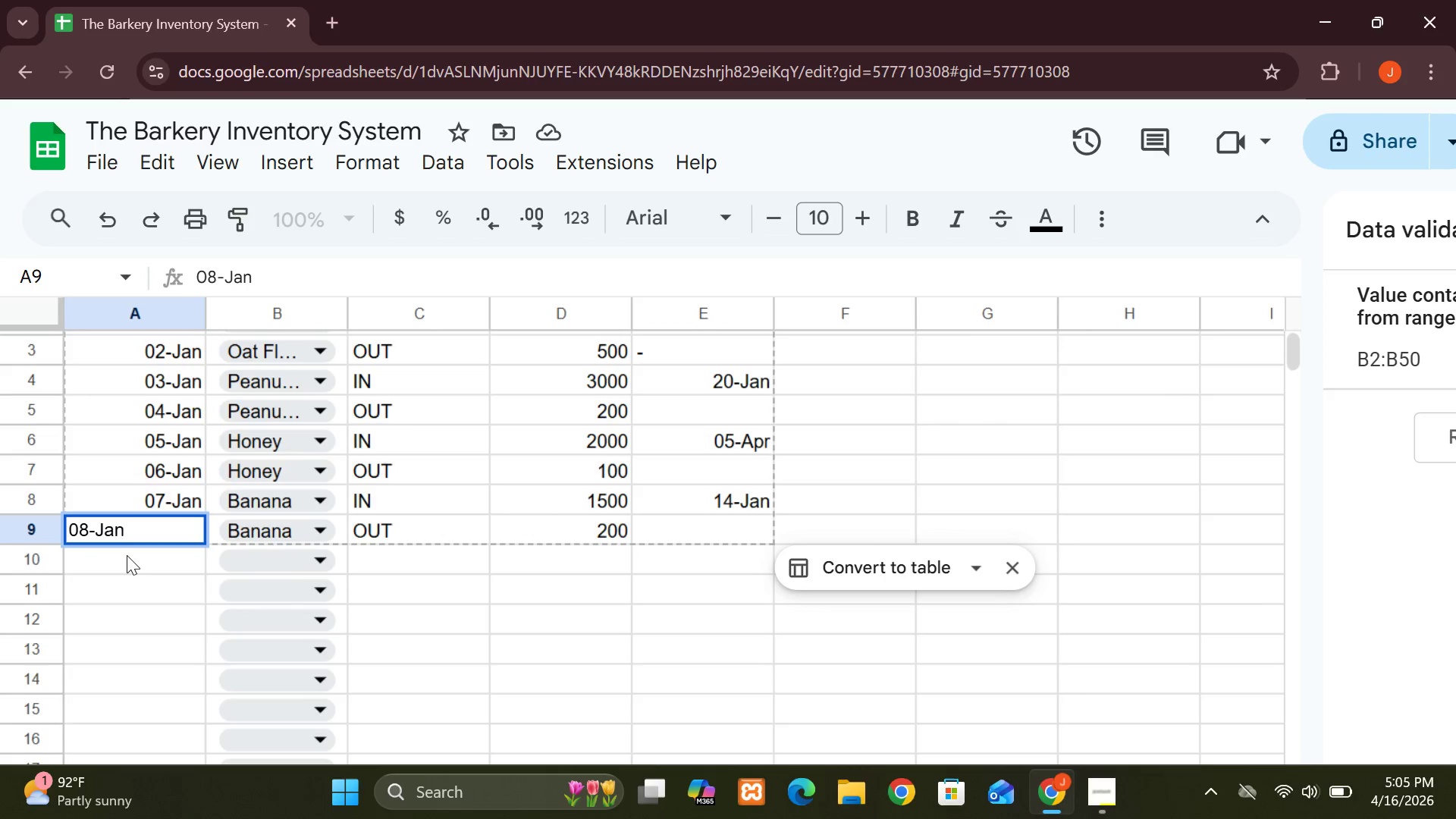 
left_click([127, 557])
 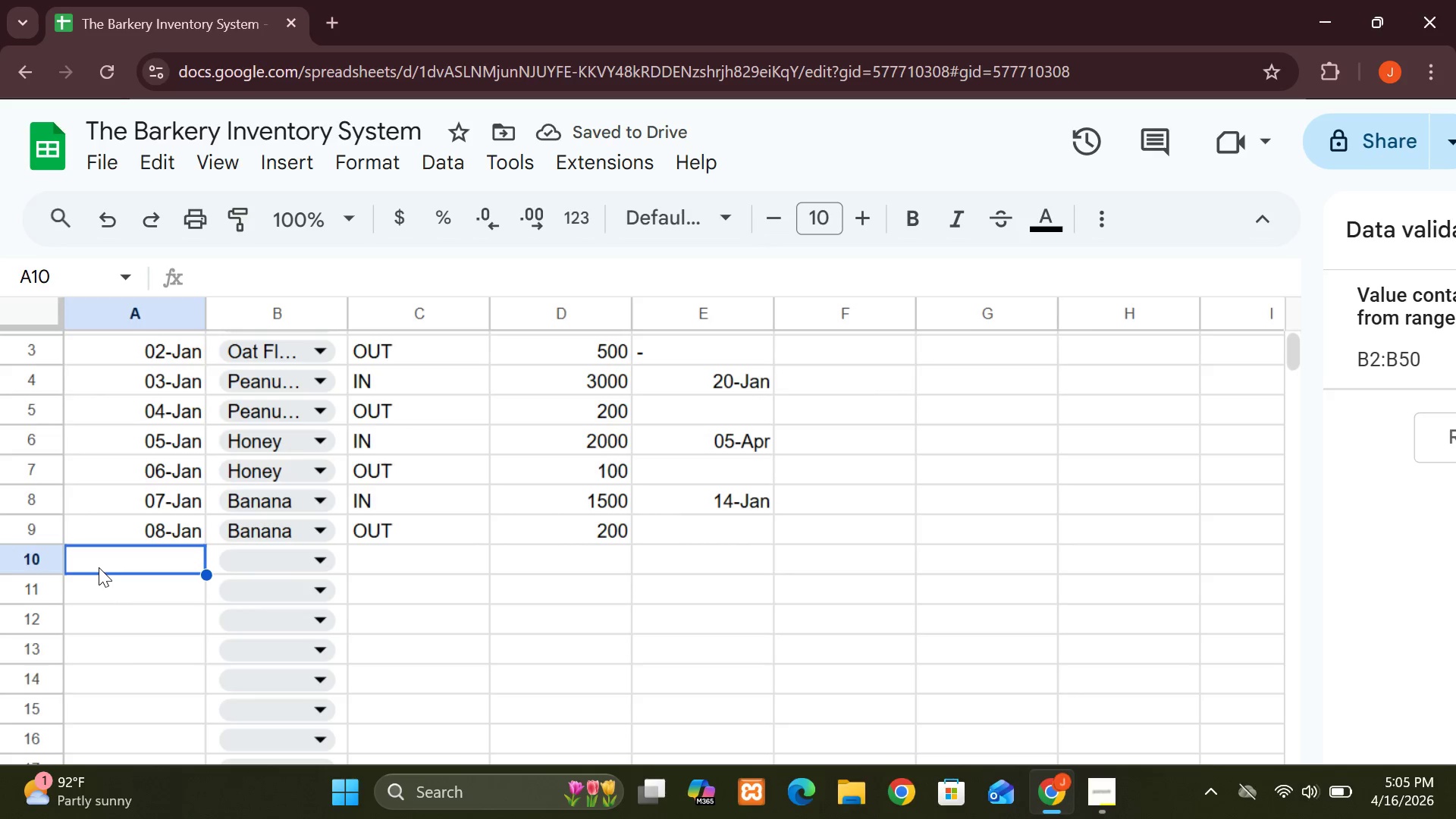 
type(09-Jan)
 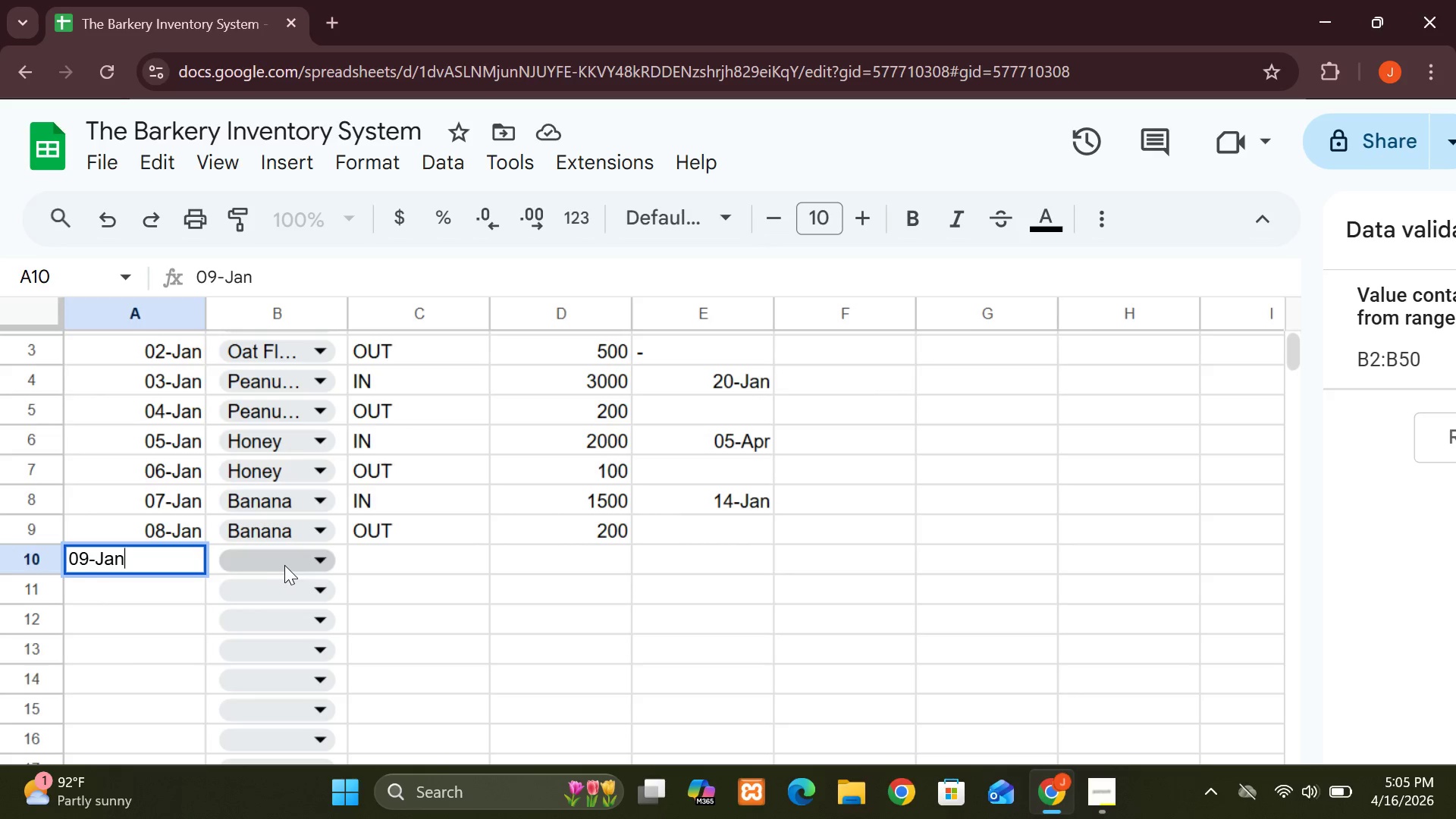 
left_click([317, 562])
 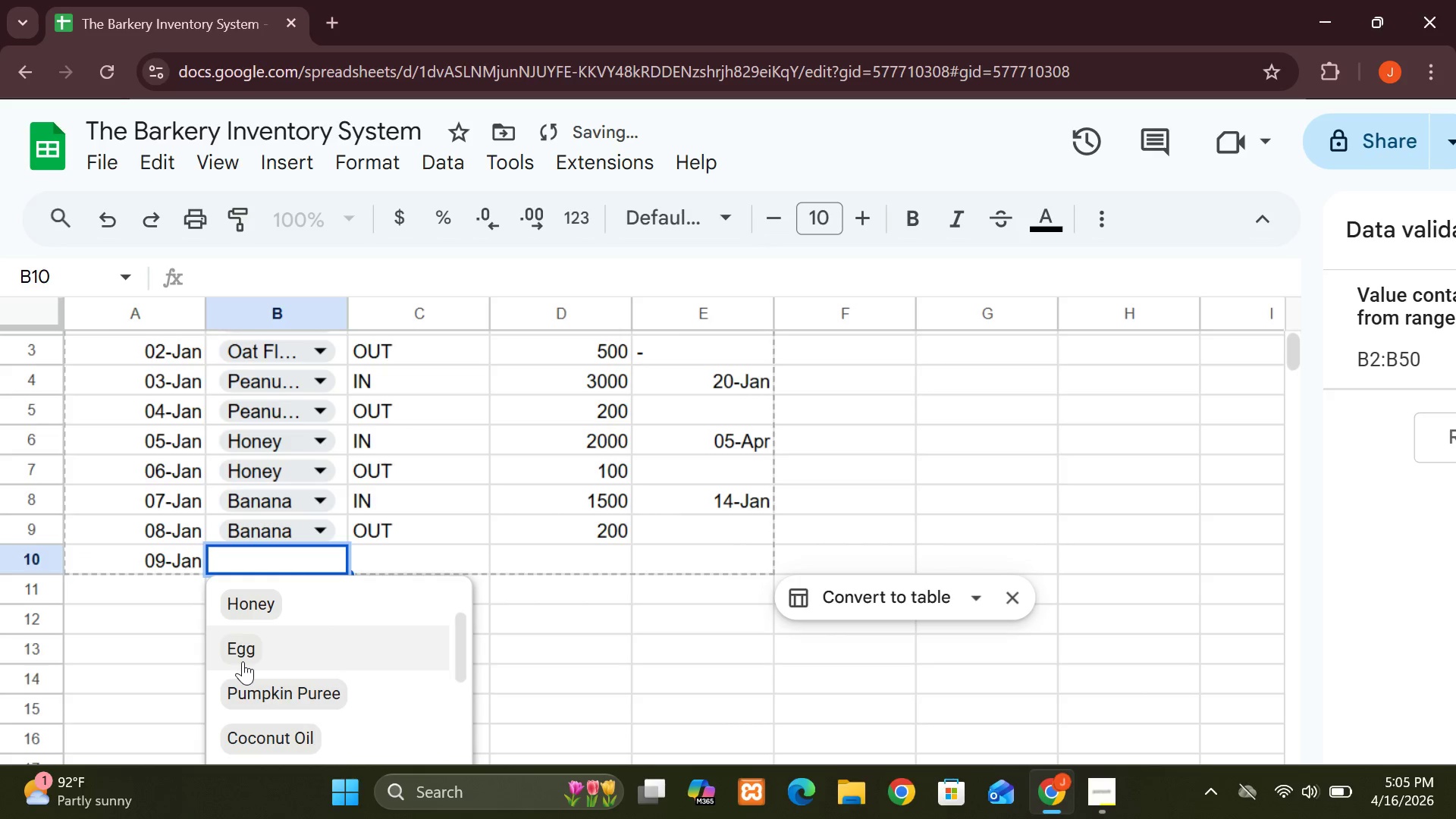 
left_click([242, 651])
 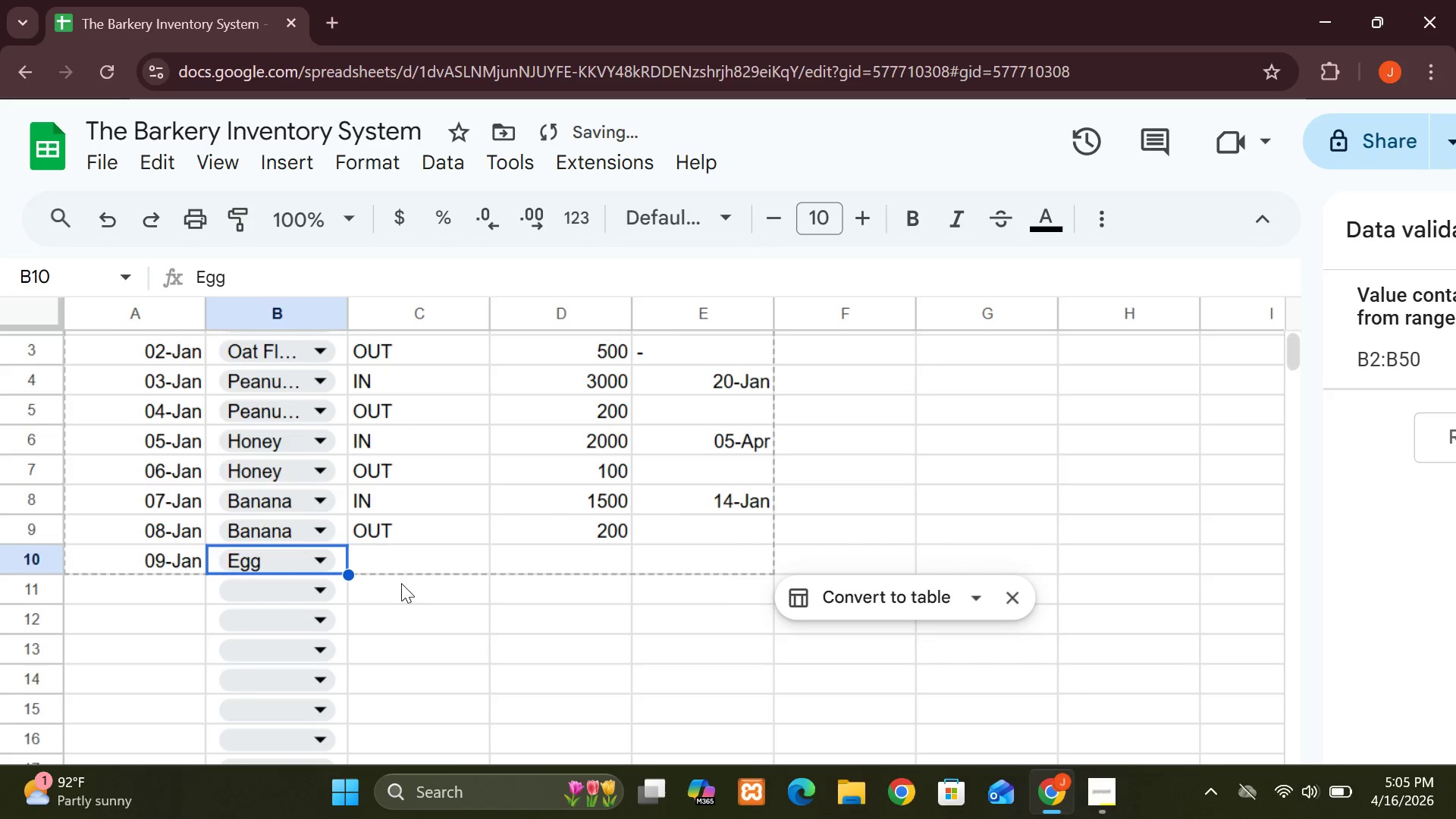 
left_click([393, 563])
 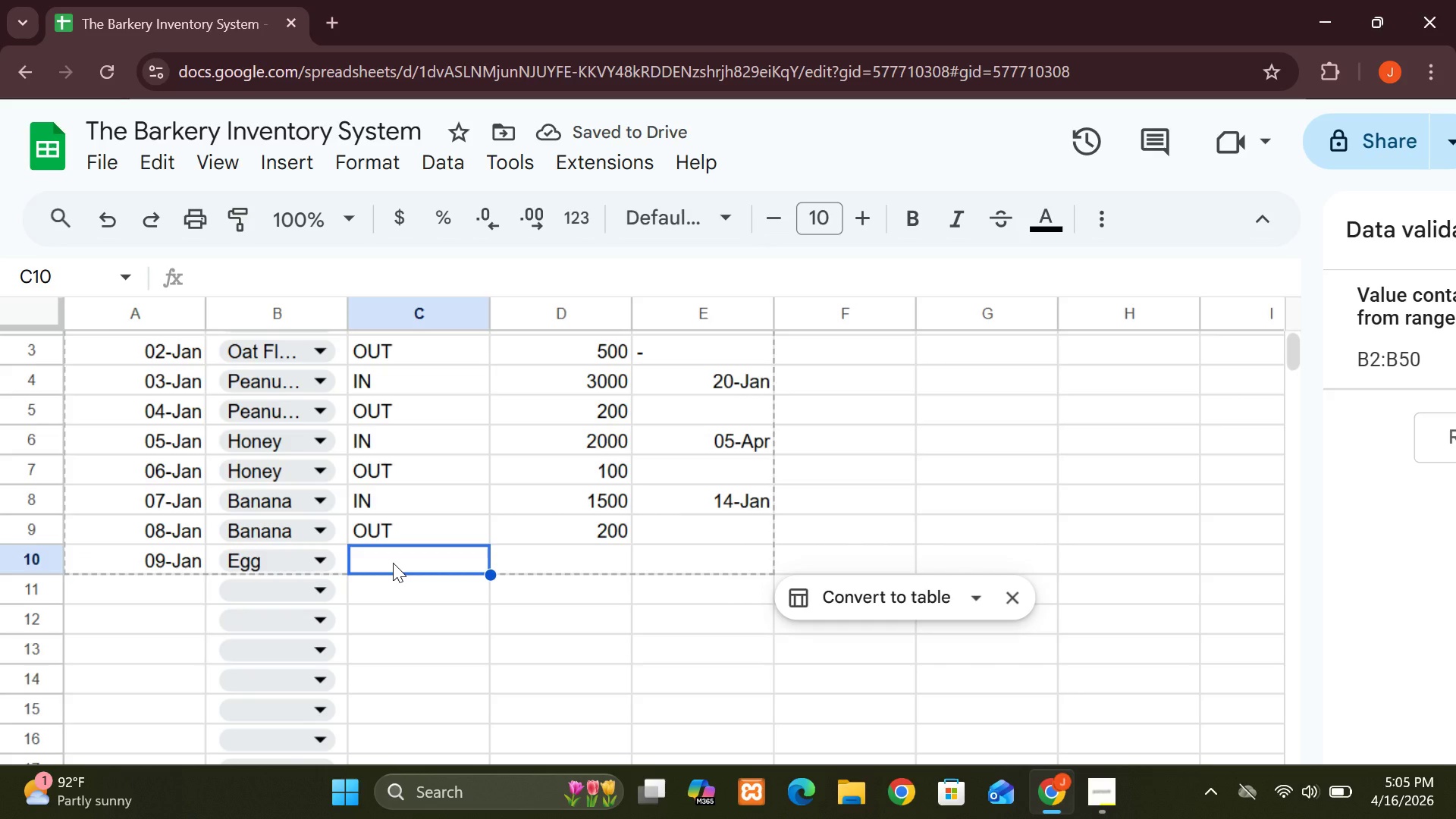 
key(CapsLock)
 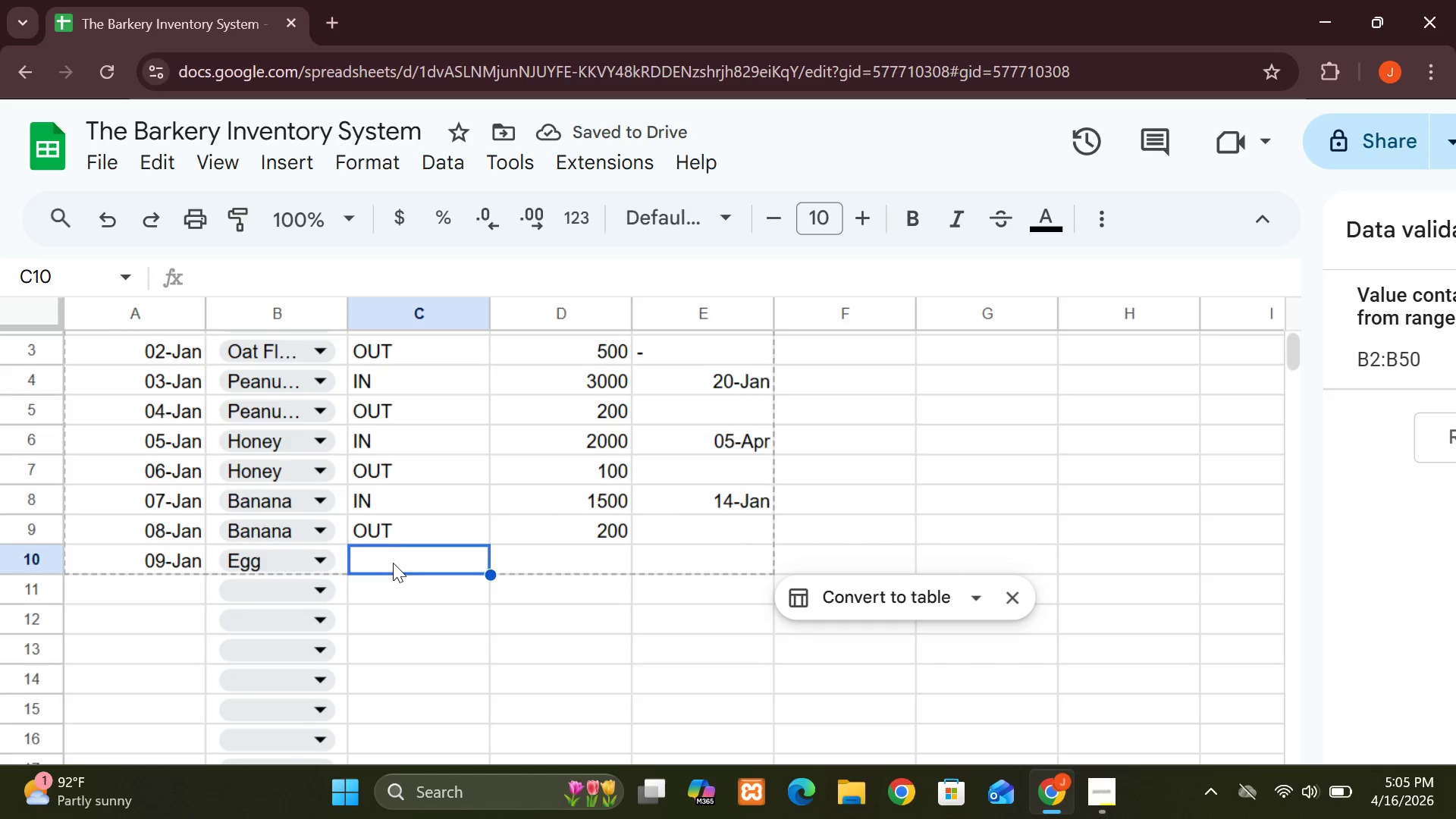 
key(I)
 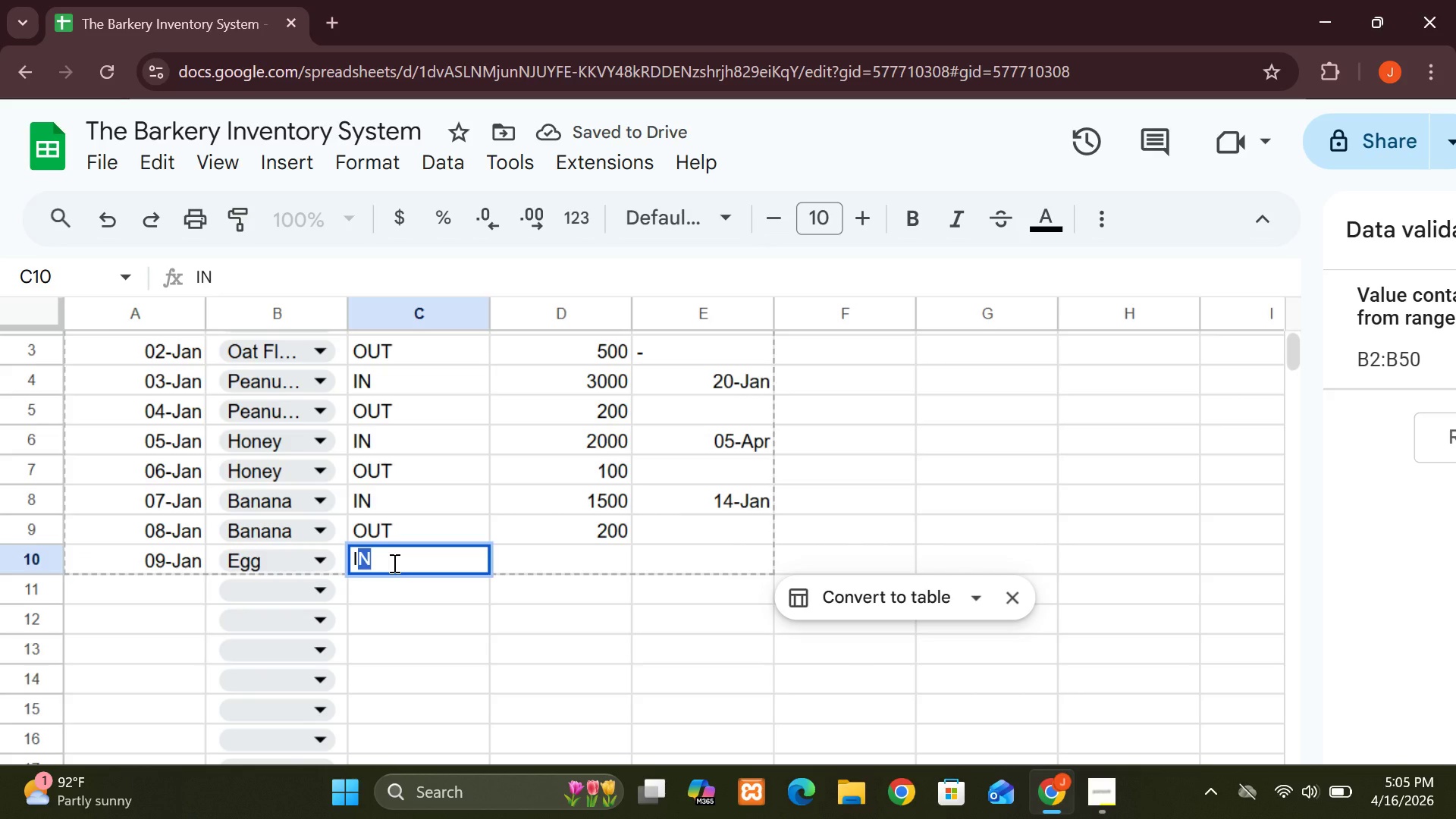 
key(Enter)
 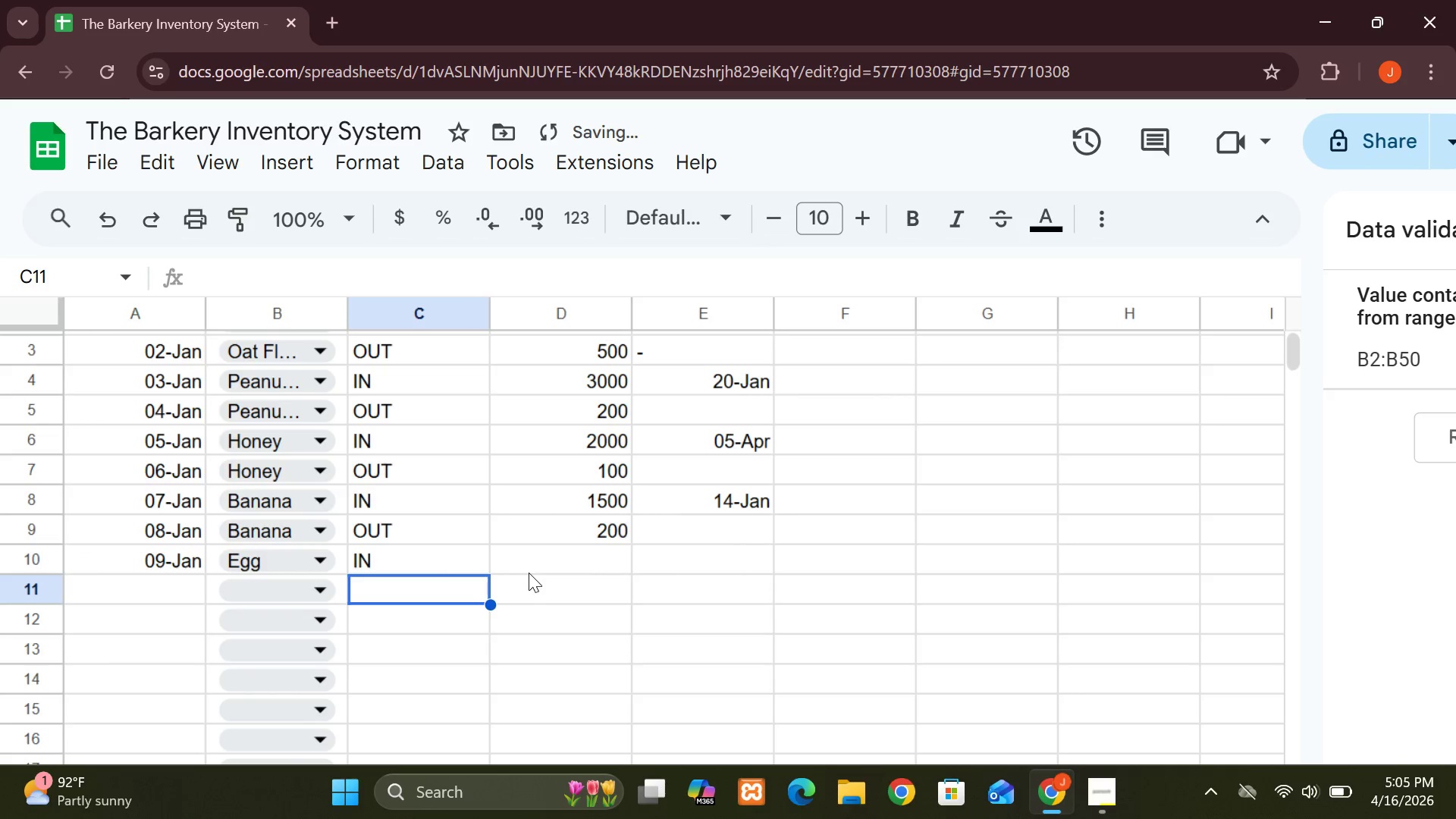 
left_click([544, 569])
 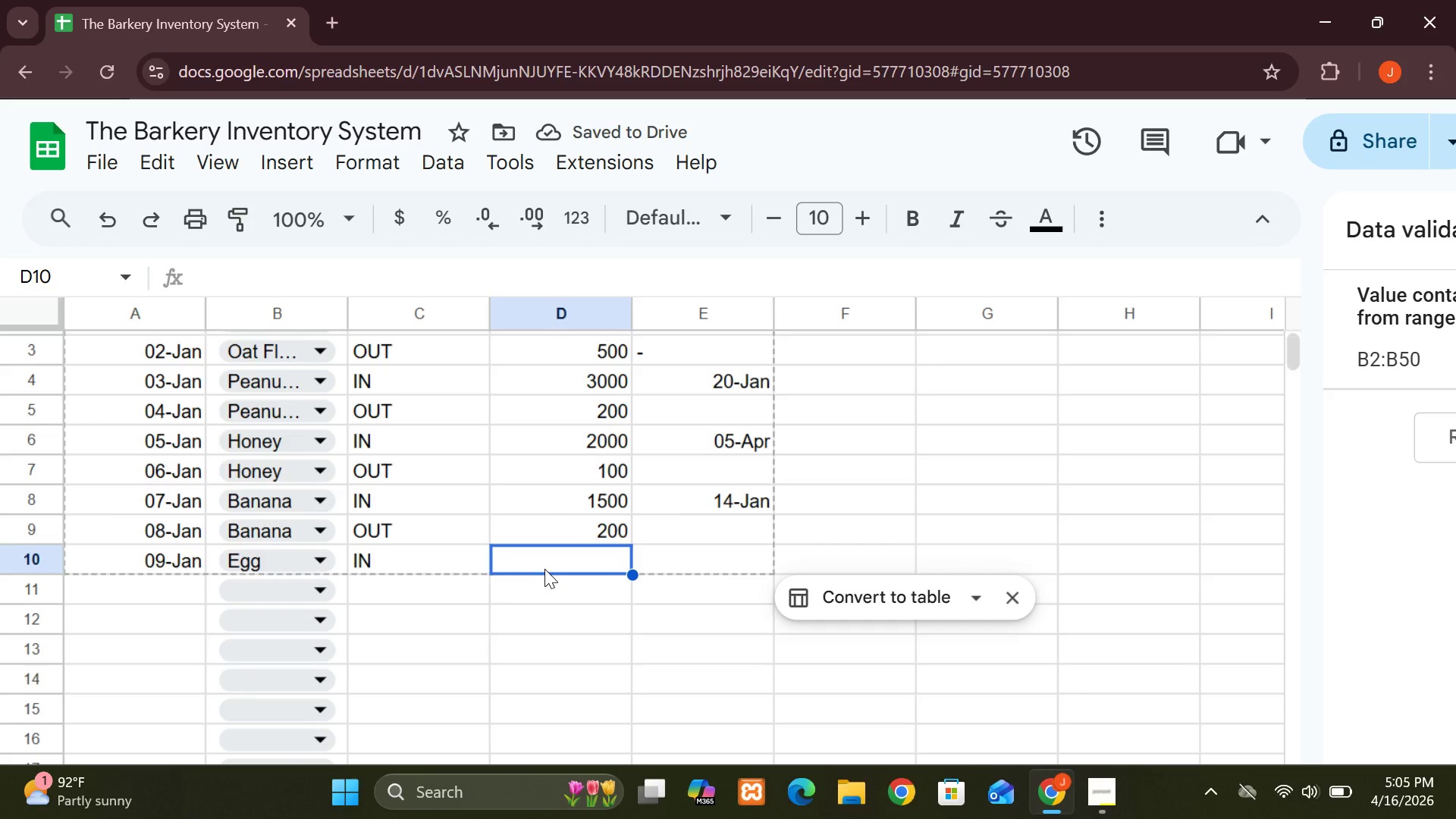 
type(60)
 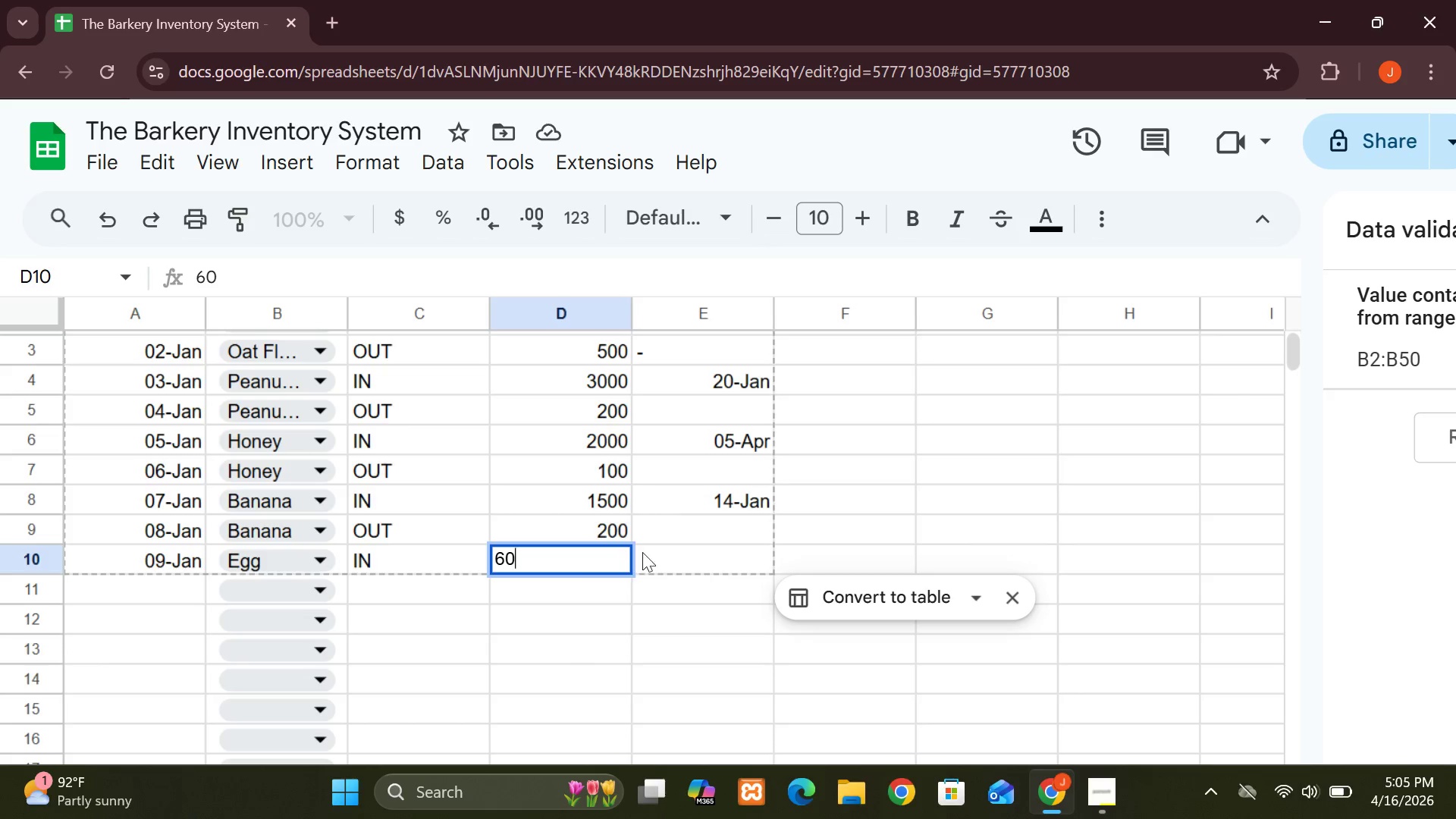 
left_click([677, 559])
 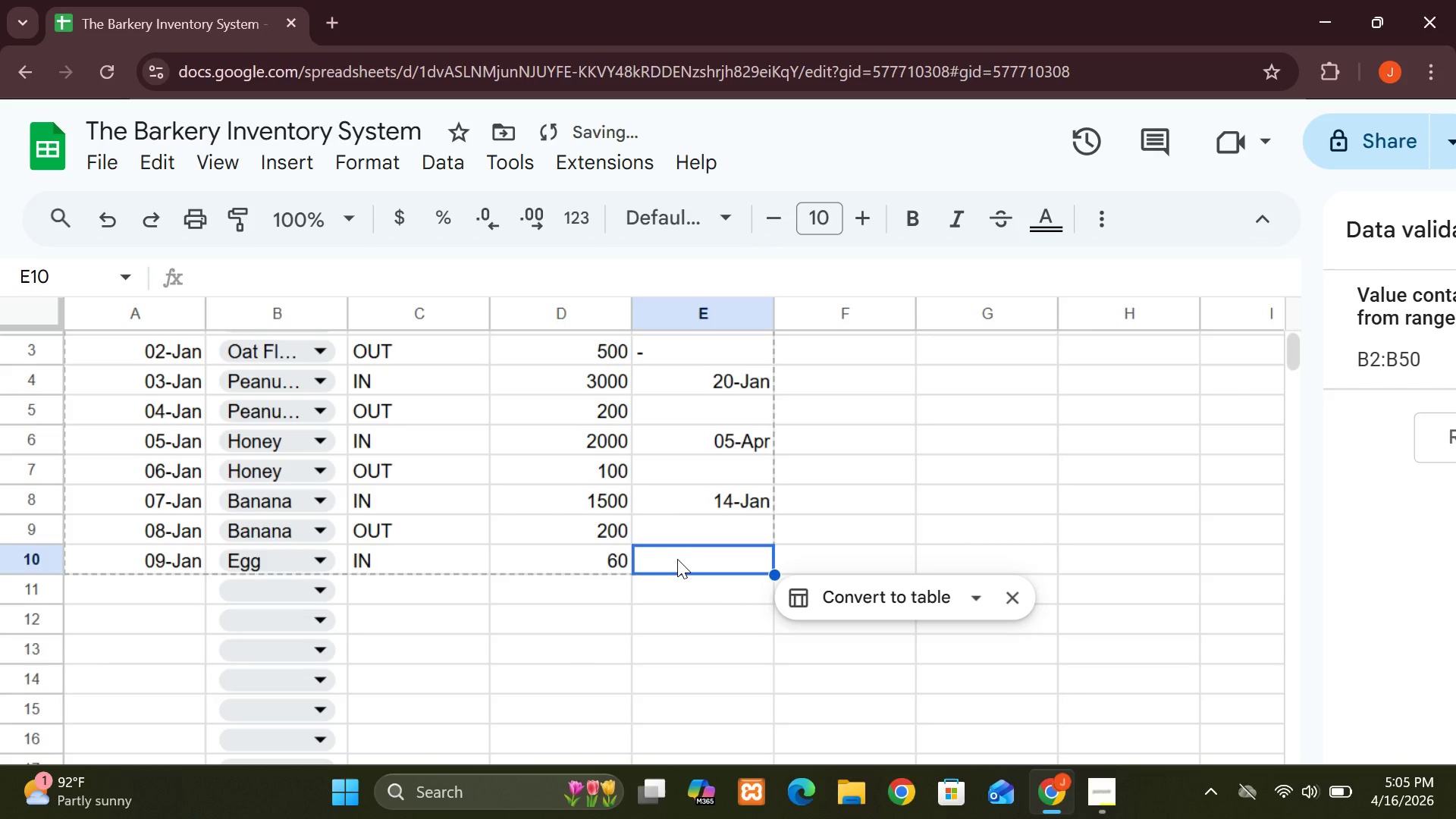 
type(23-Jan)
 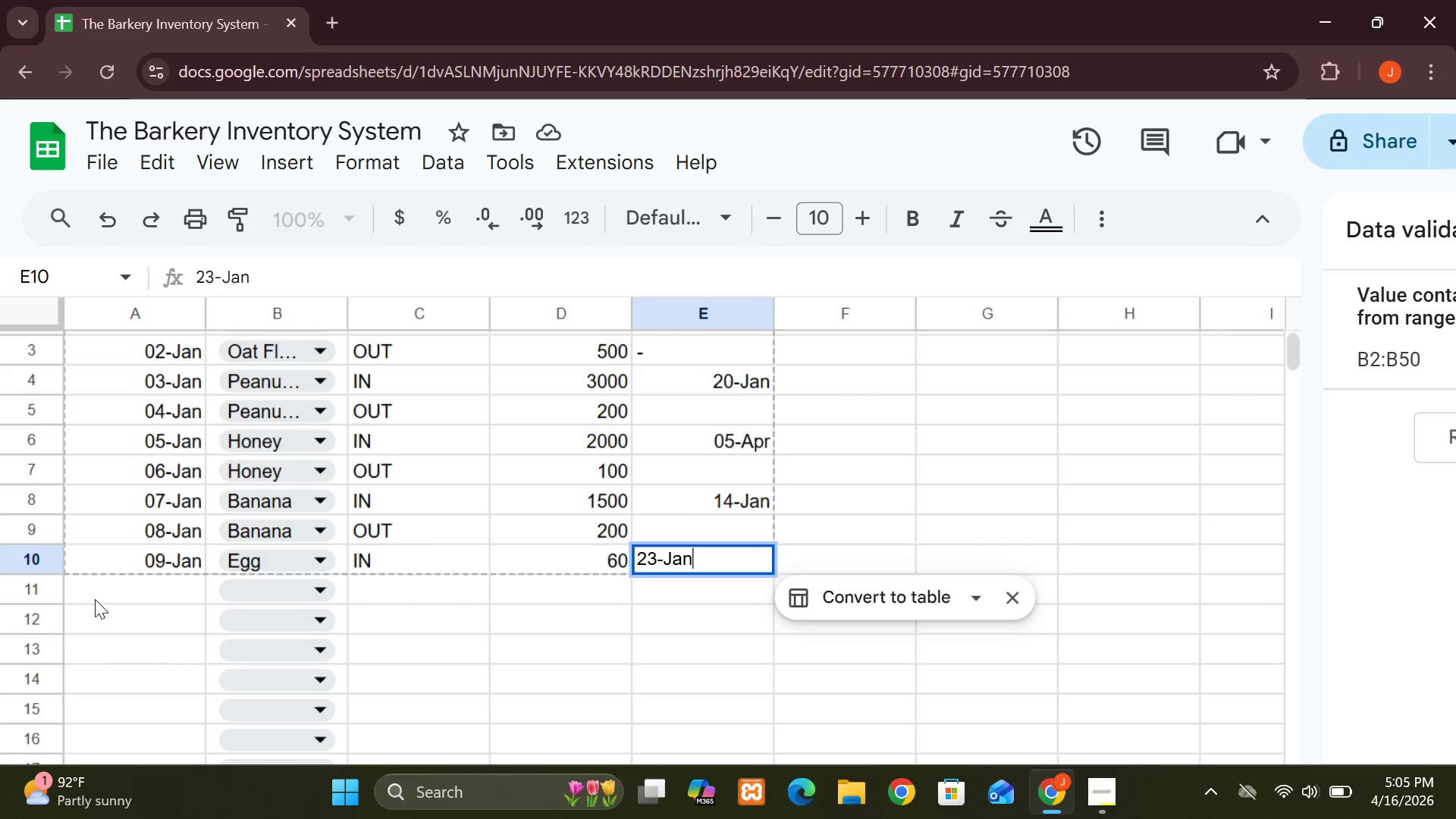 
left_click([94, 595])
 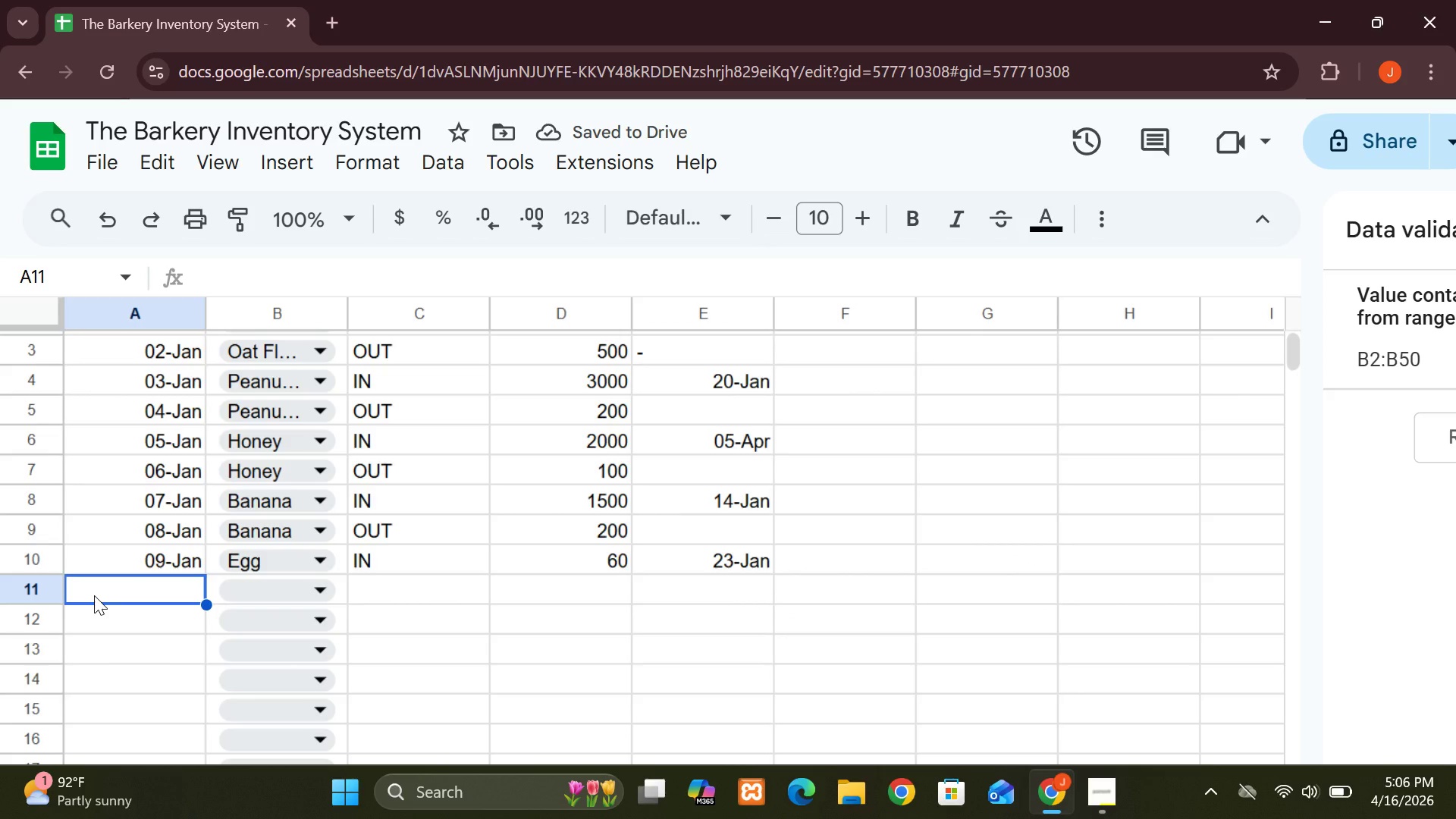 
type(10-Jan)
 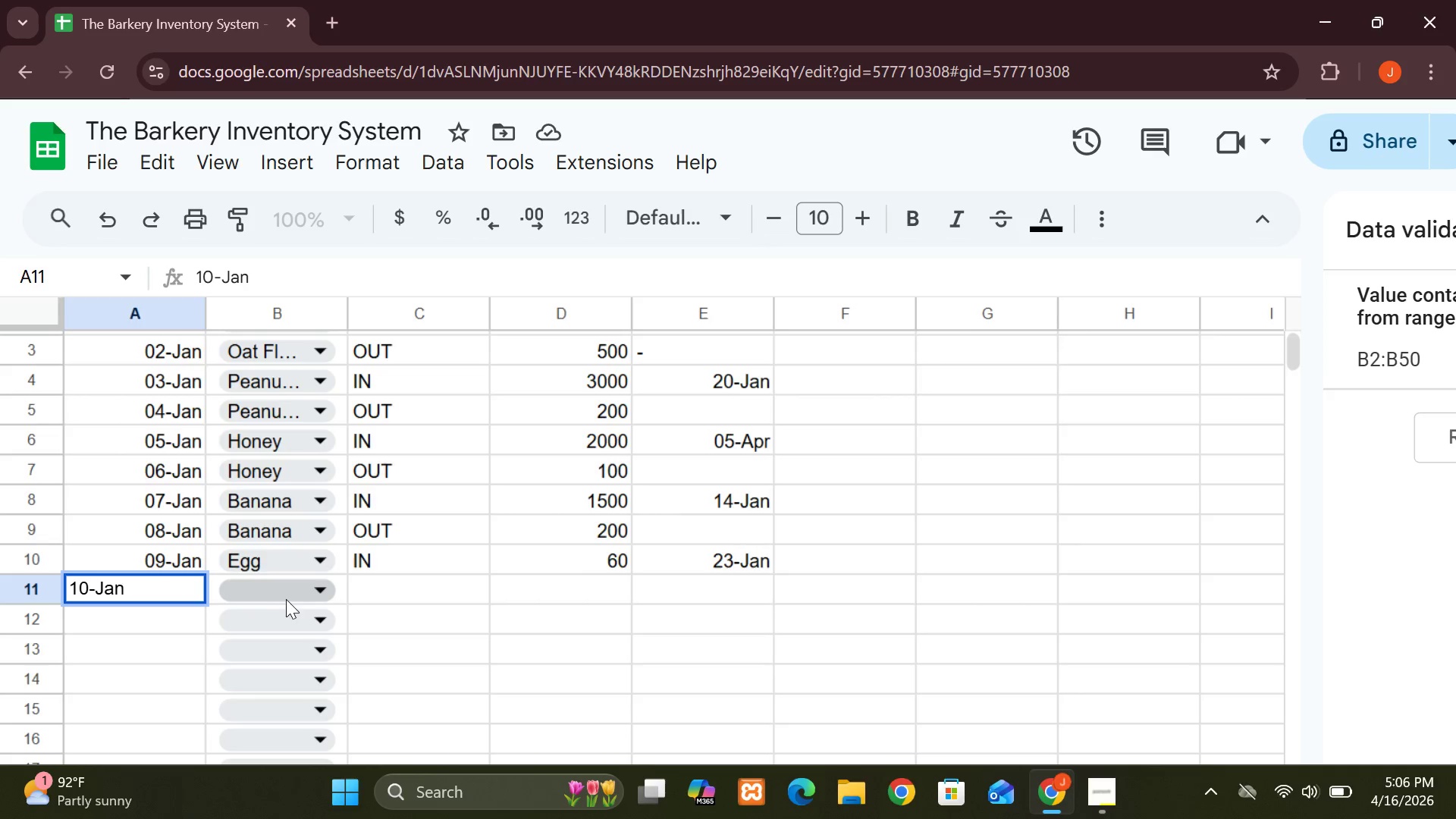 
left_click([325, 599])
 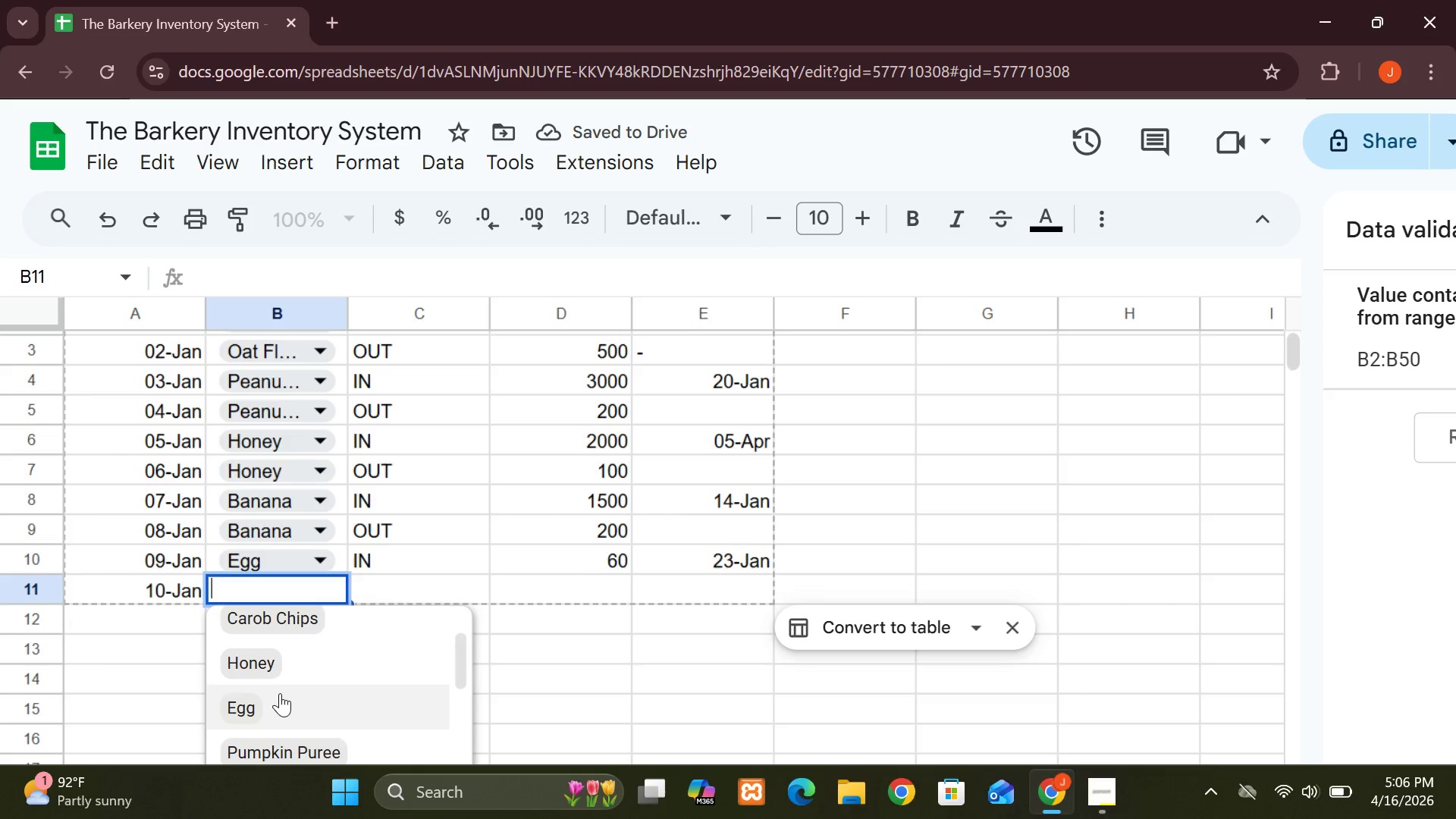 
left_click([229, 708])
 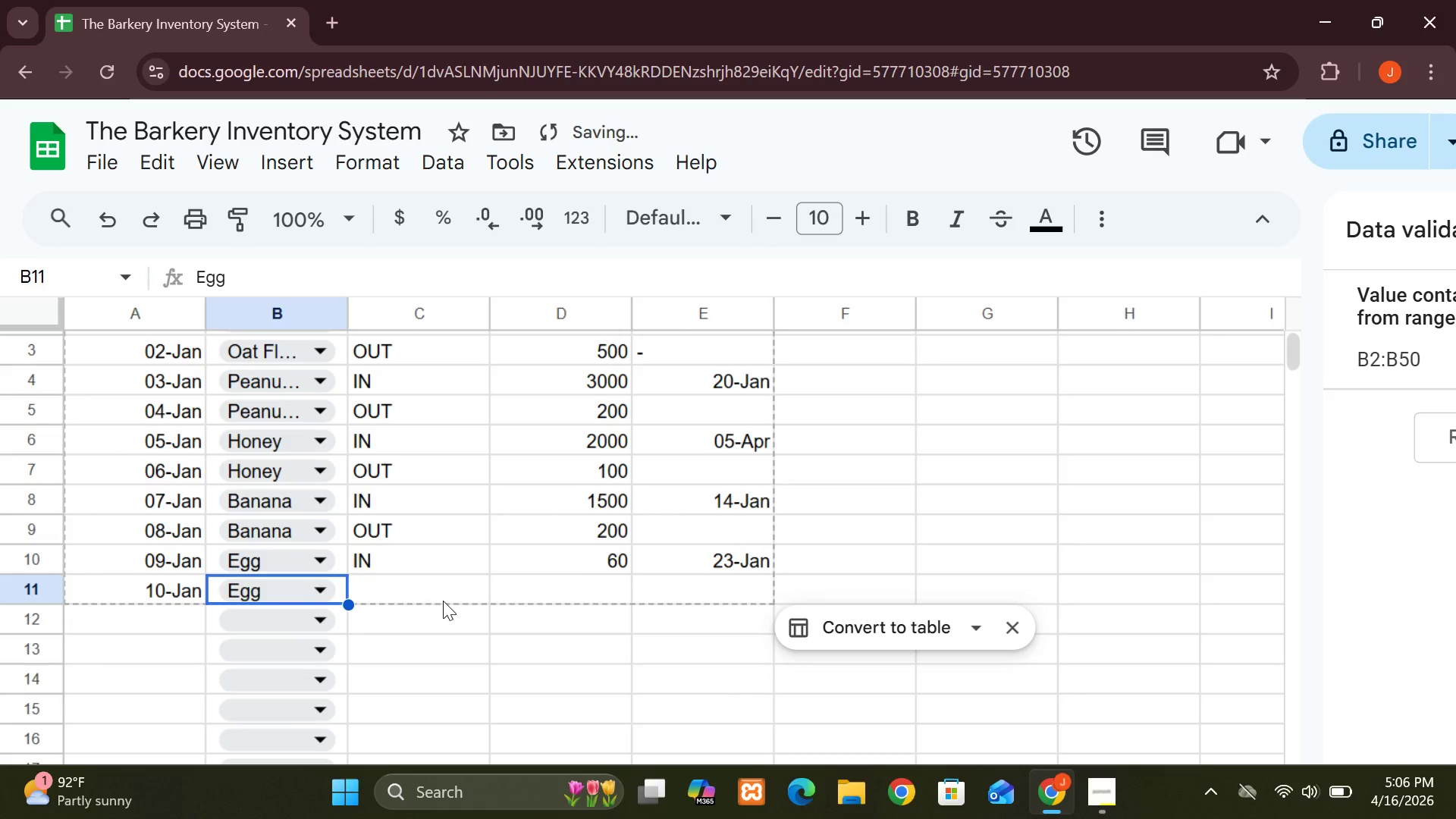 
left_click([420, 582])
 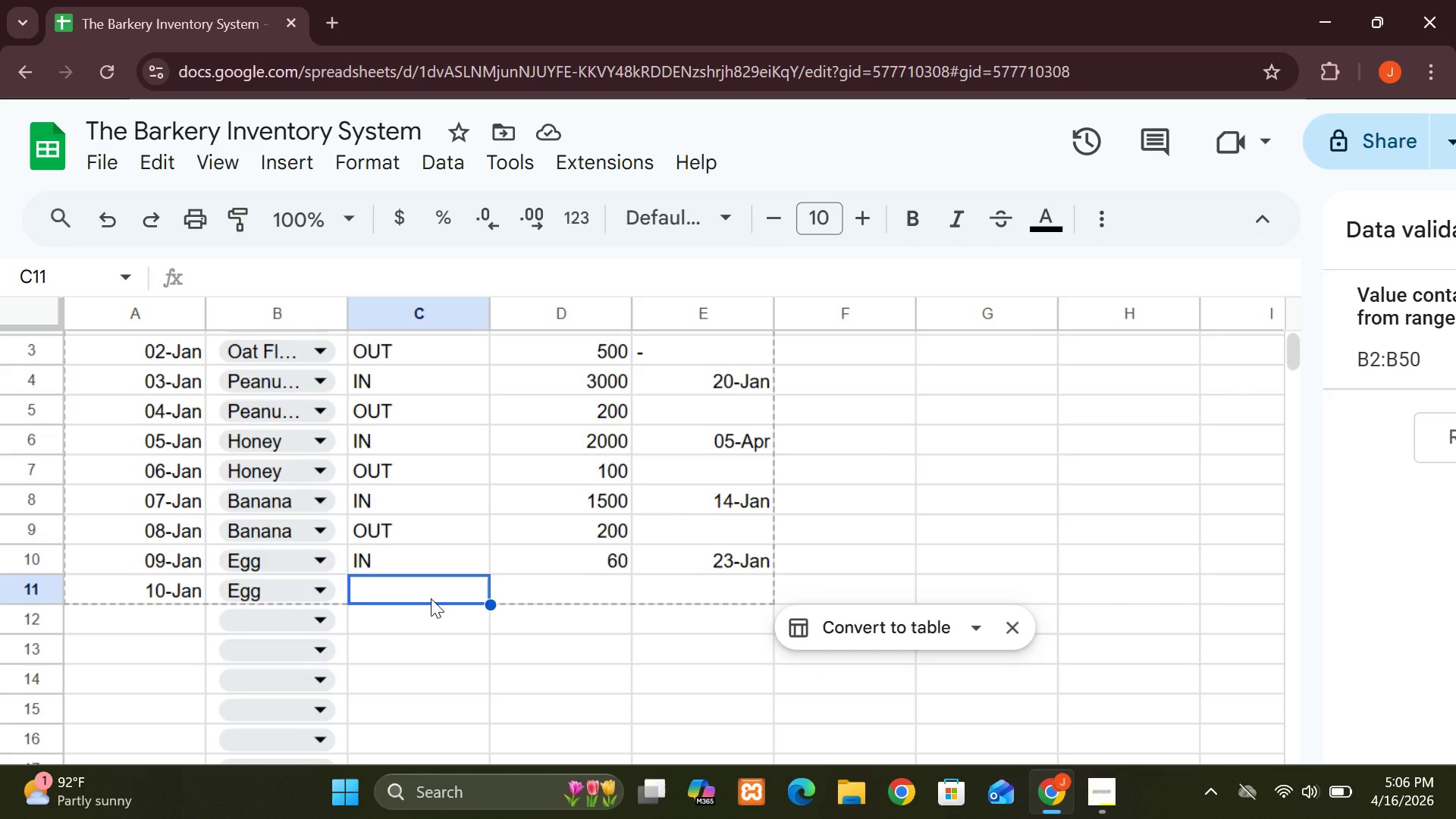 
wait(6.86)
 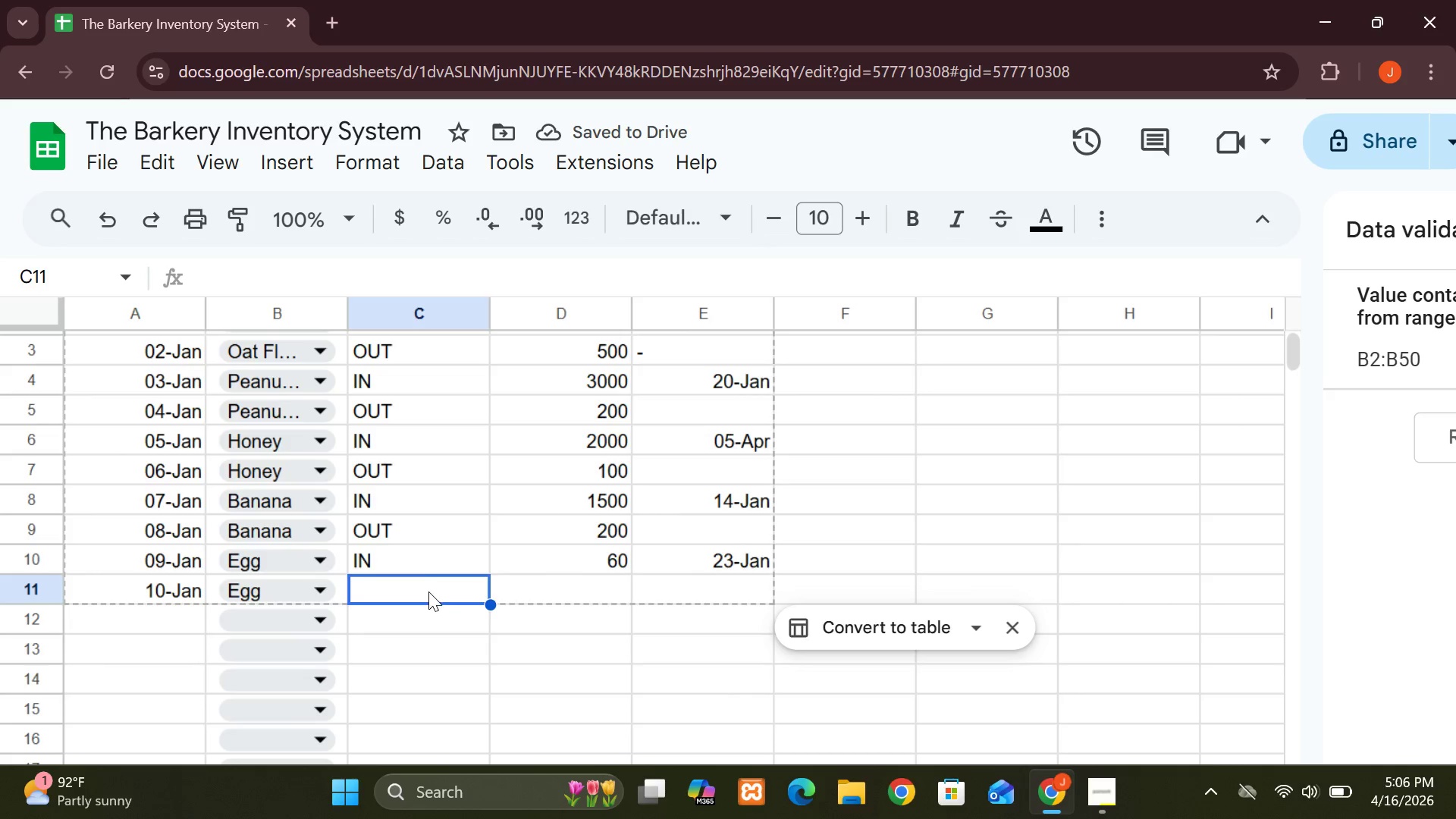 
key(CapsLock)
 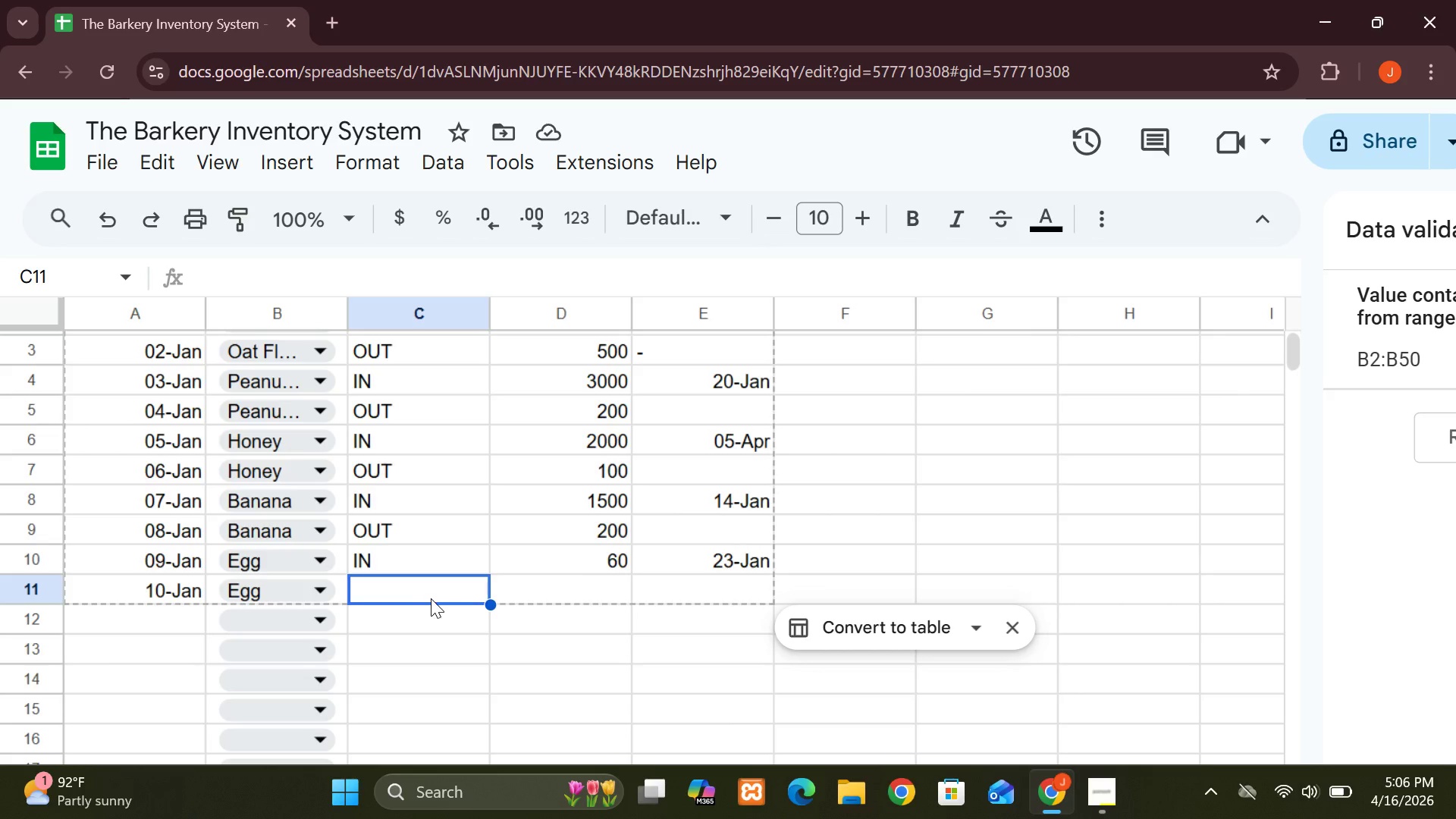 
key(O)
 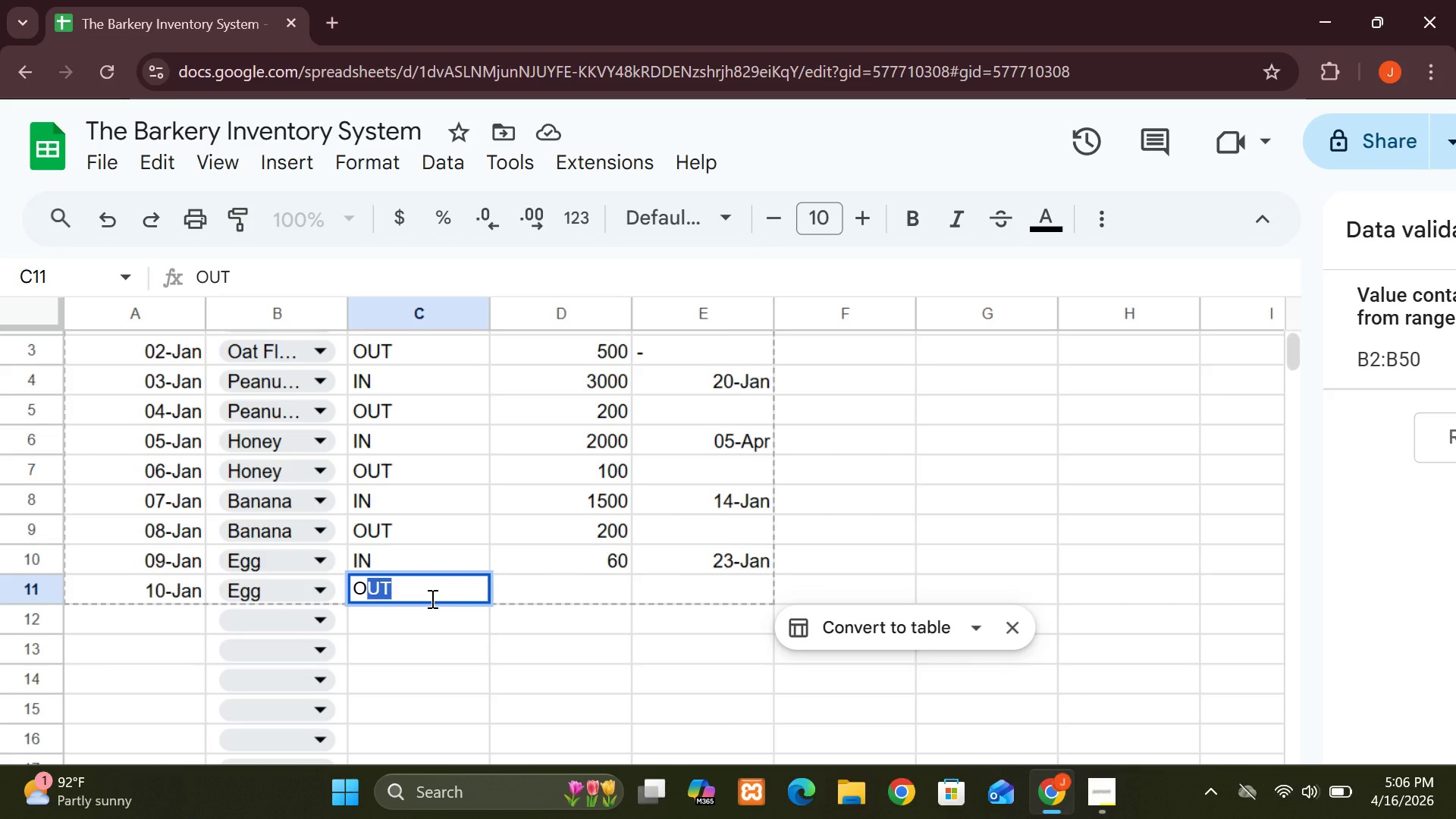 
key(Enter)
 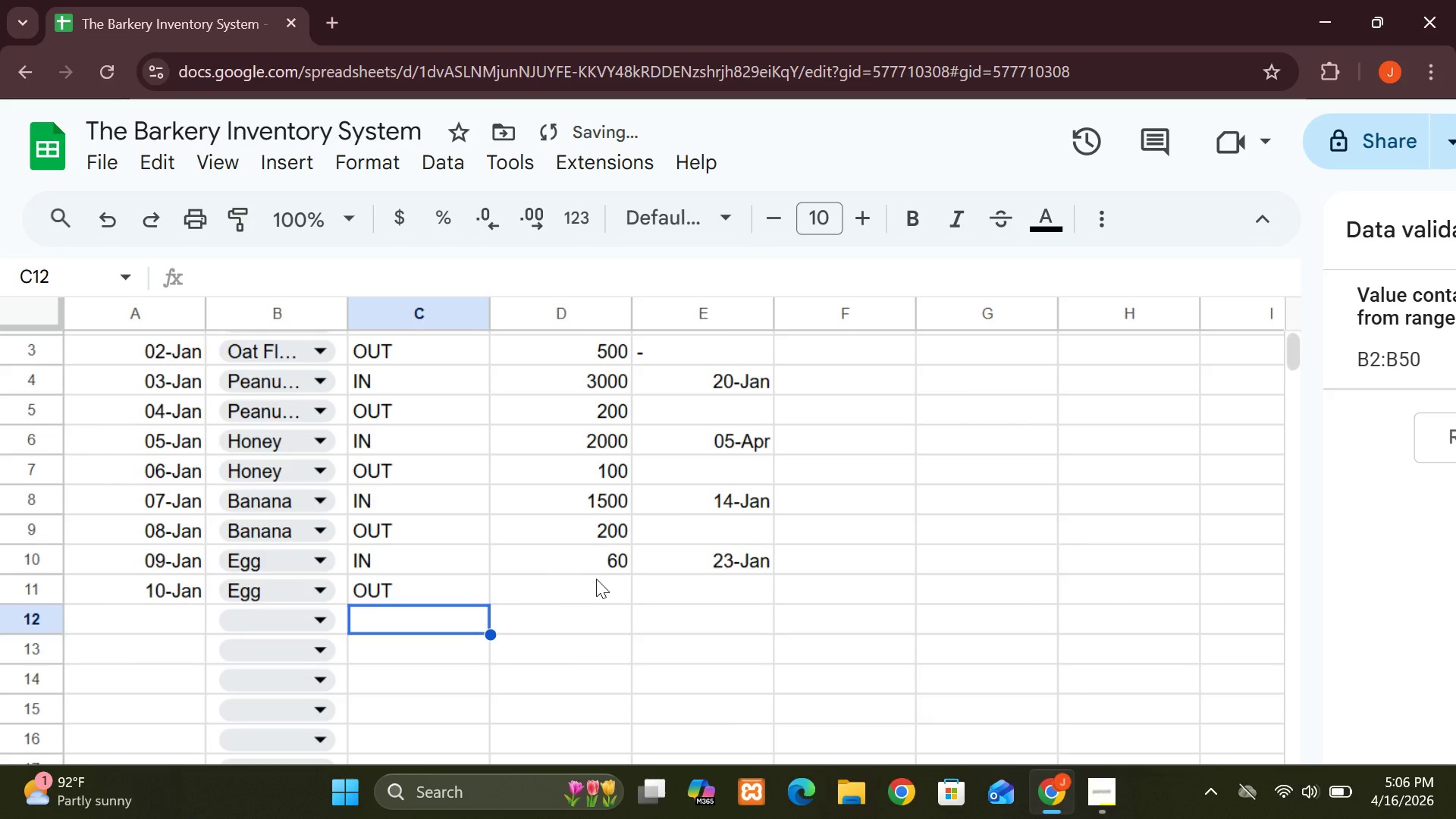 
left_click([596, 579])
 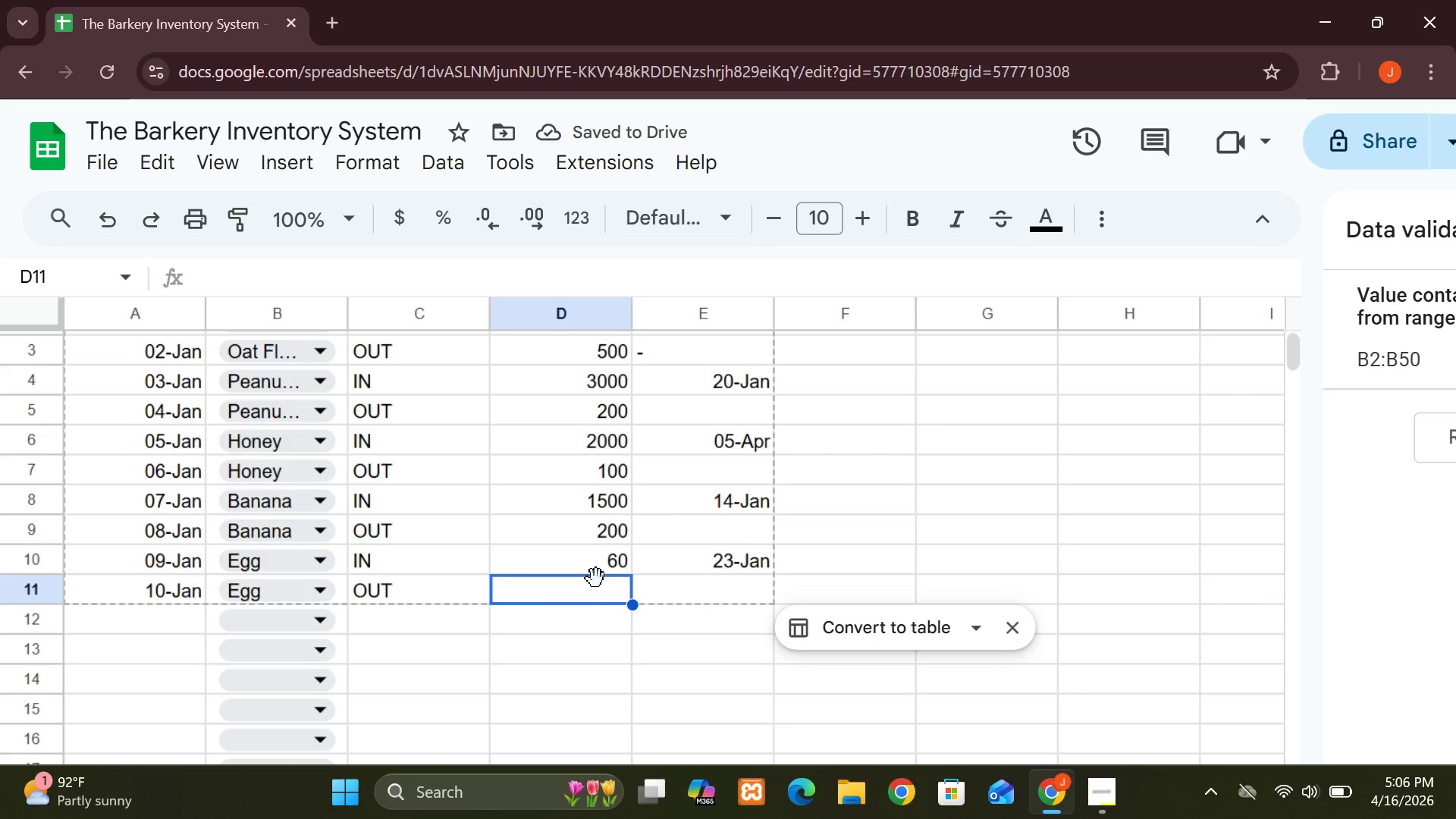 
type(10)
 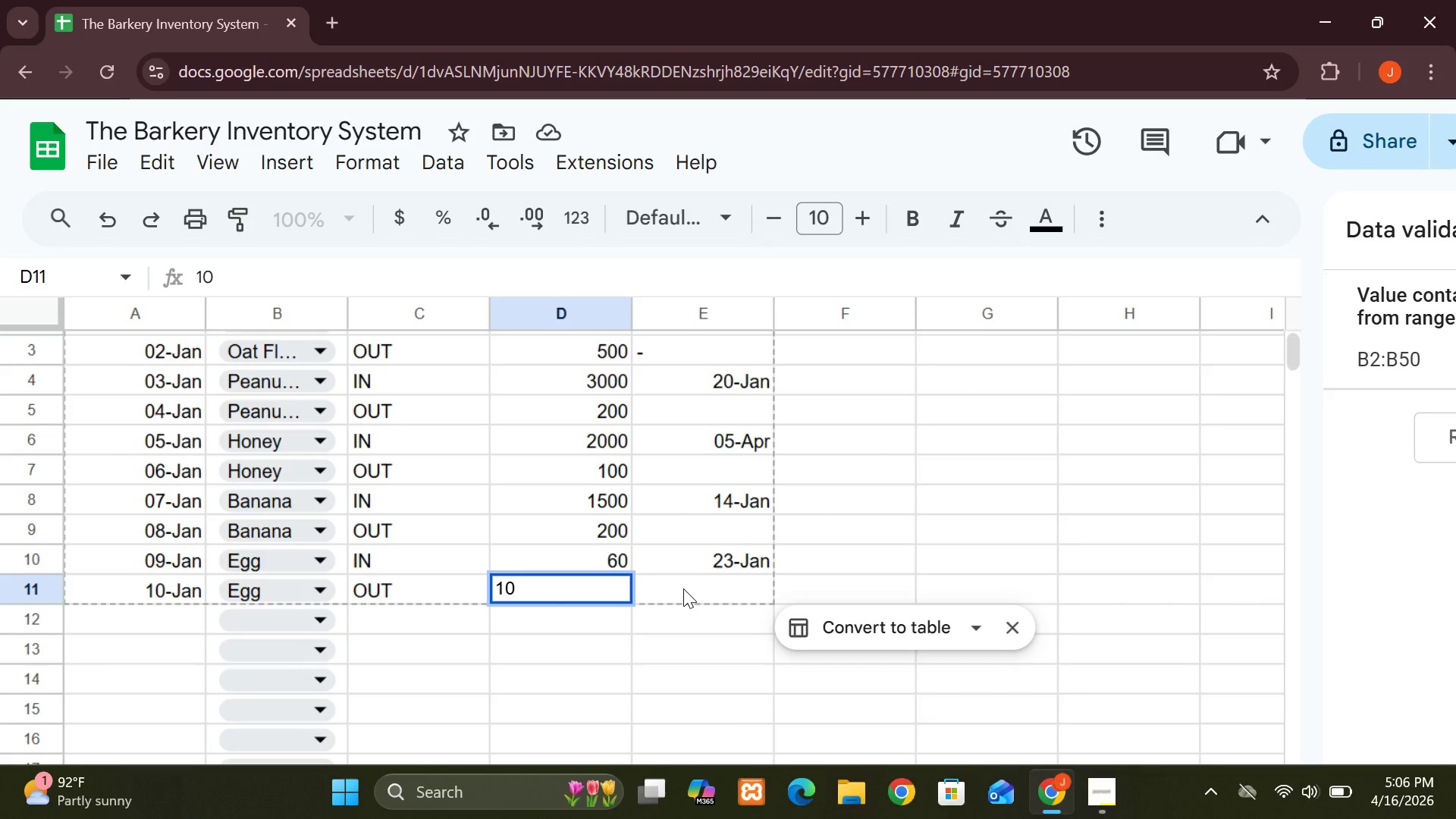 
left_click_drag(start_coordinate=[683, 588], to_coordinate=[208, 579])
 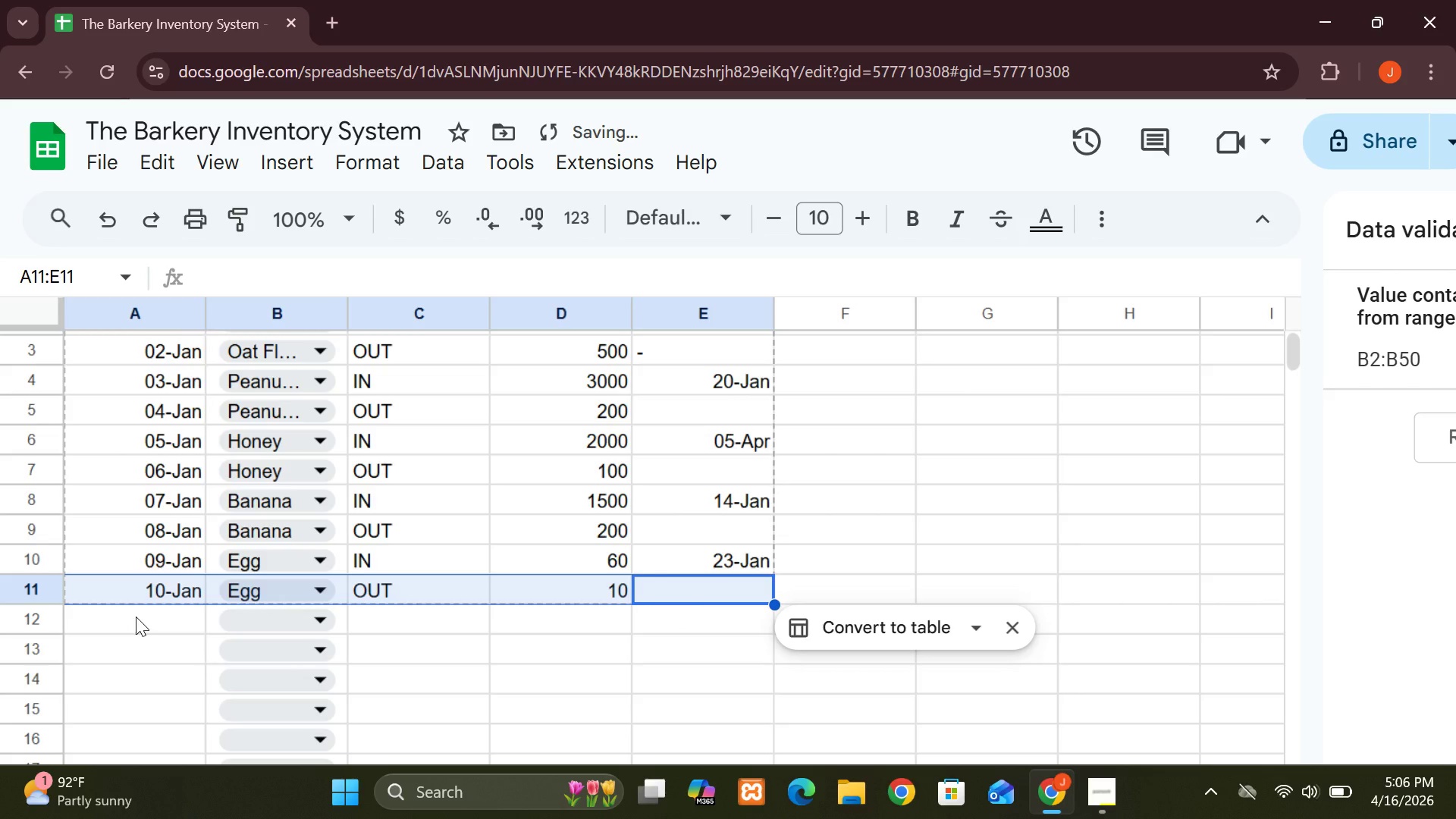 
left_click([136, 617])
 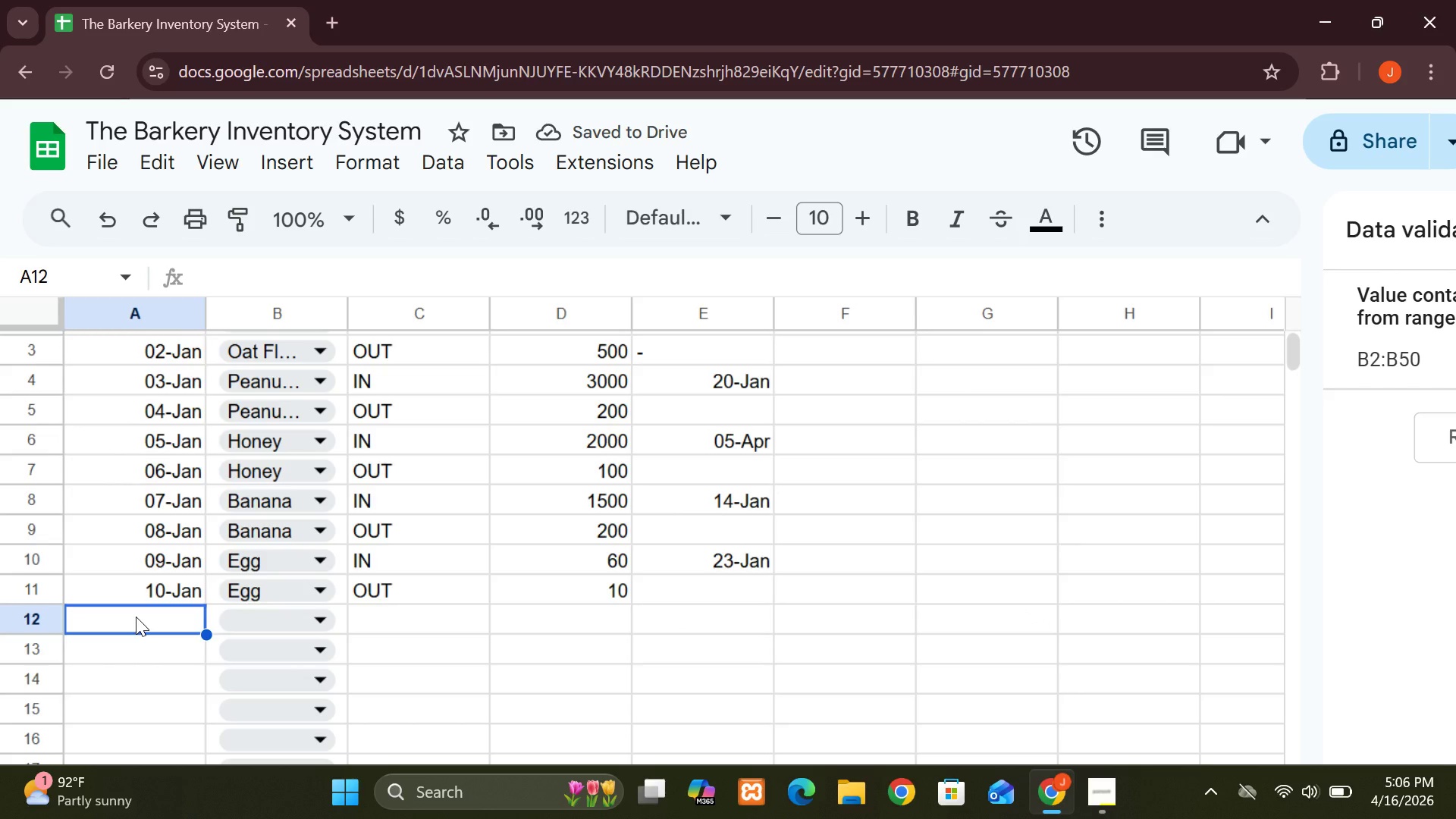 
type(11-Jan)
 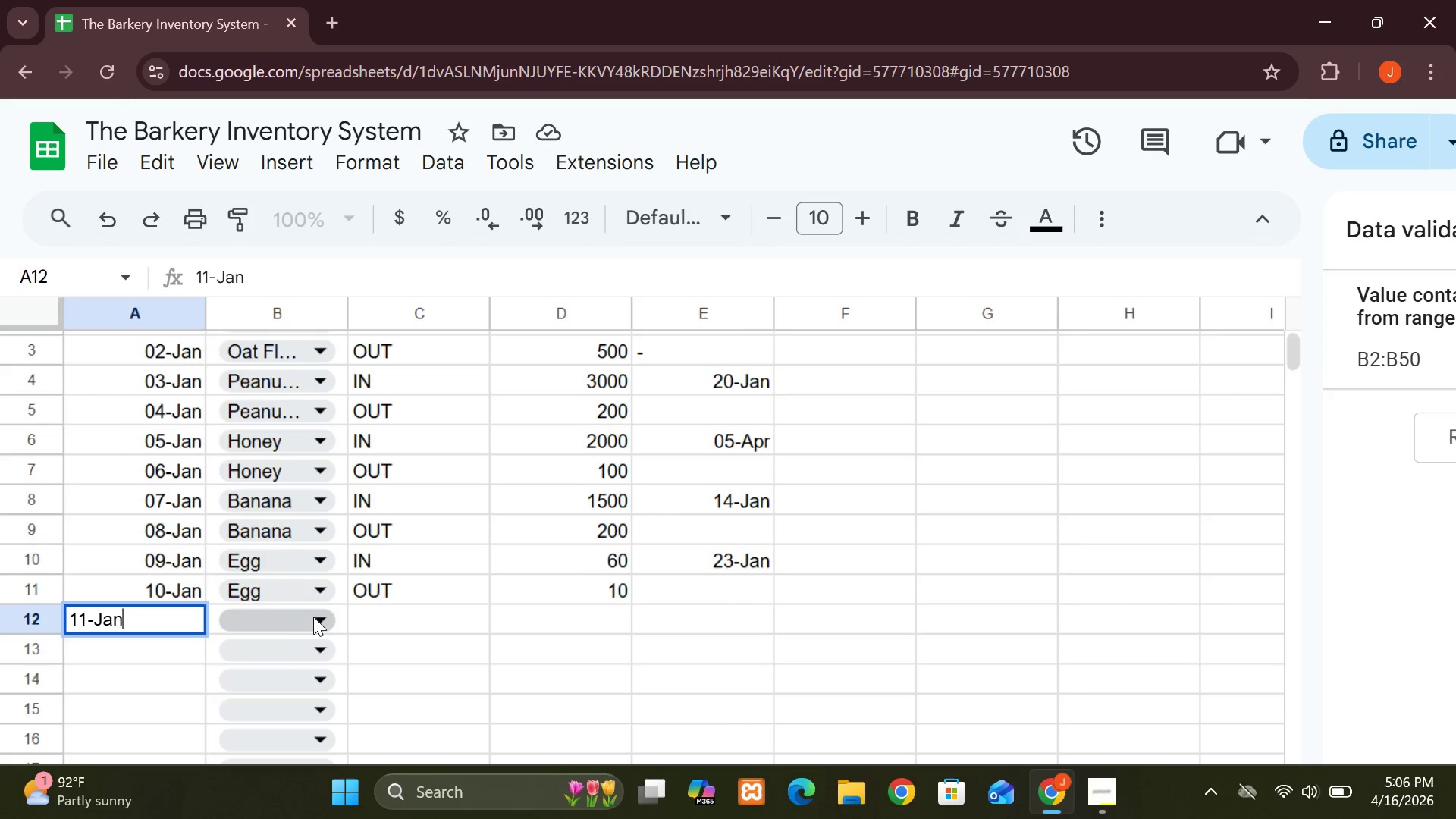 
left_click([319, 617])
 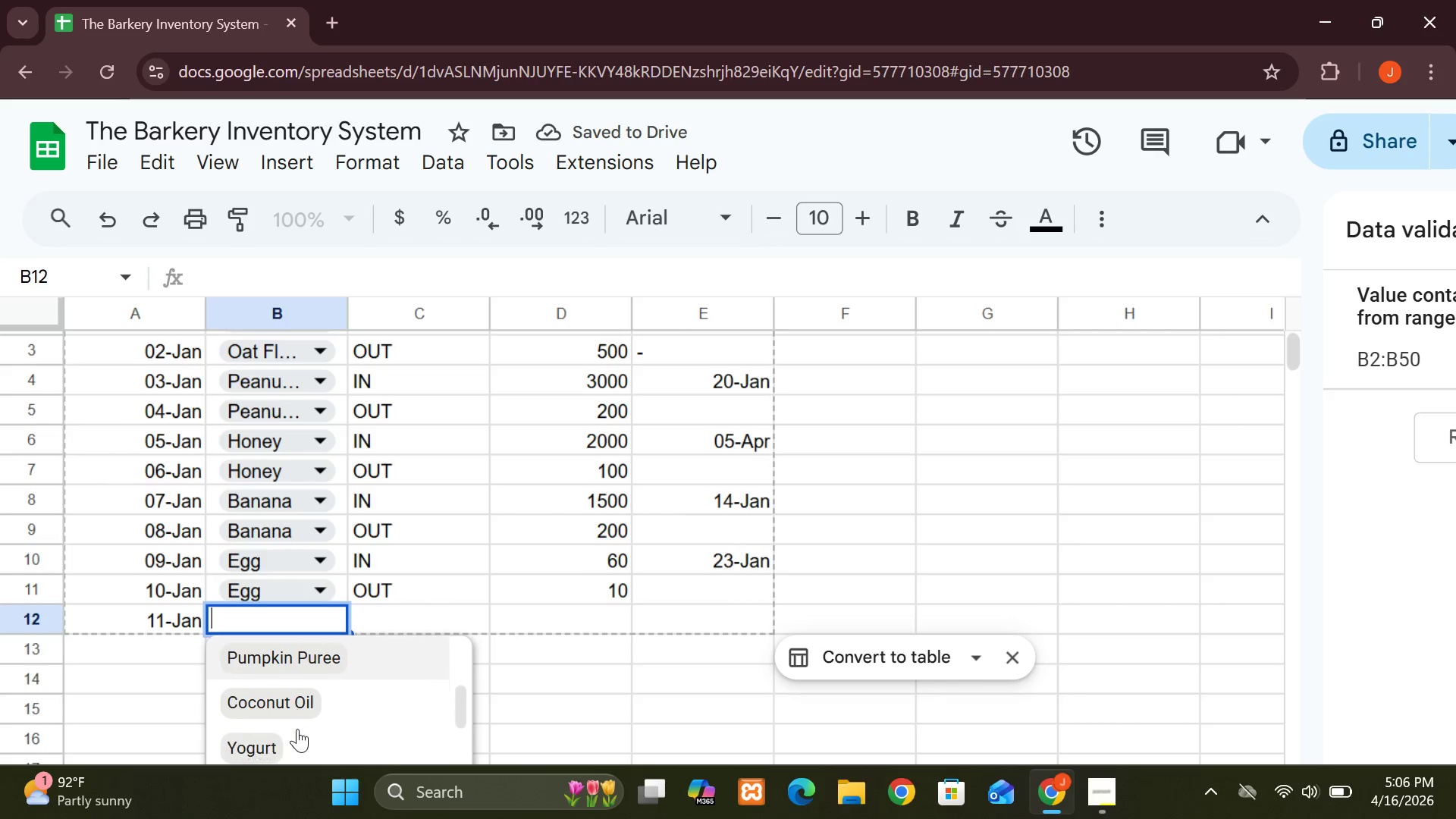 
left_click([297, 704])
 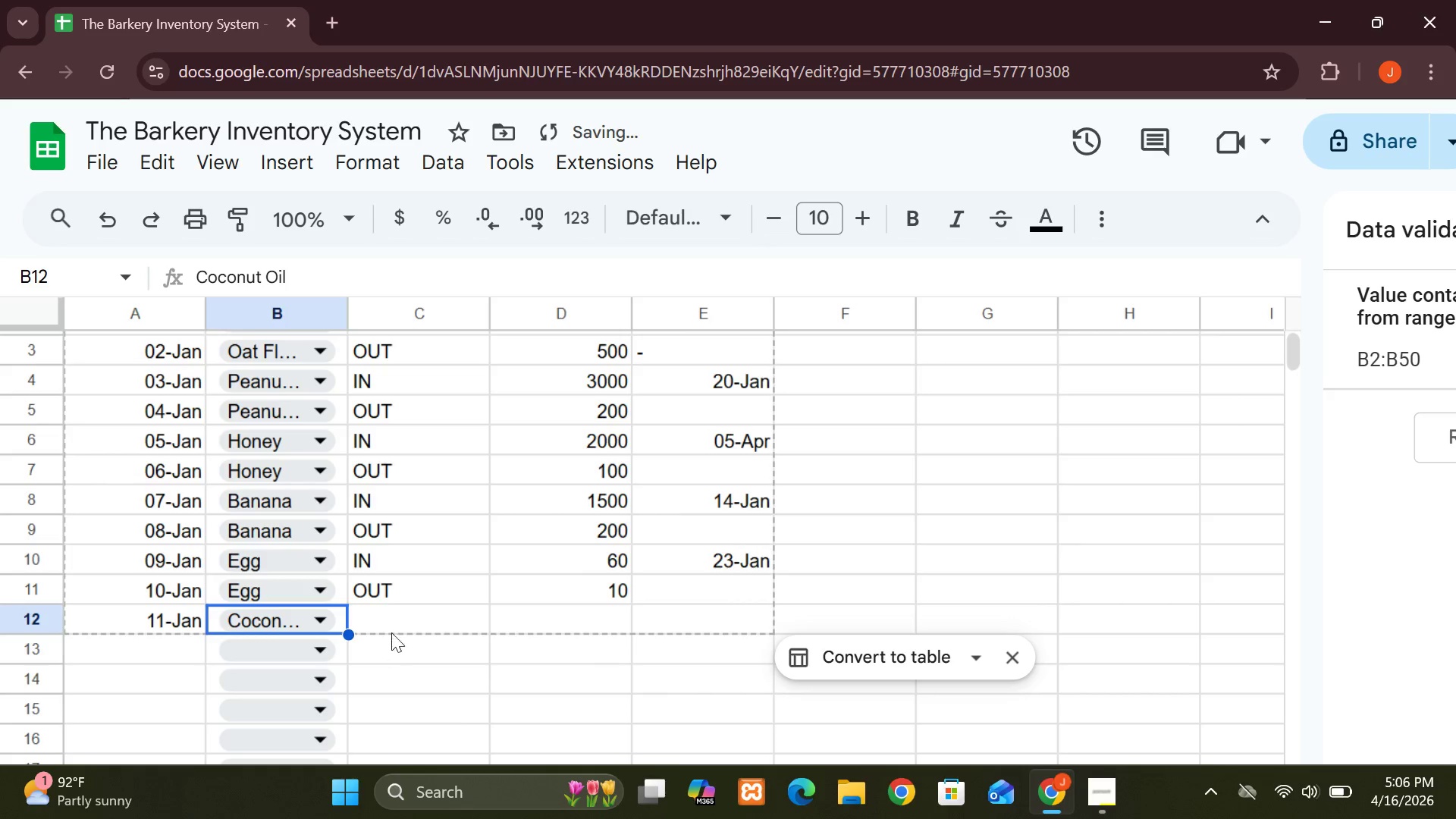 
left_click([388, 619])
 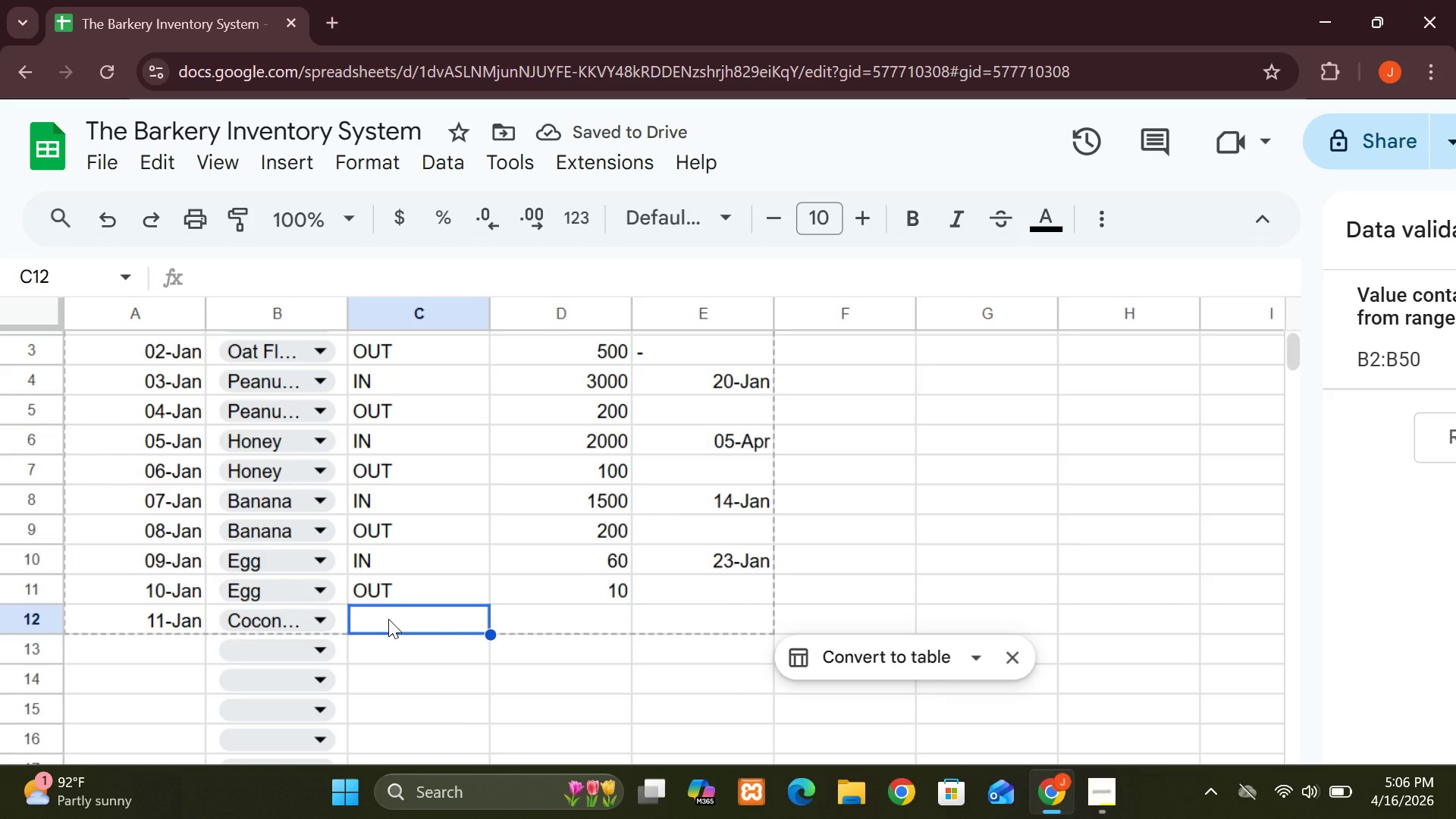 
key(CapsLock)
 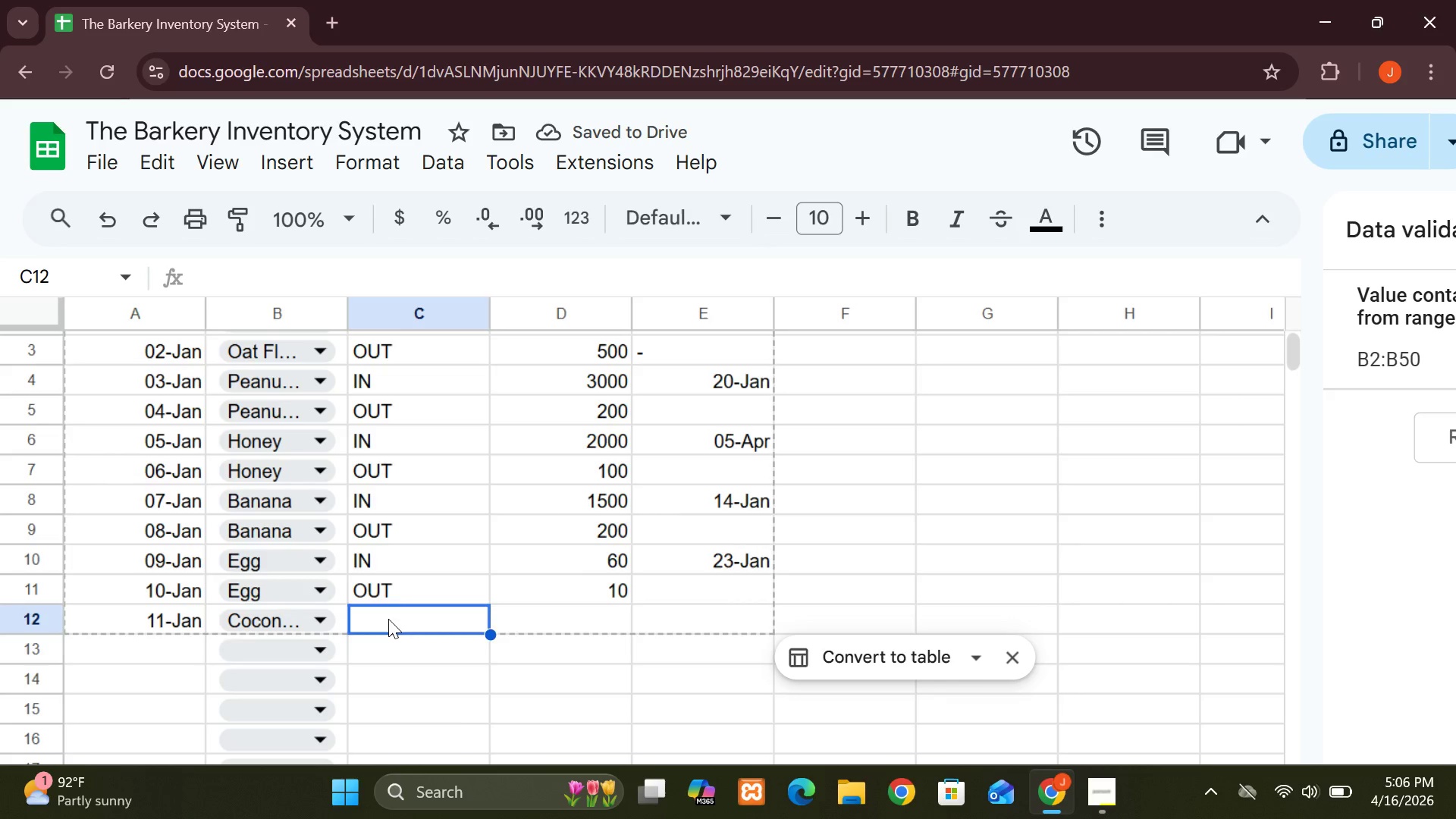 
key(I)
 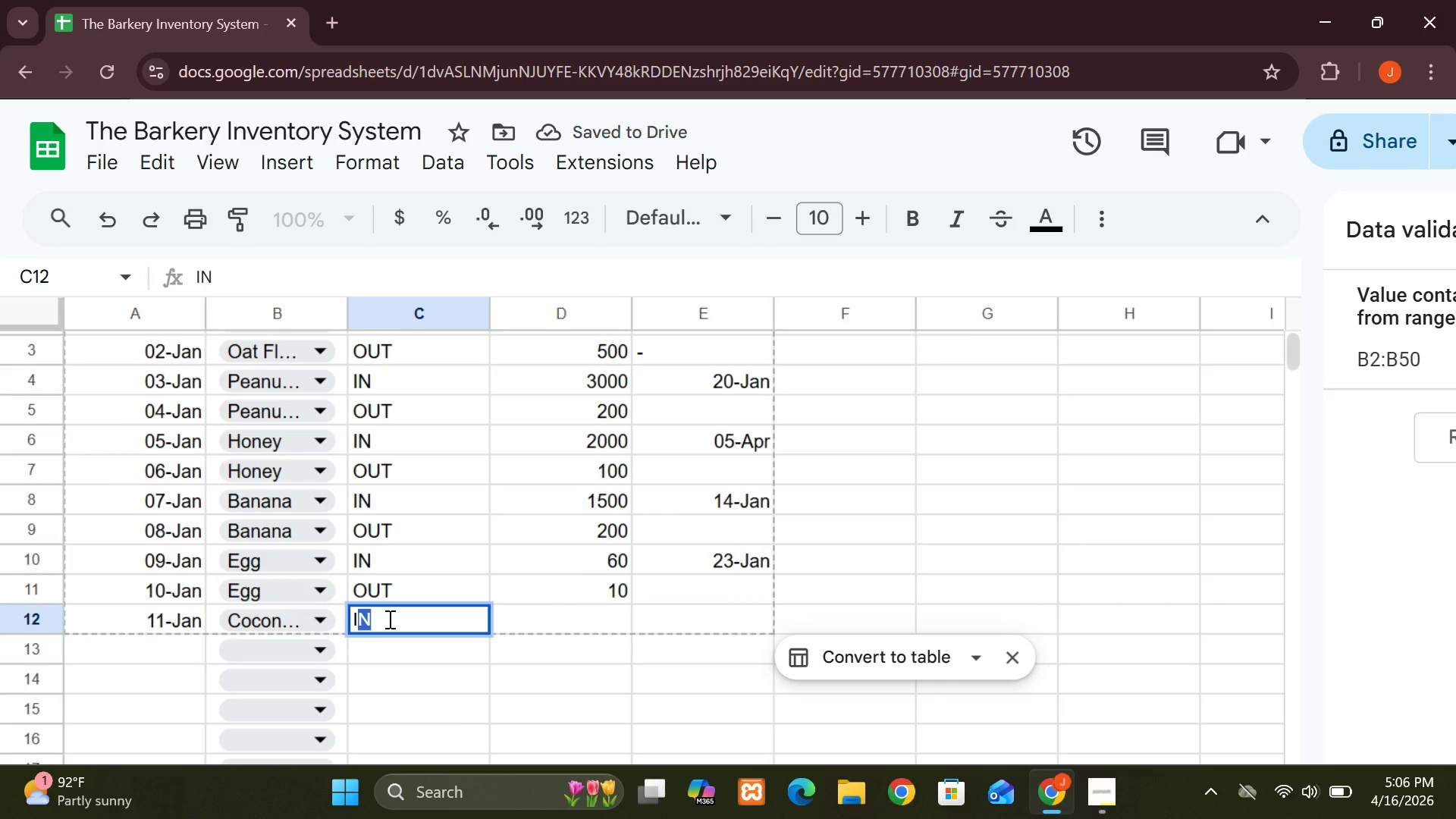 
key(Enter)
 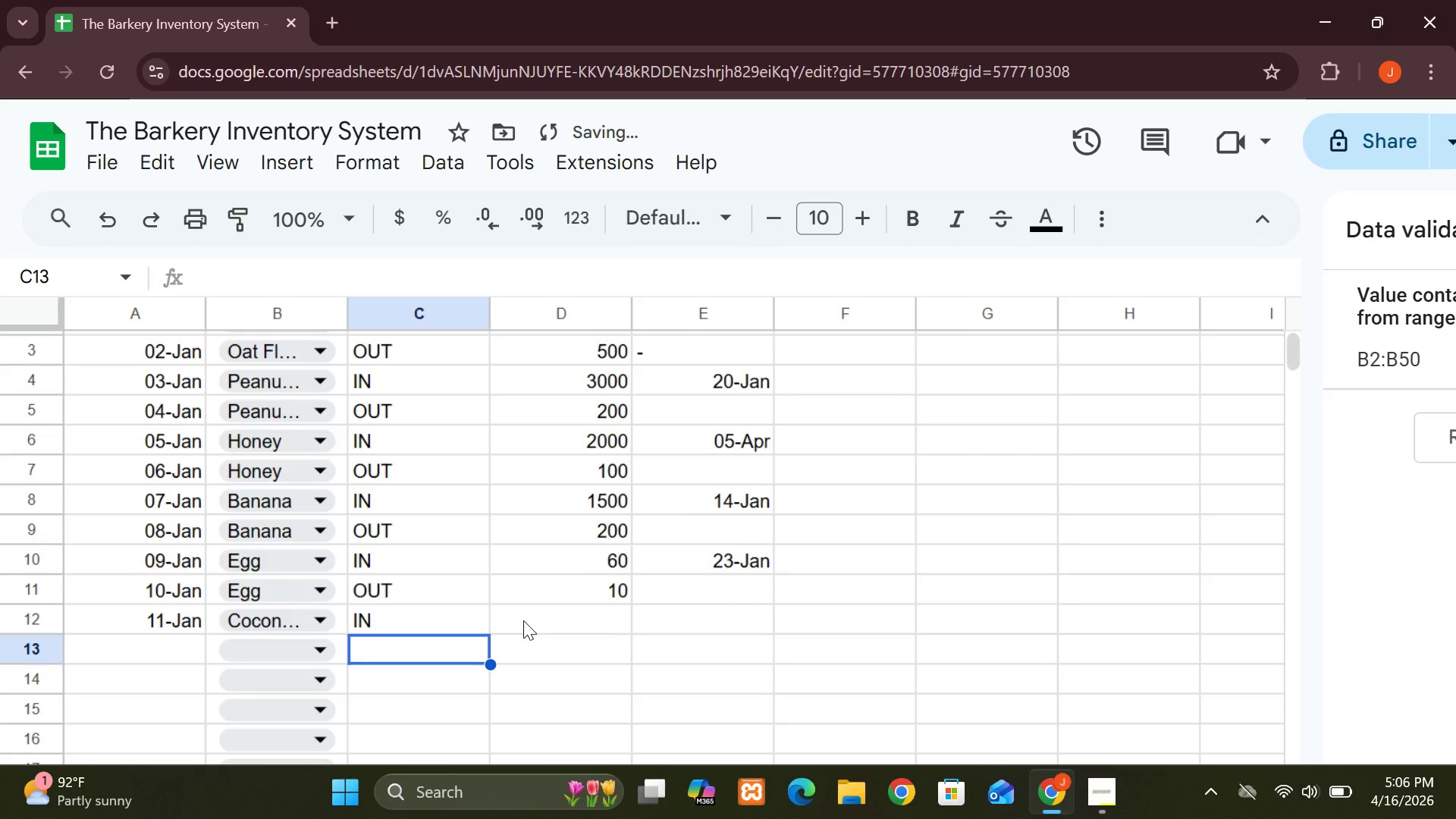 
left_click([523, 620])
 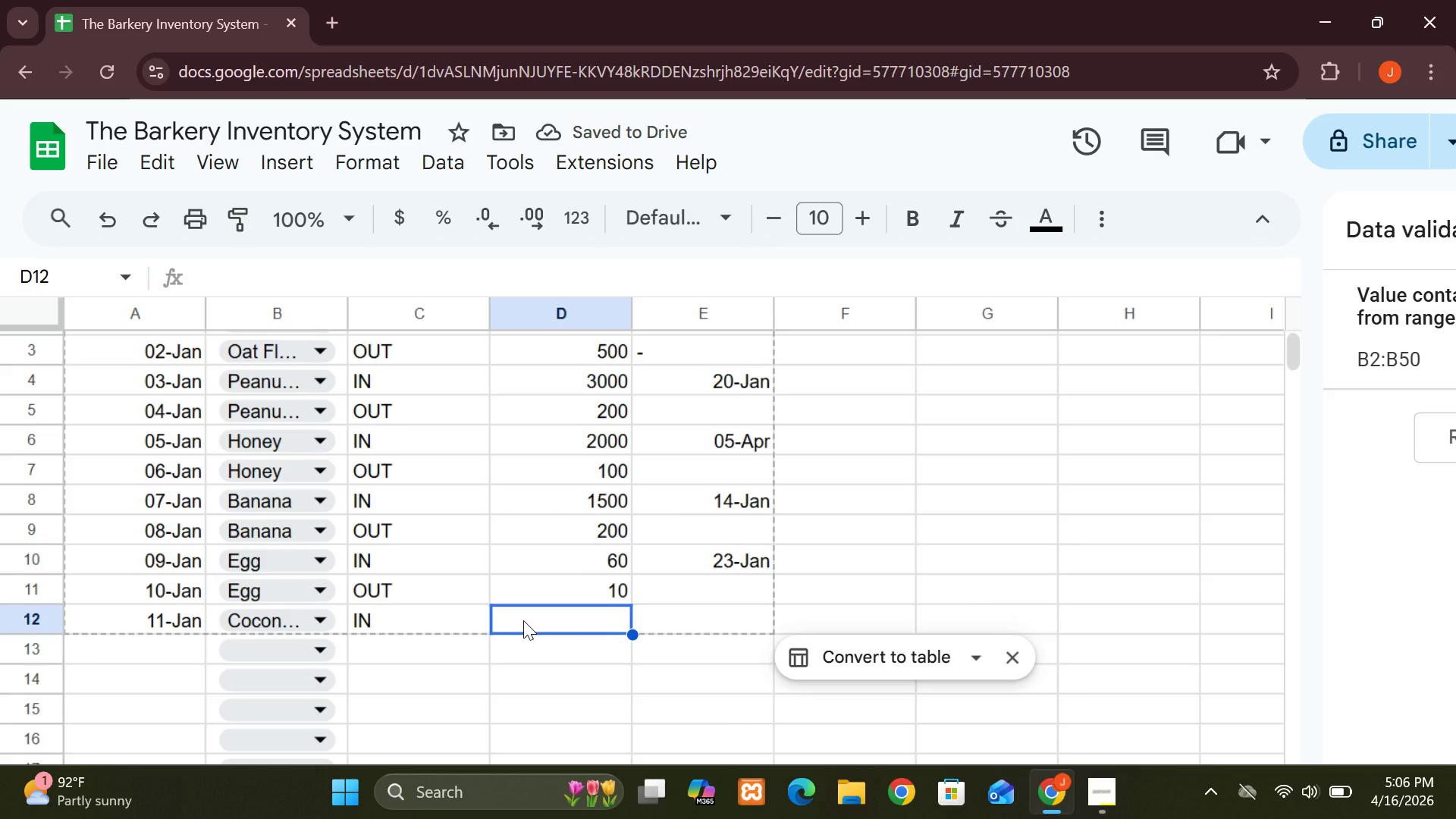 
type(1000)
 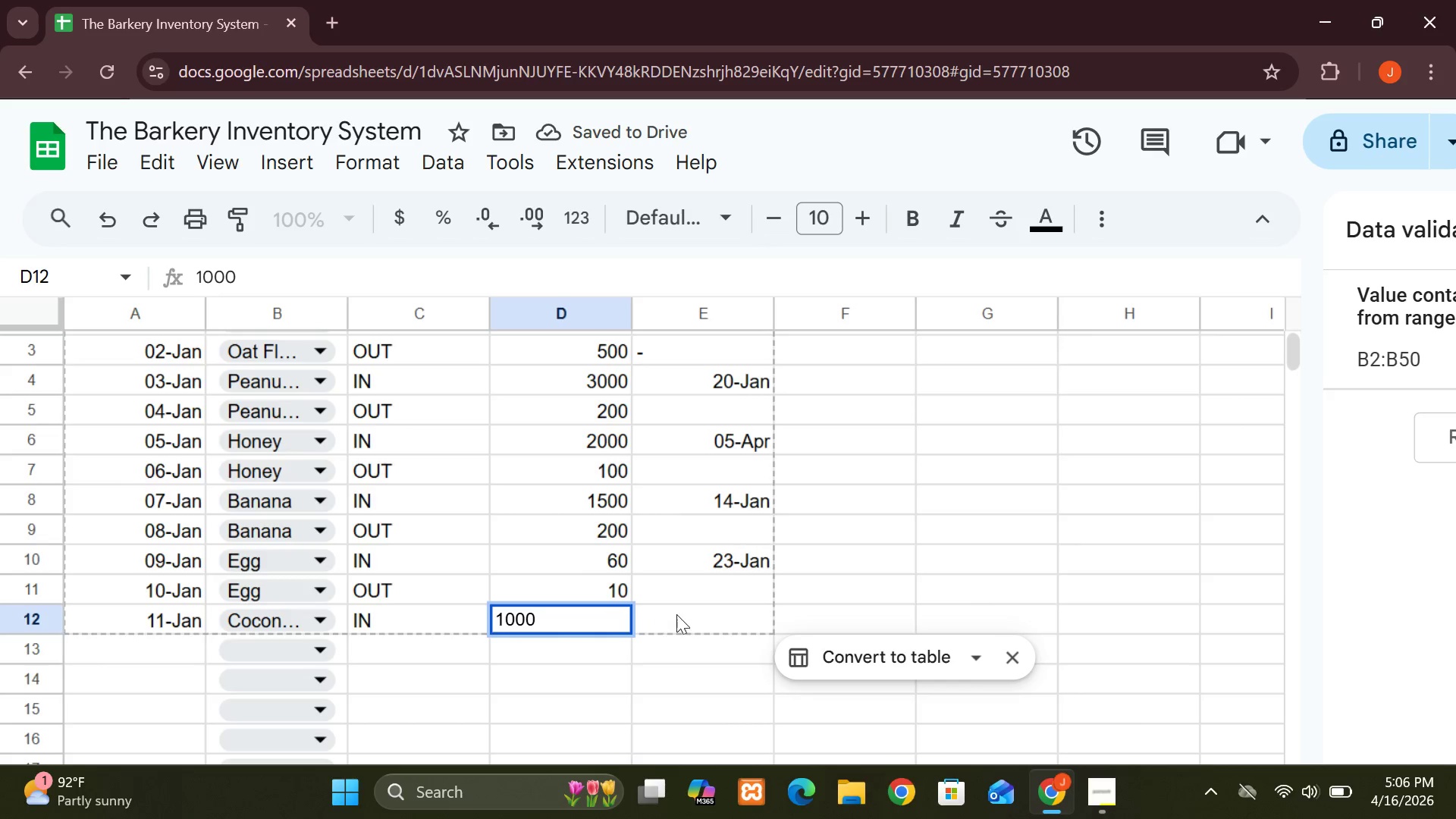 
left_click([679, 615])
 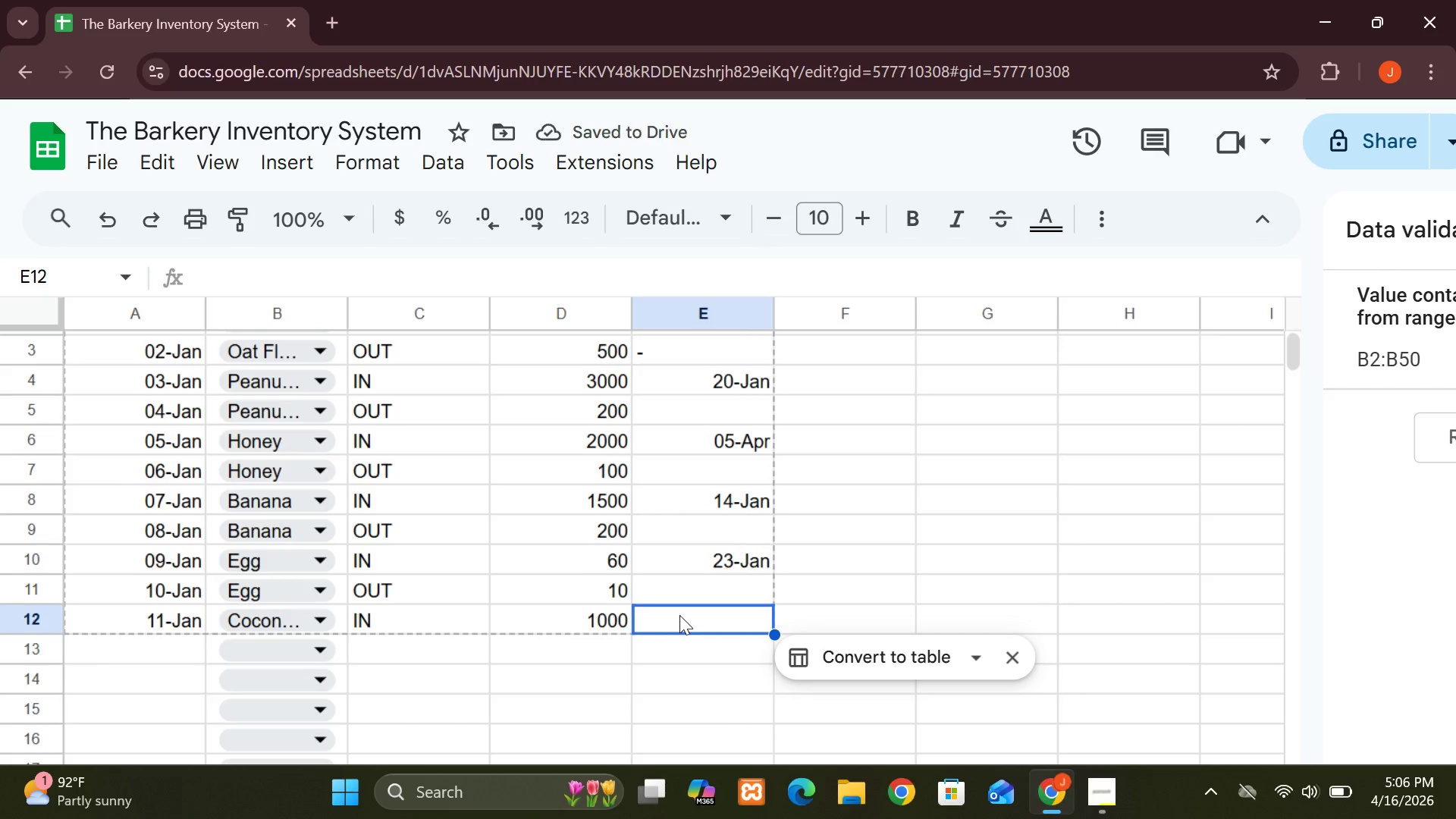 
type(11-)
 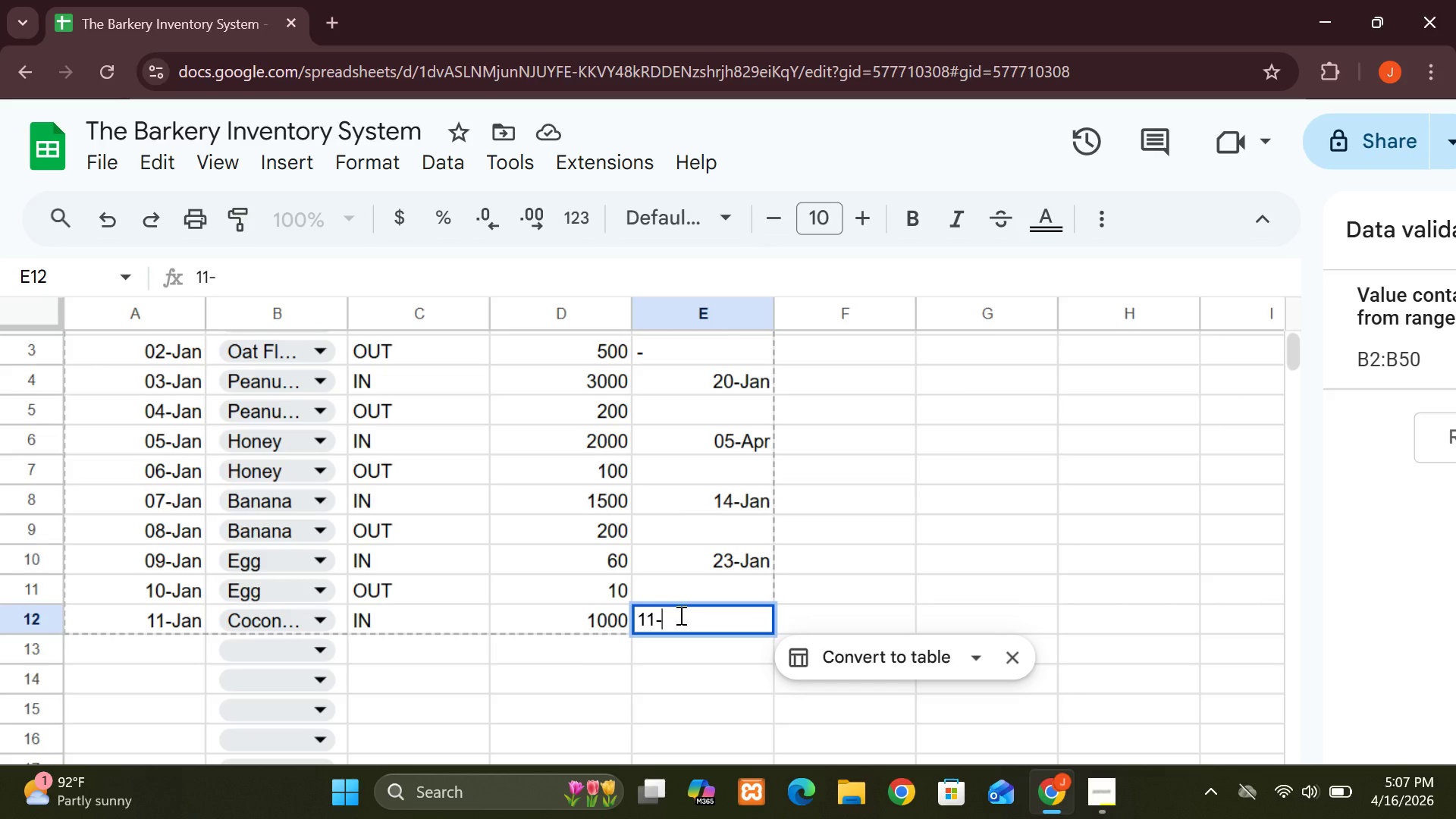 
type(Mar)
 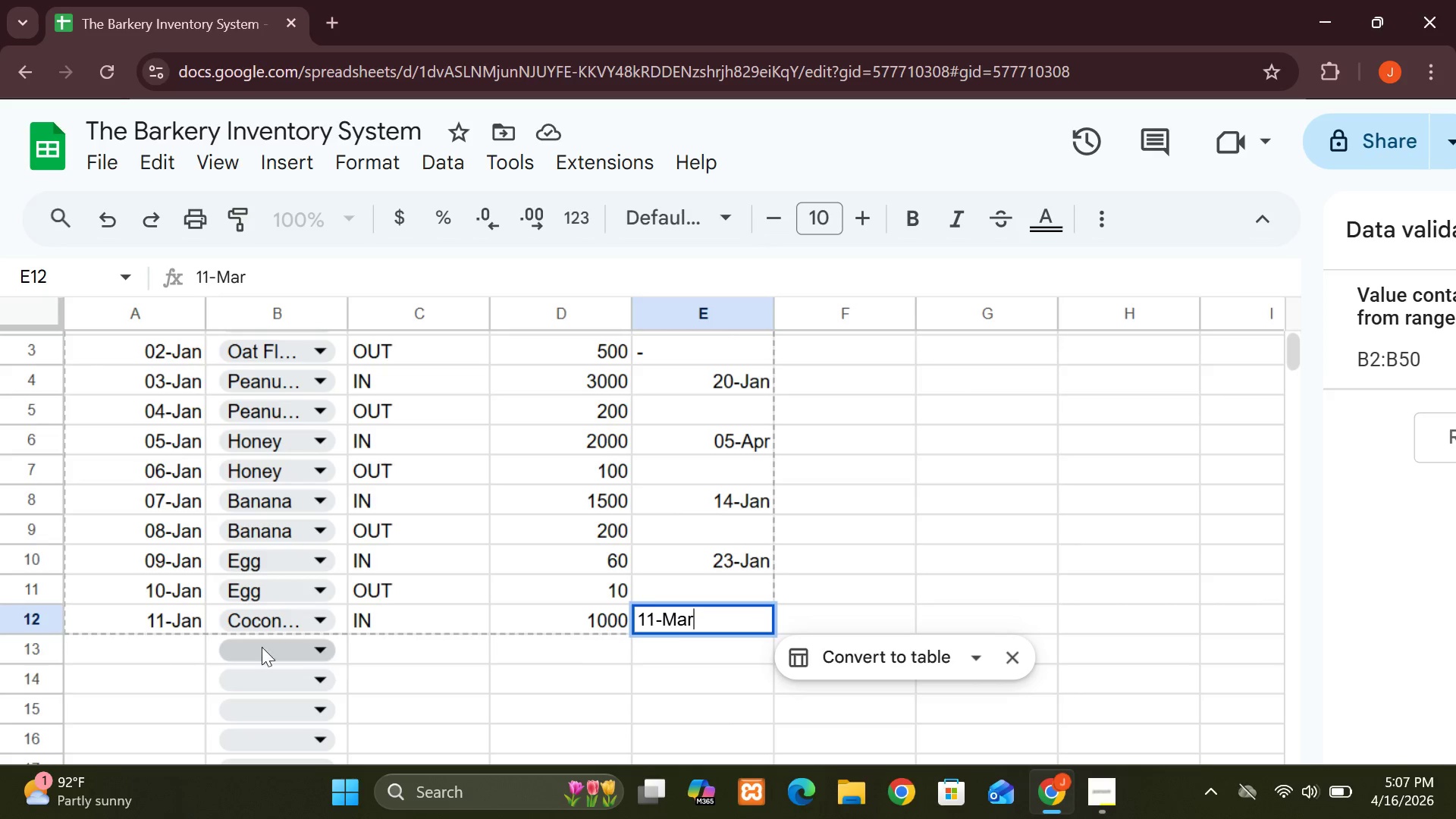 
left_click([156, 643])
 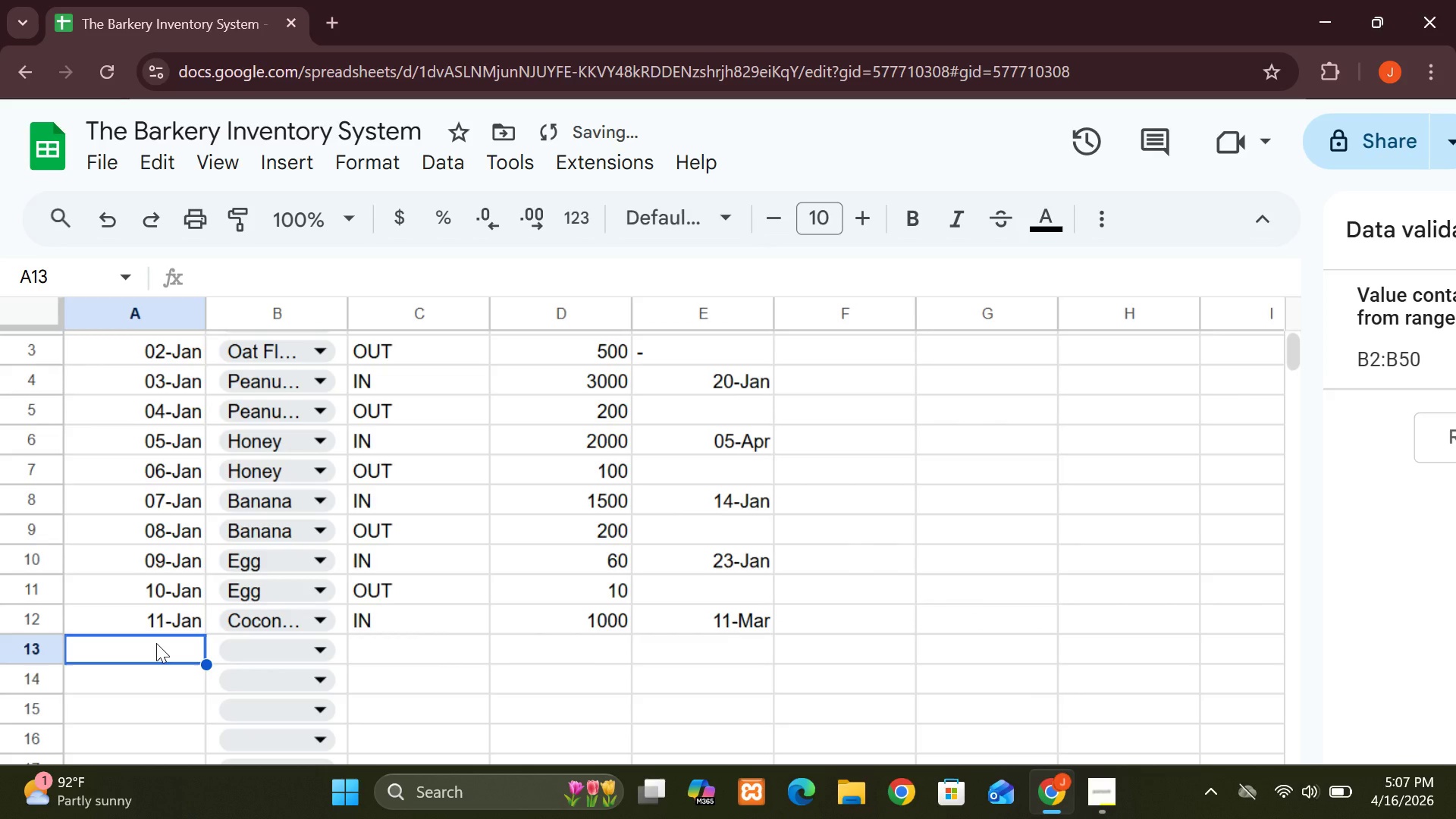 
type(12)
 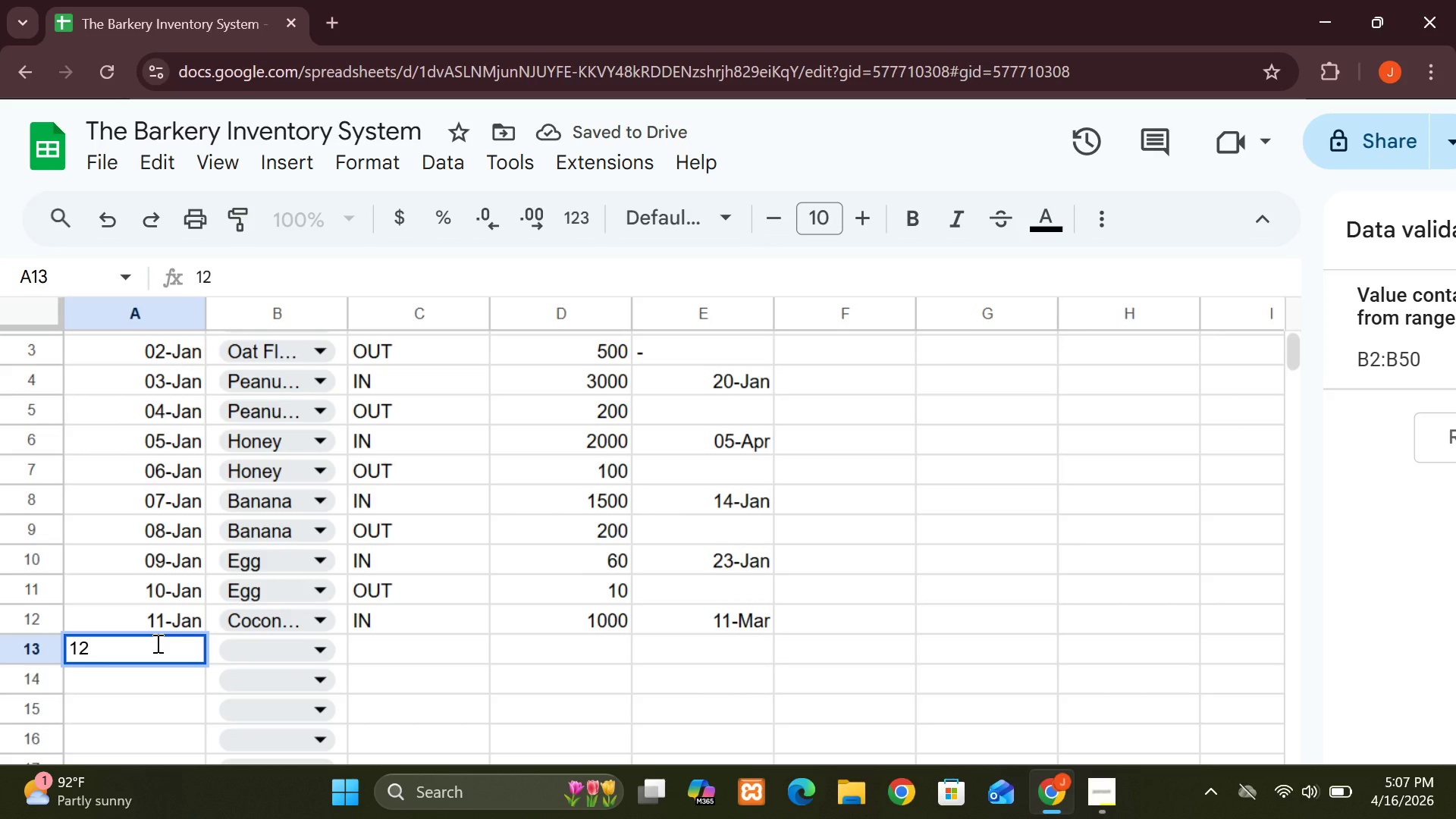 
type(-Jan)
 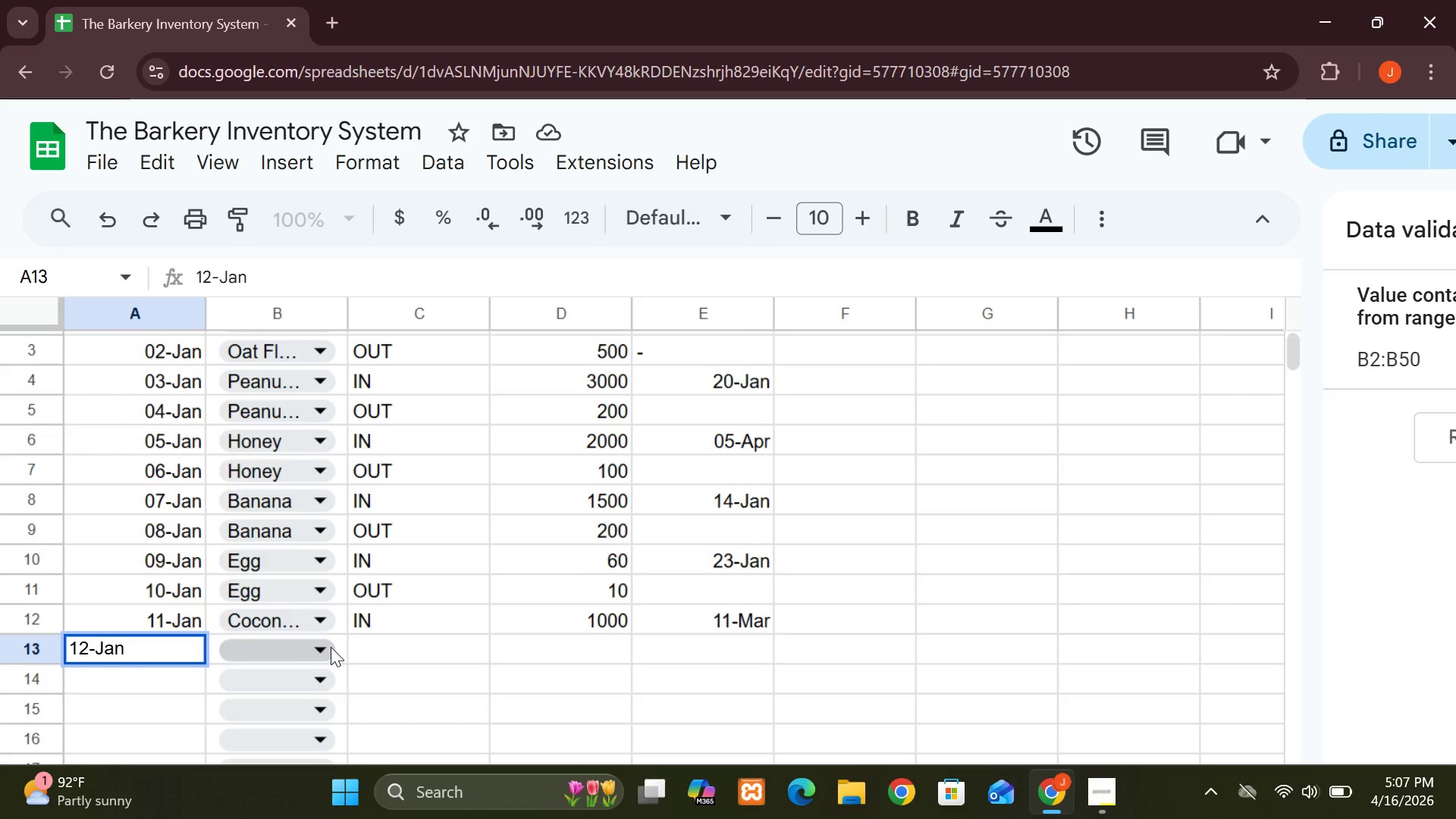 
left_click([331, 647])
 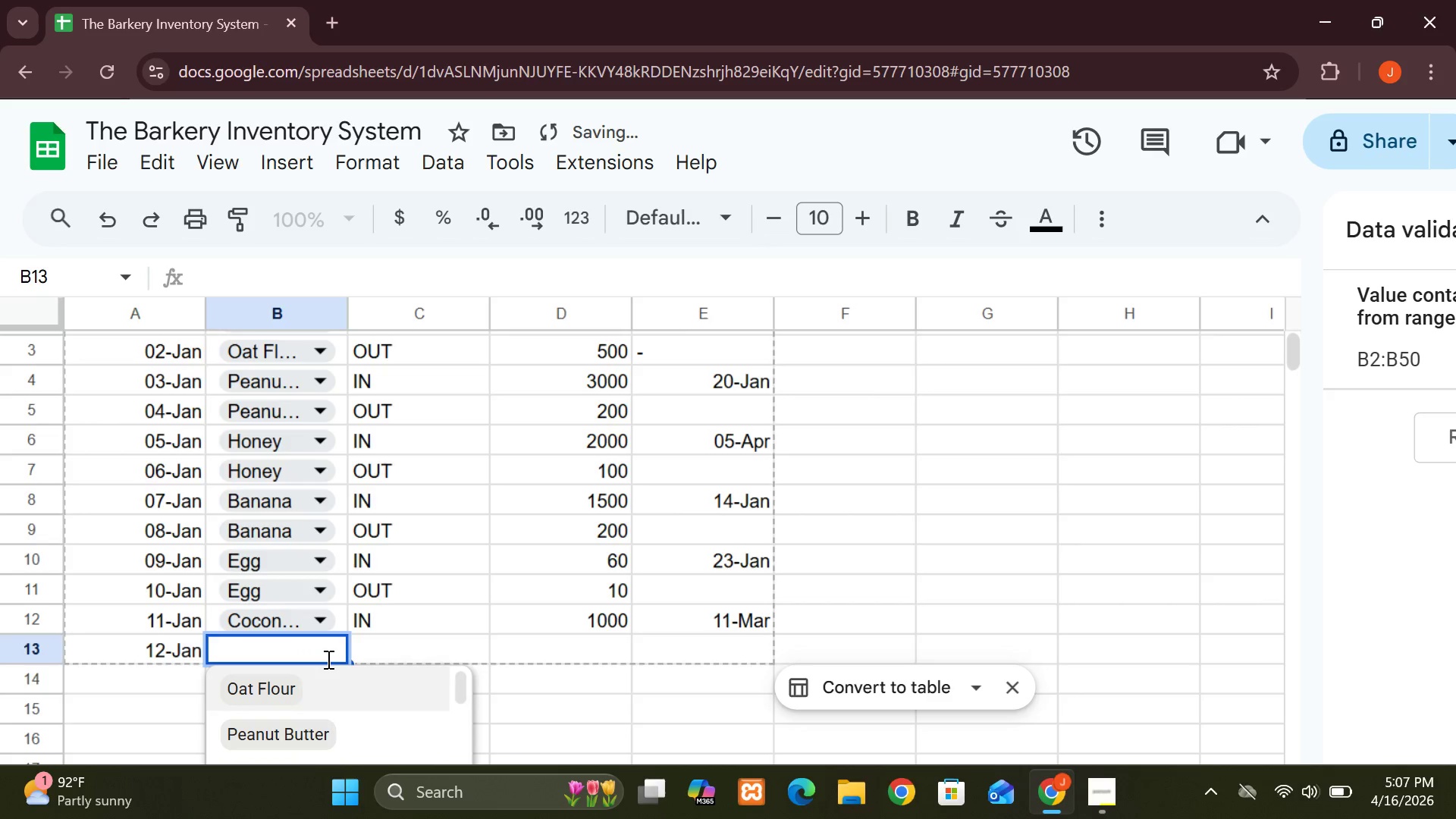 
mouse_move([292, 723])
 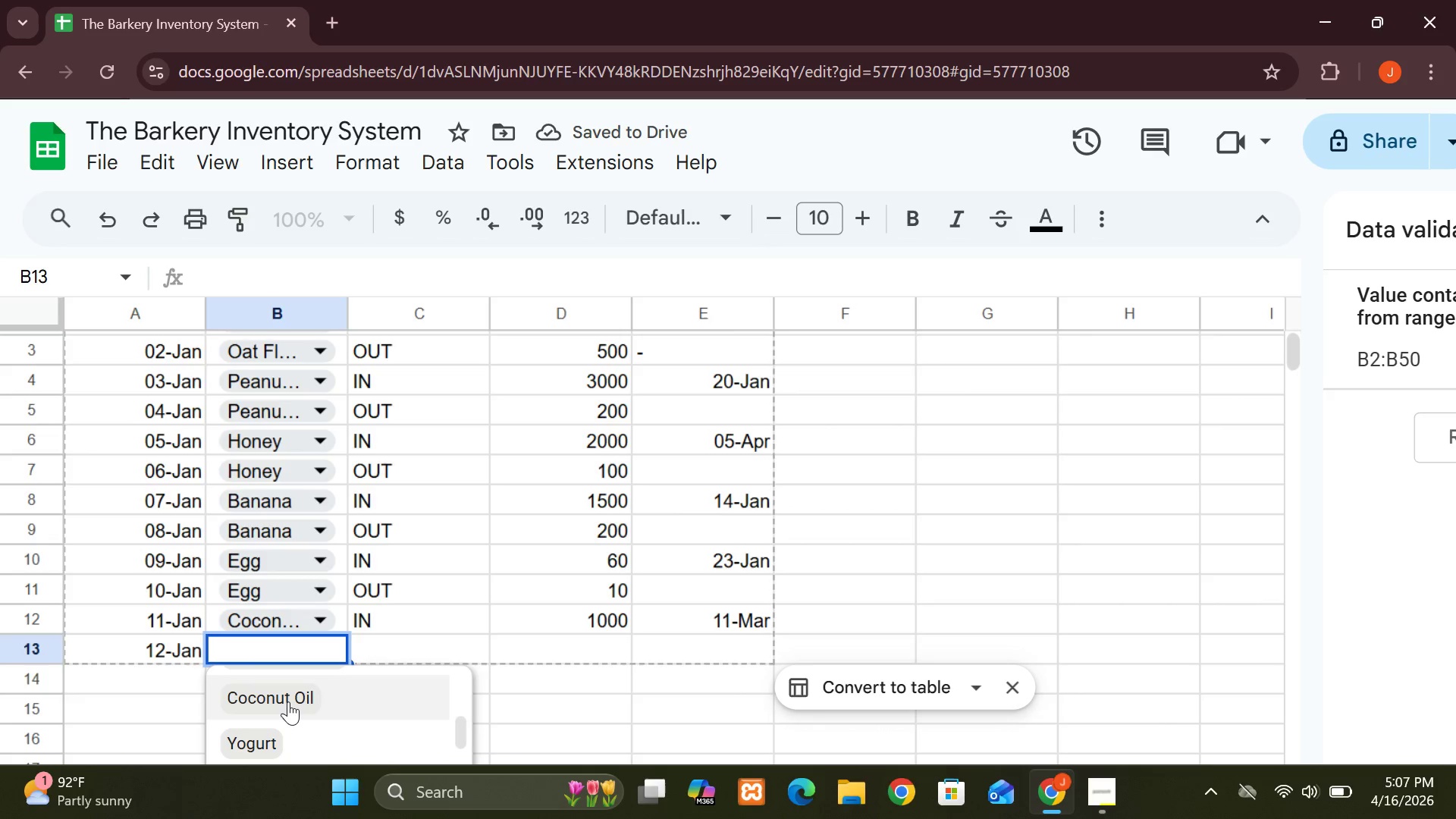 
left_click([288, 701])
 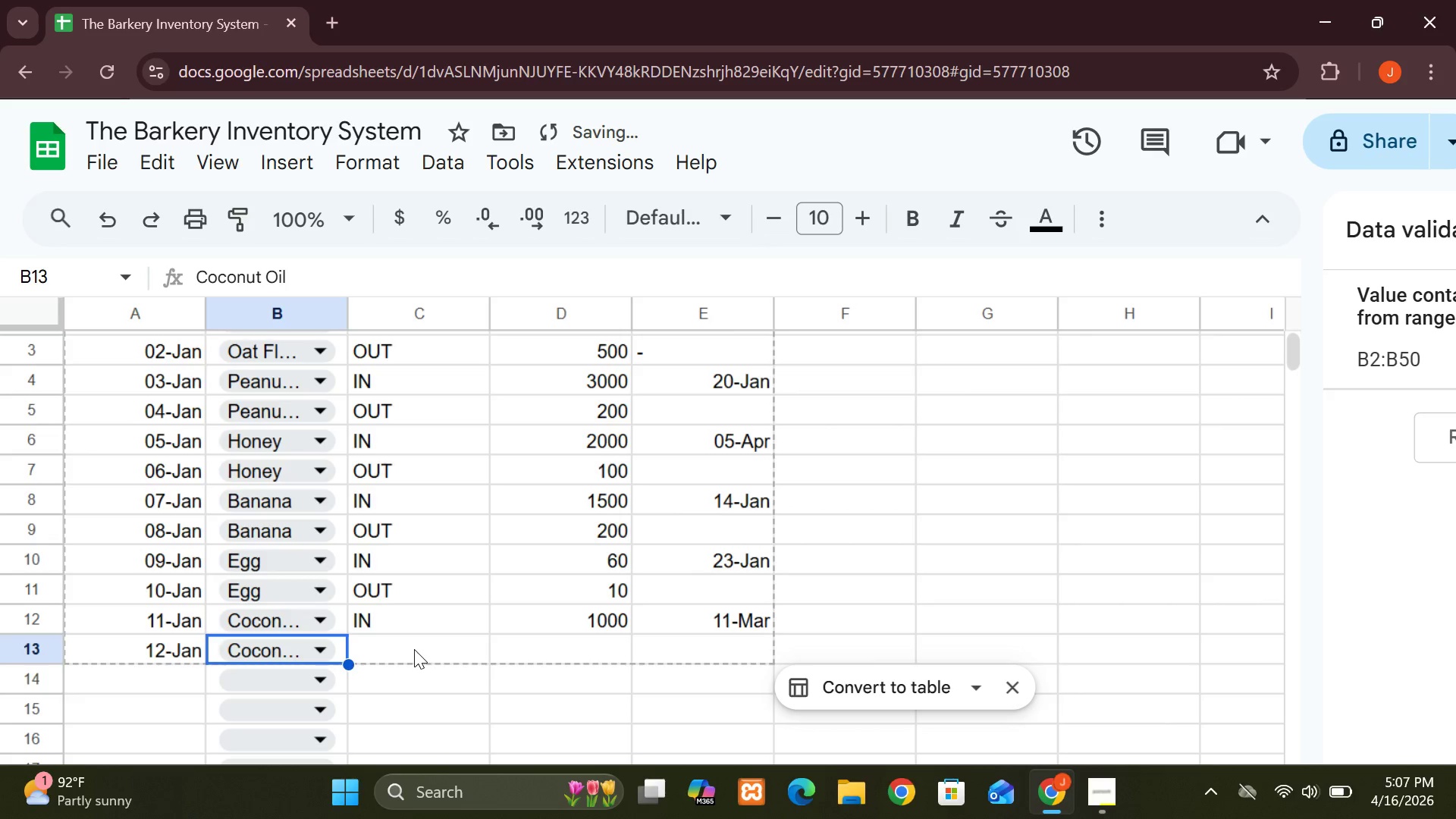 
left_click([414, 649])
 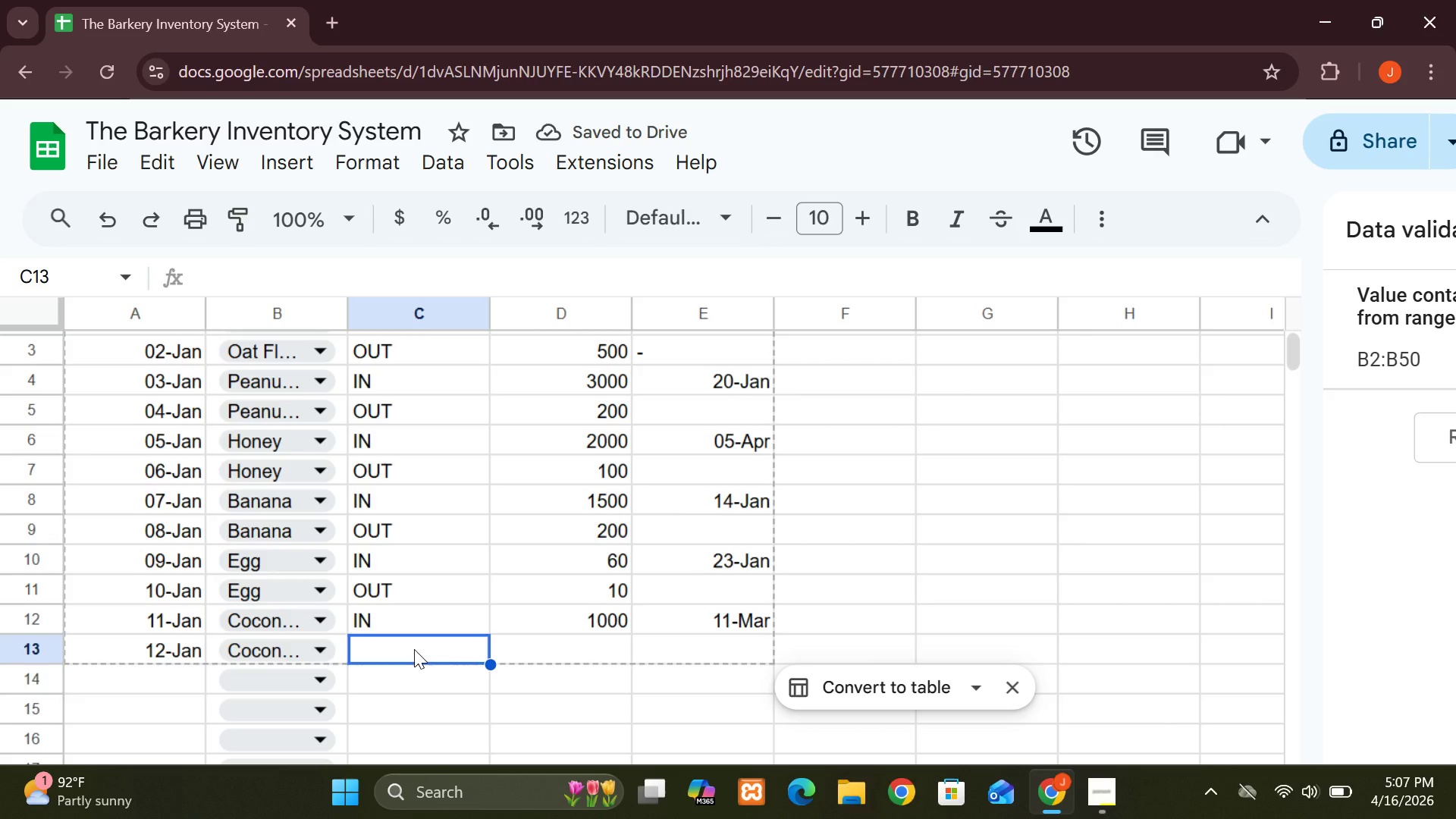 
key(CapsLock)
 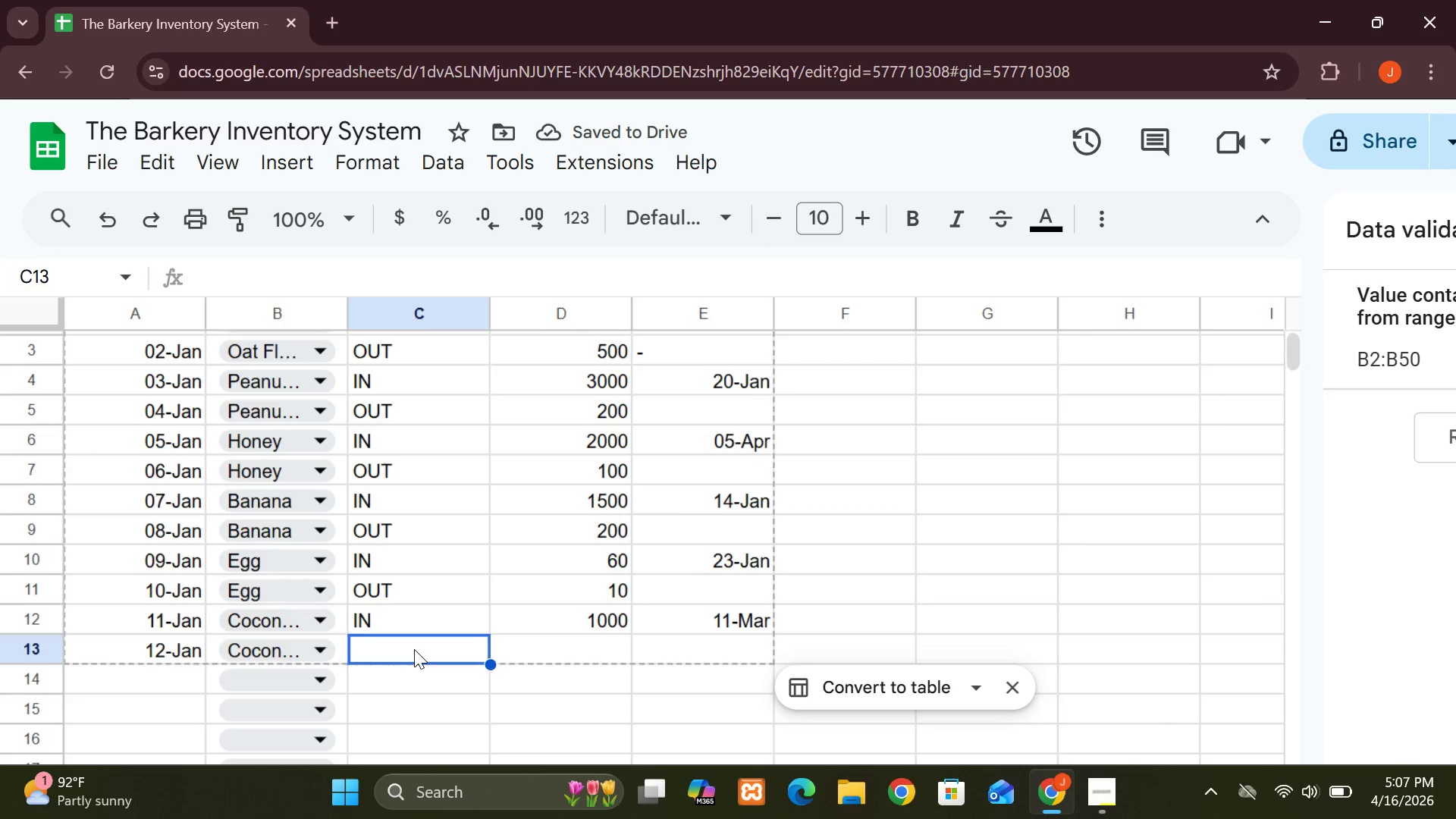 
key(O)
 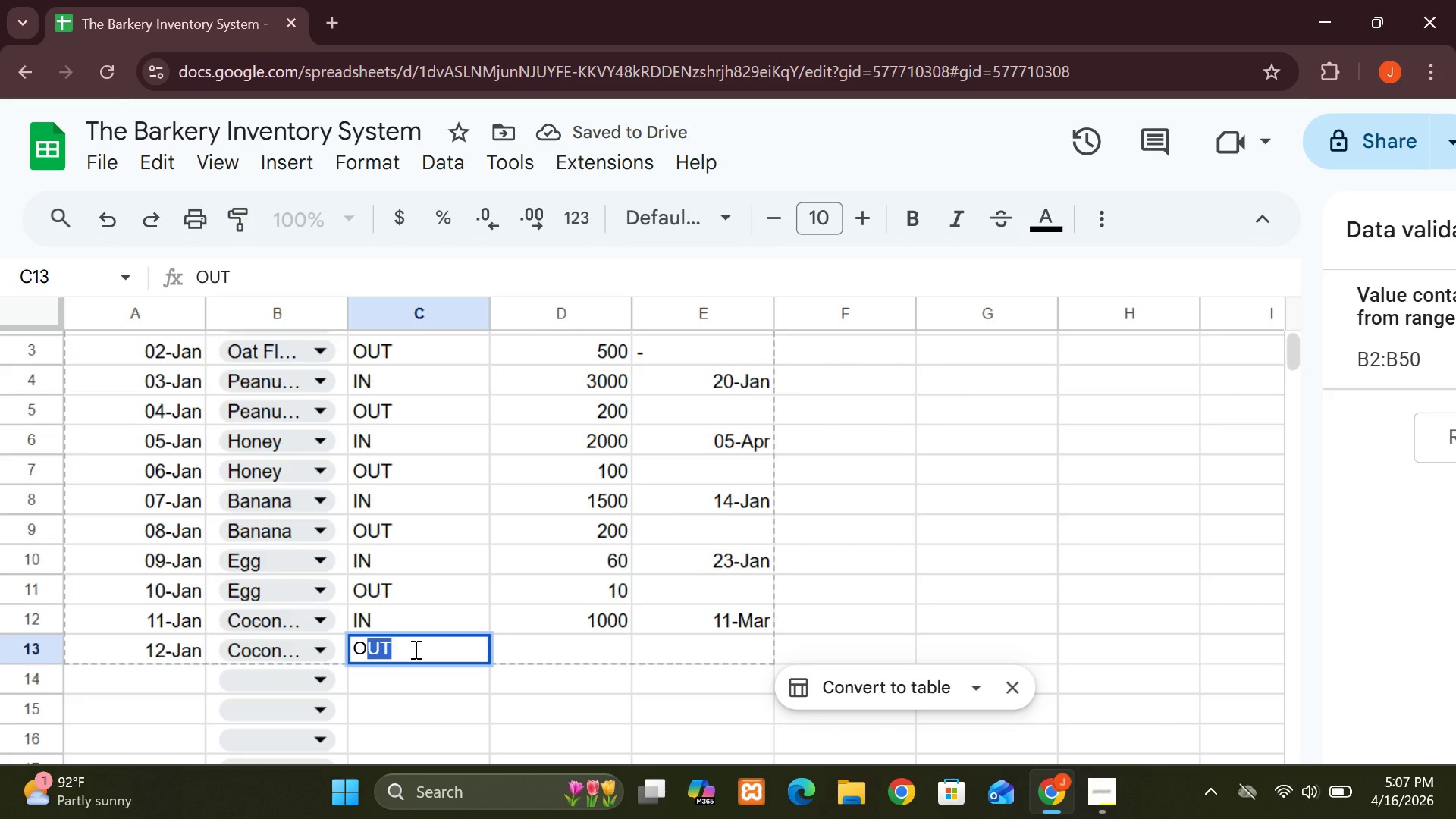 
key(Enter)
 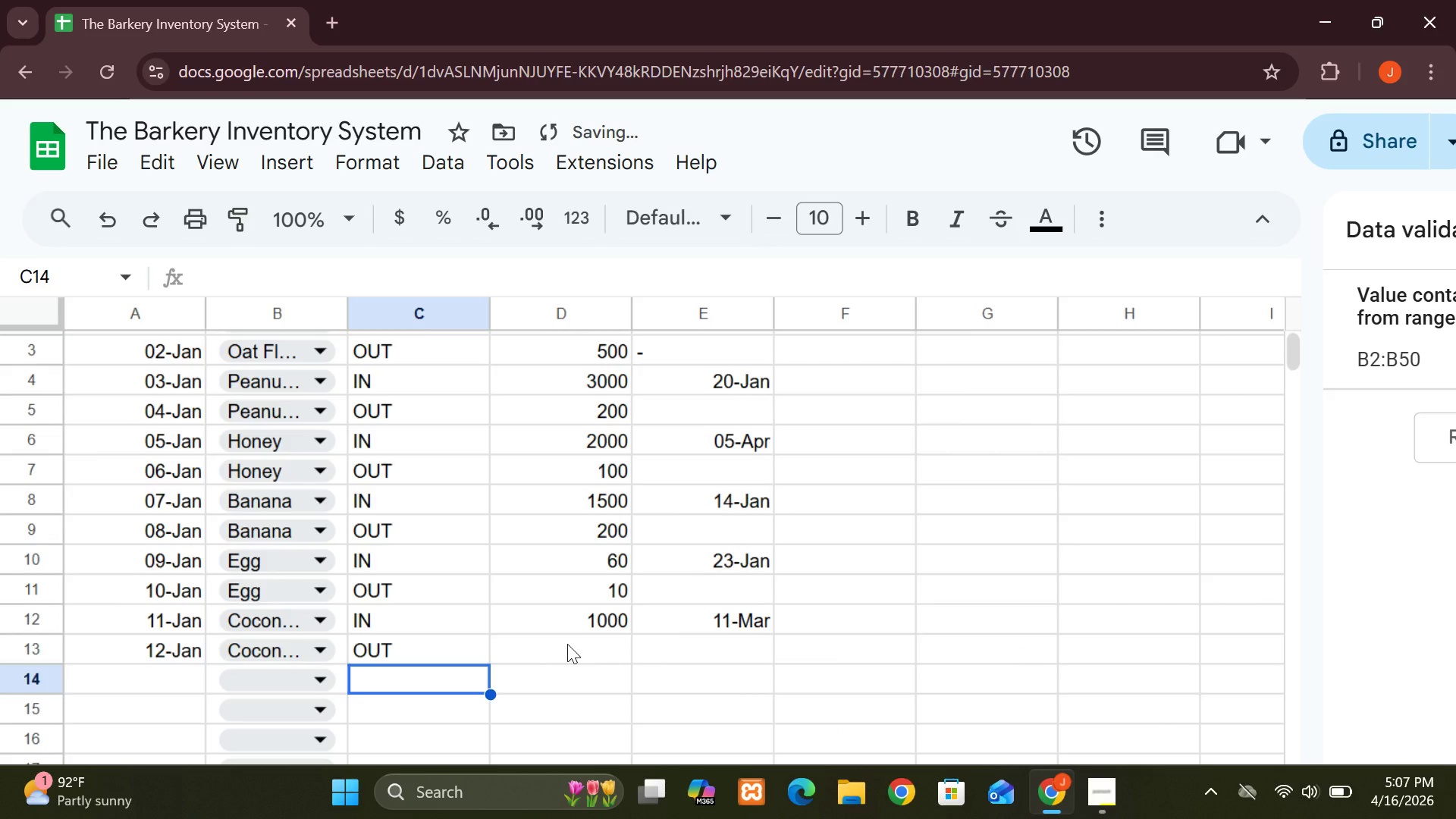 
left_click([567, 644])
 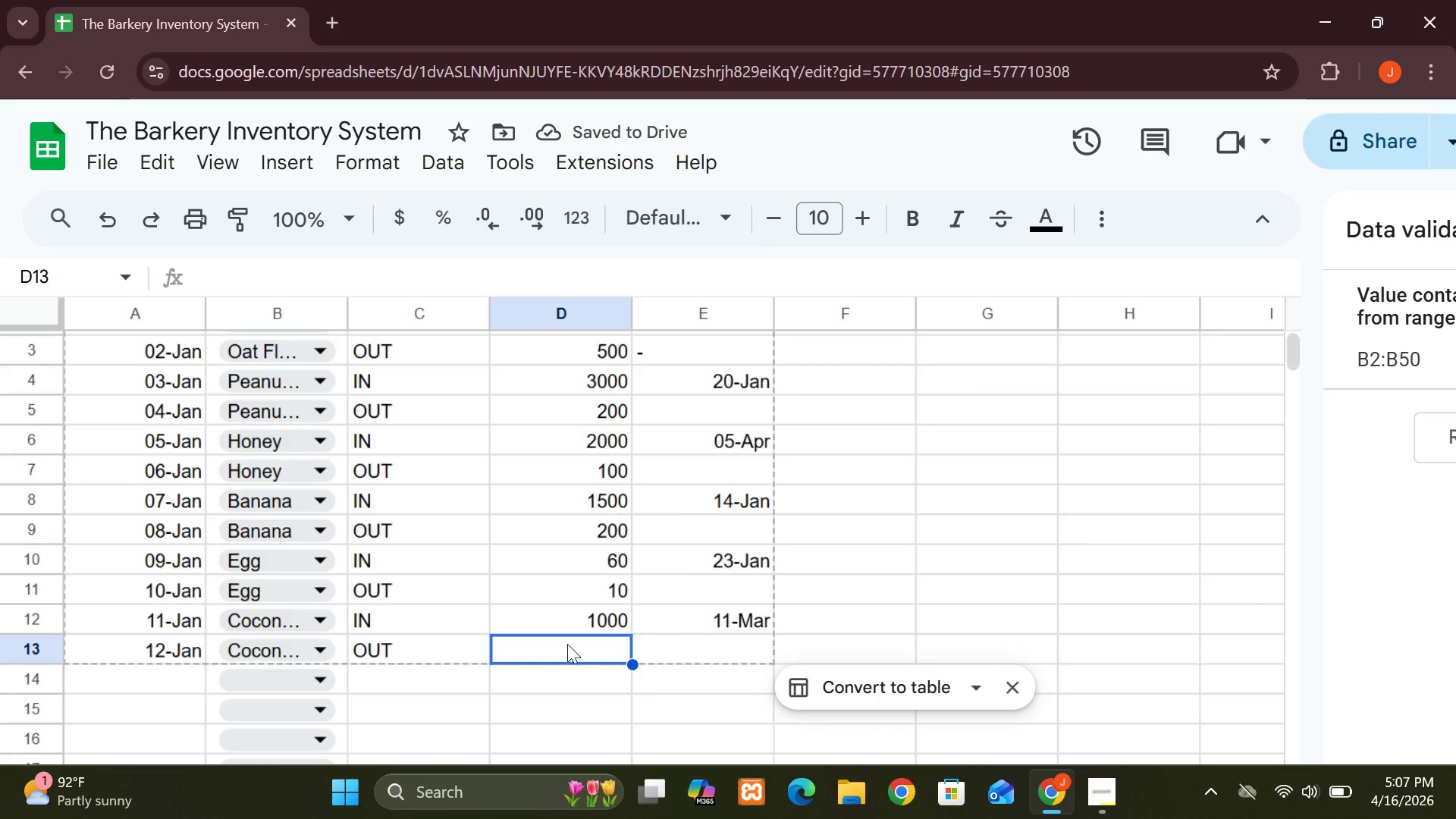 
type(50)
 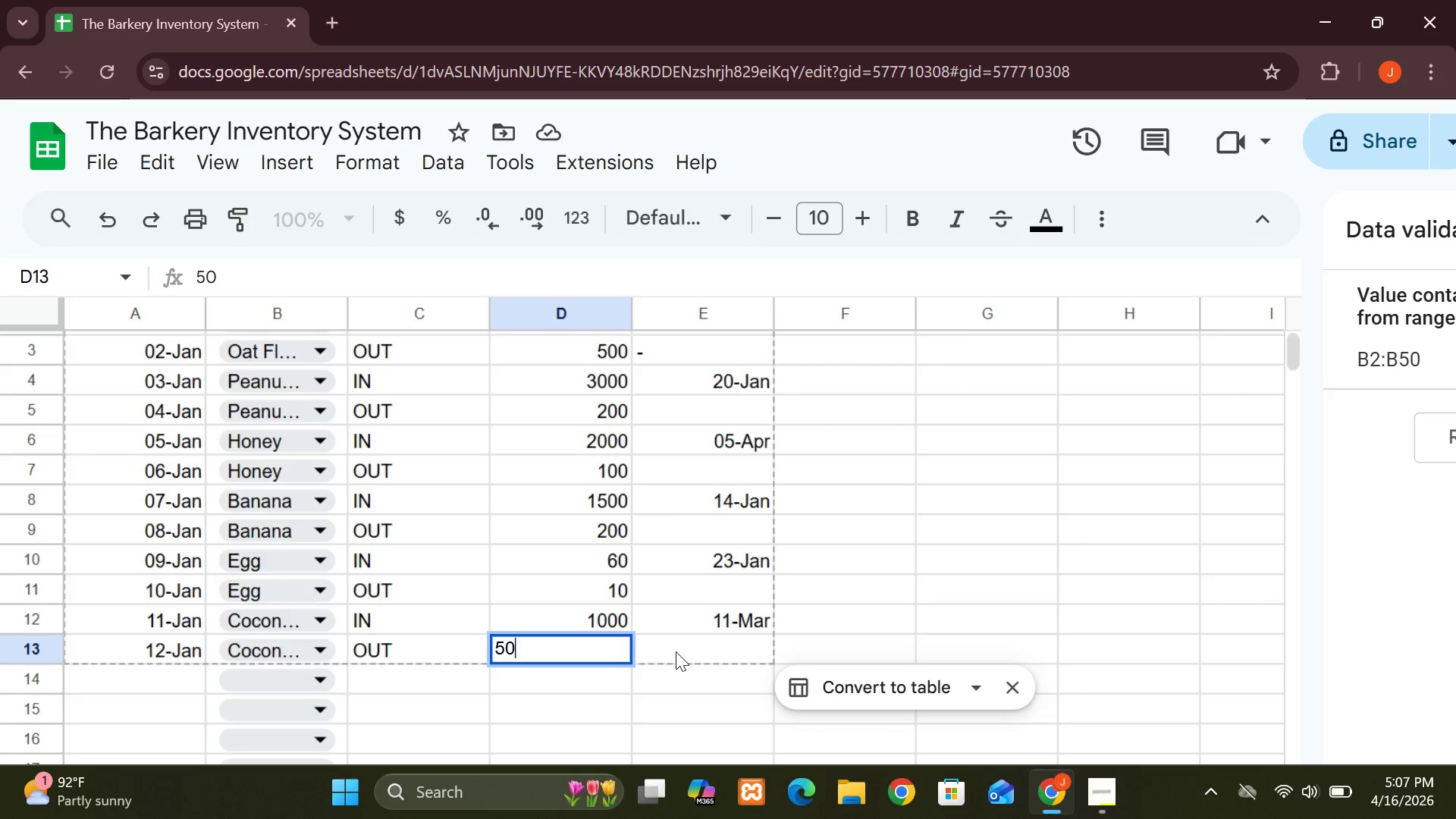 
left_click([676, 651])
 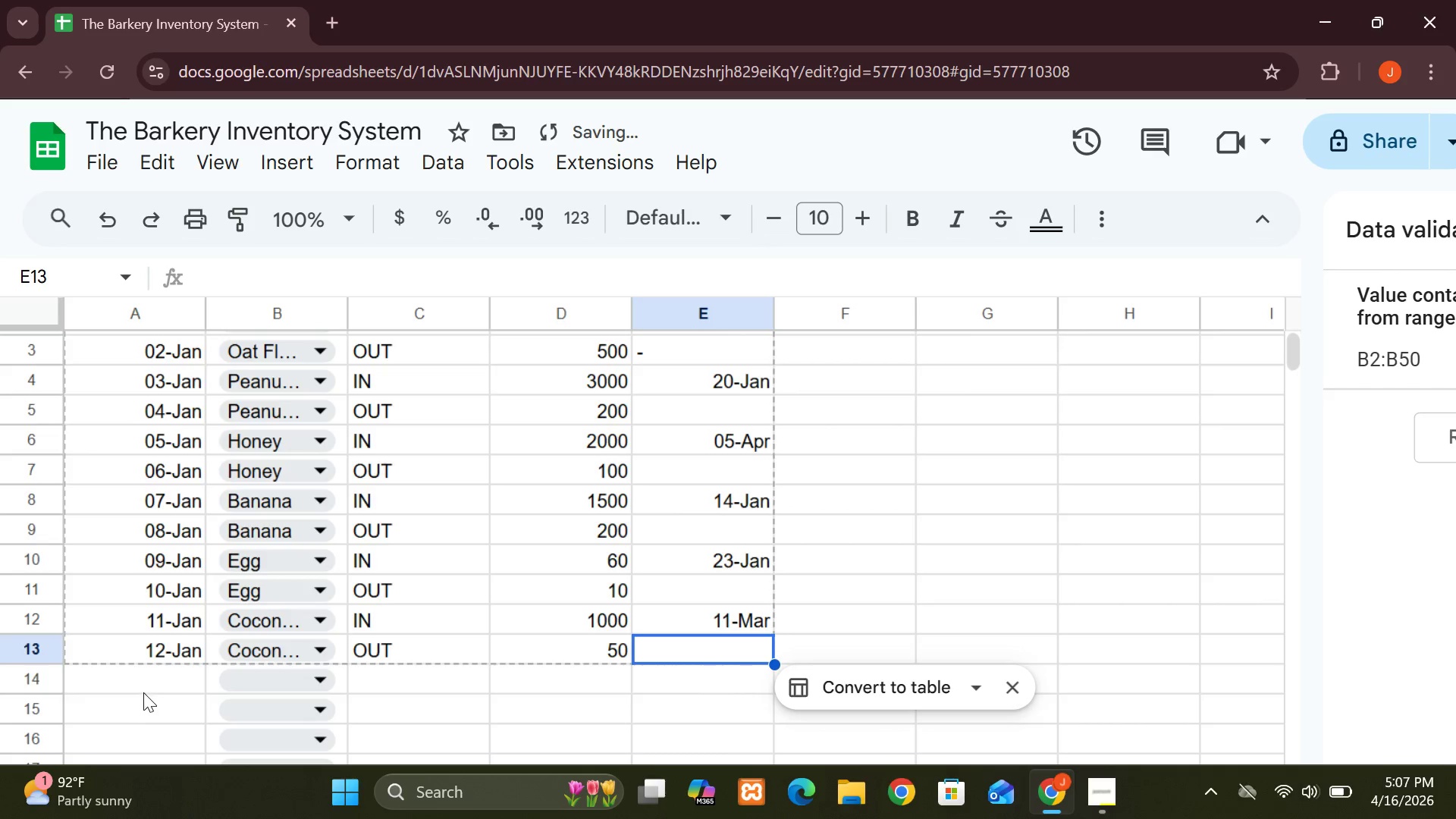 
left_click([127, 667])
 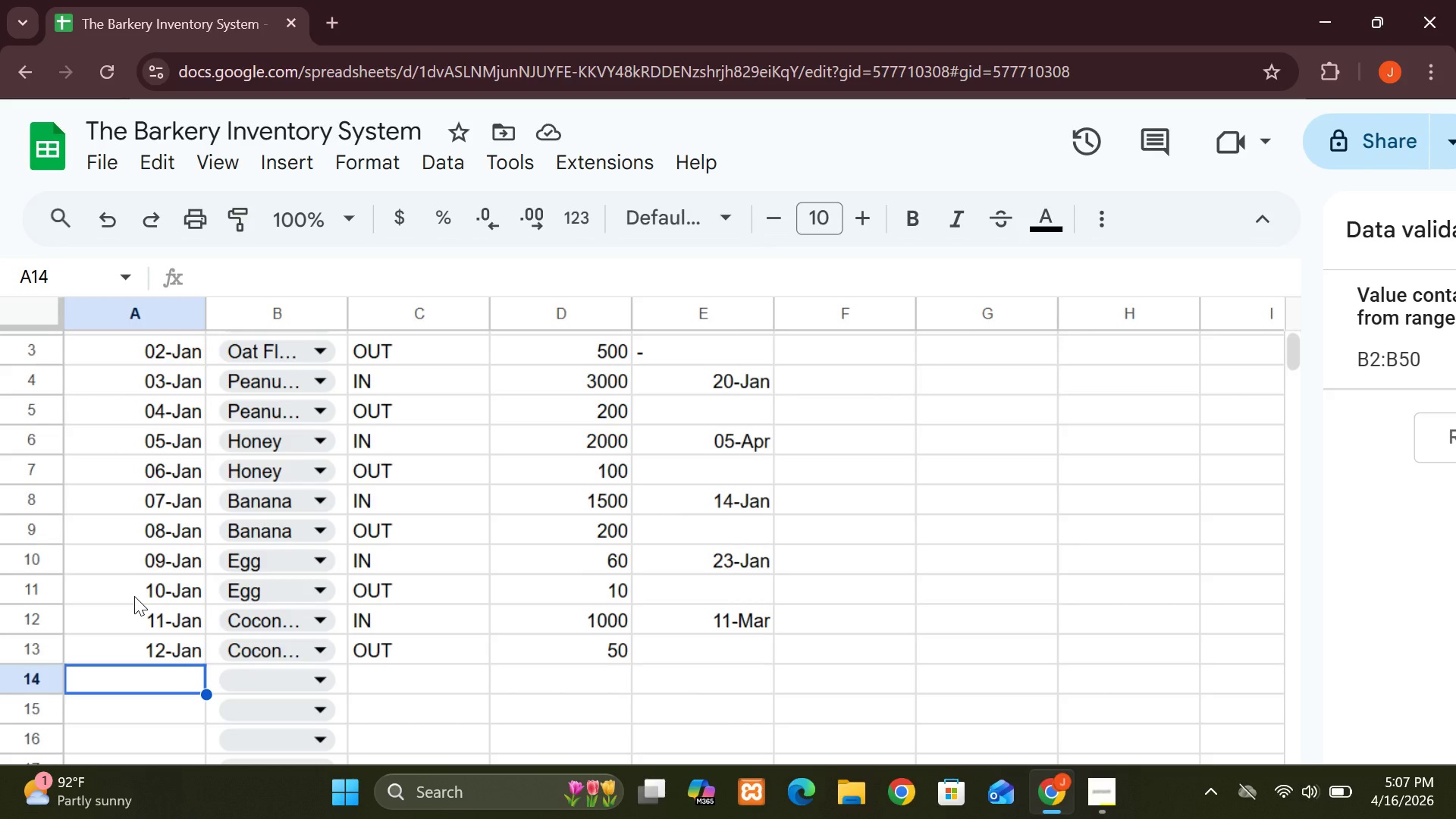 
wait(15.34)
 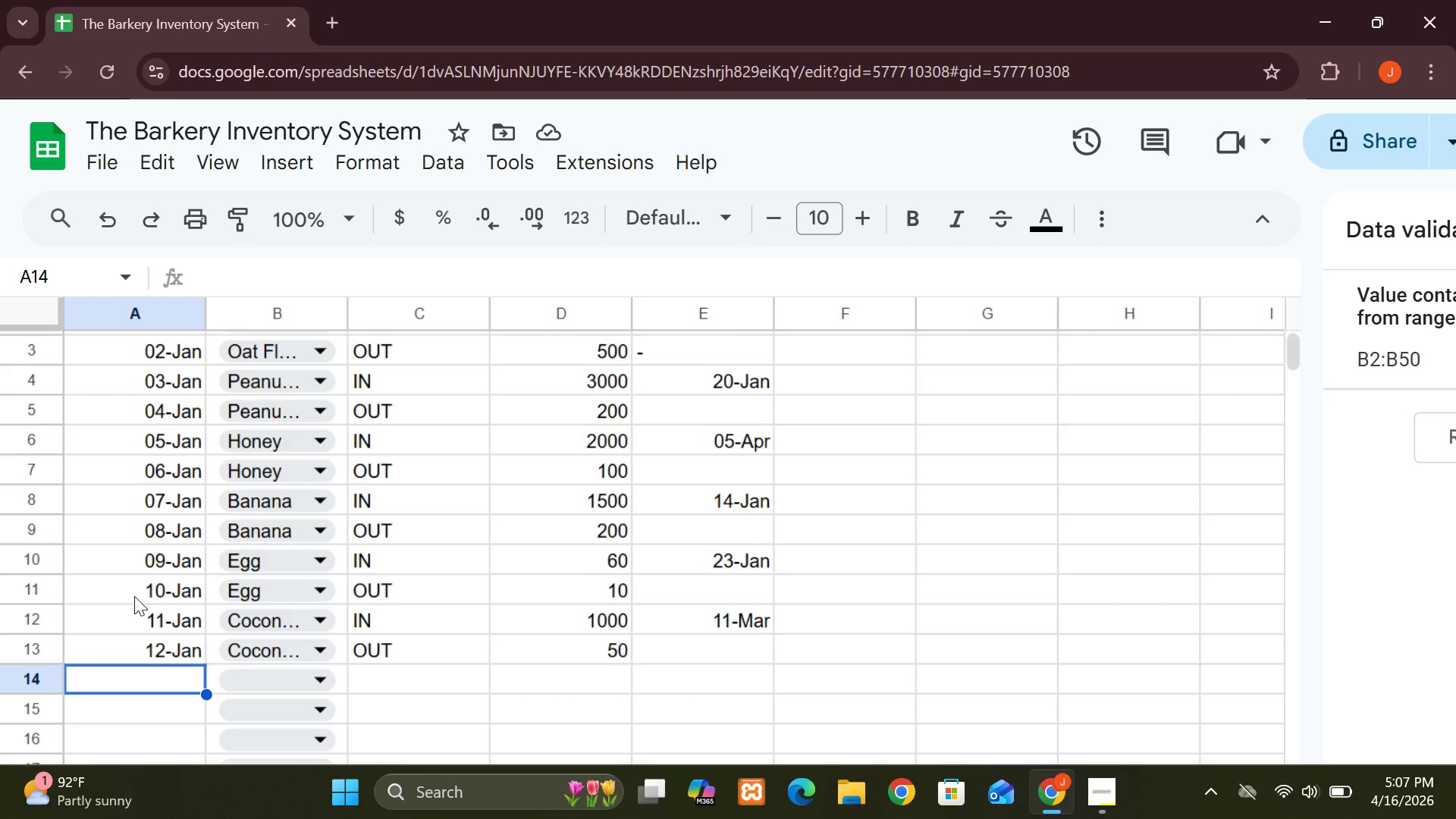 
type(13-Jan)
 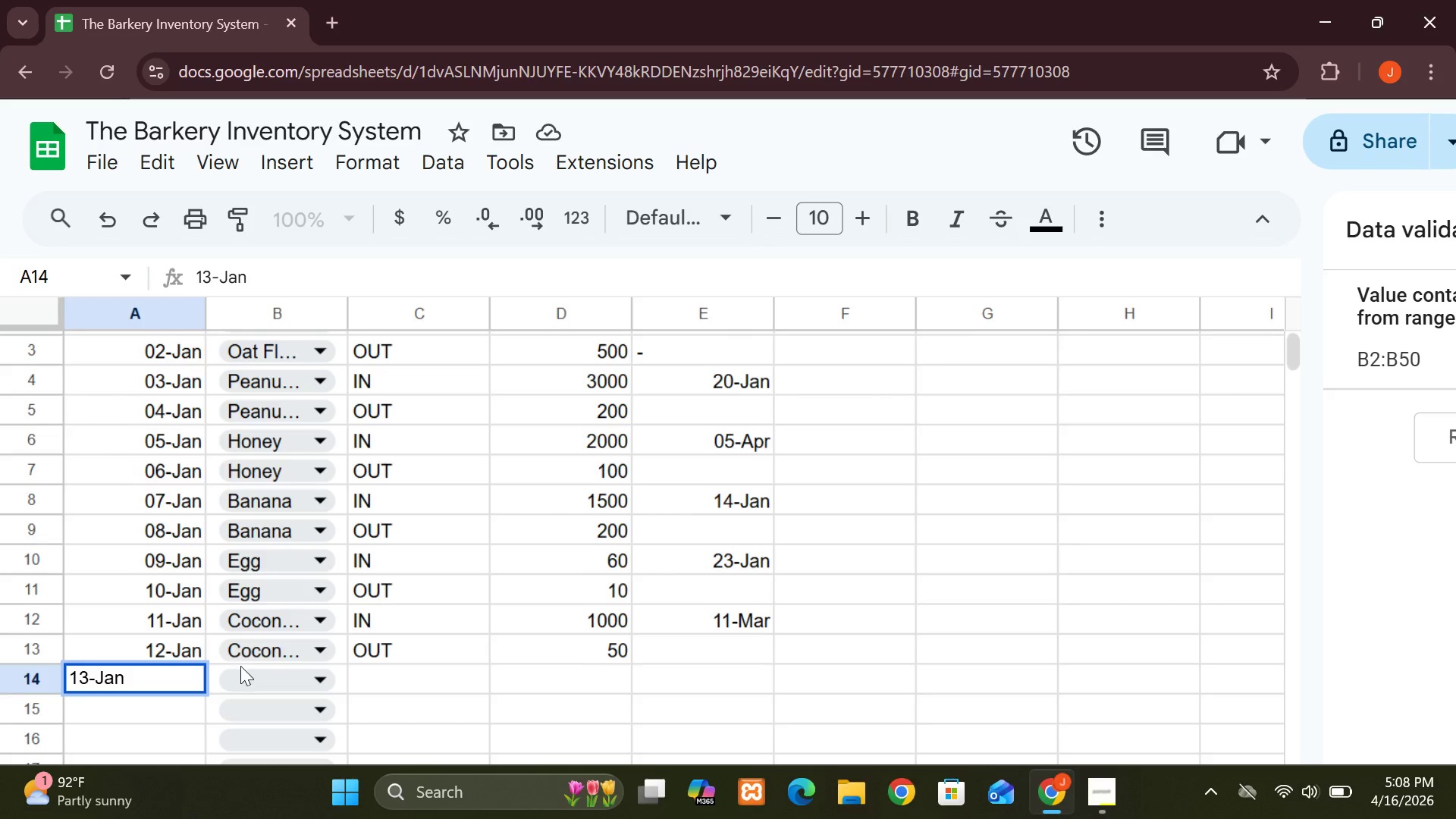 
left_click([324, 683])
 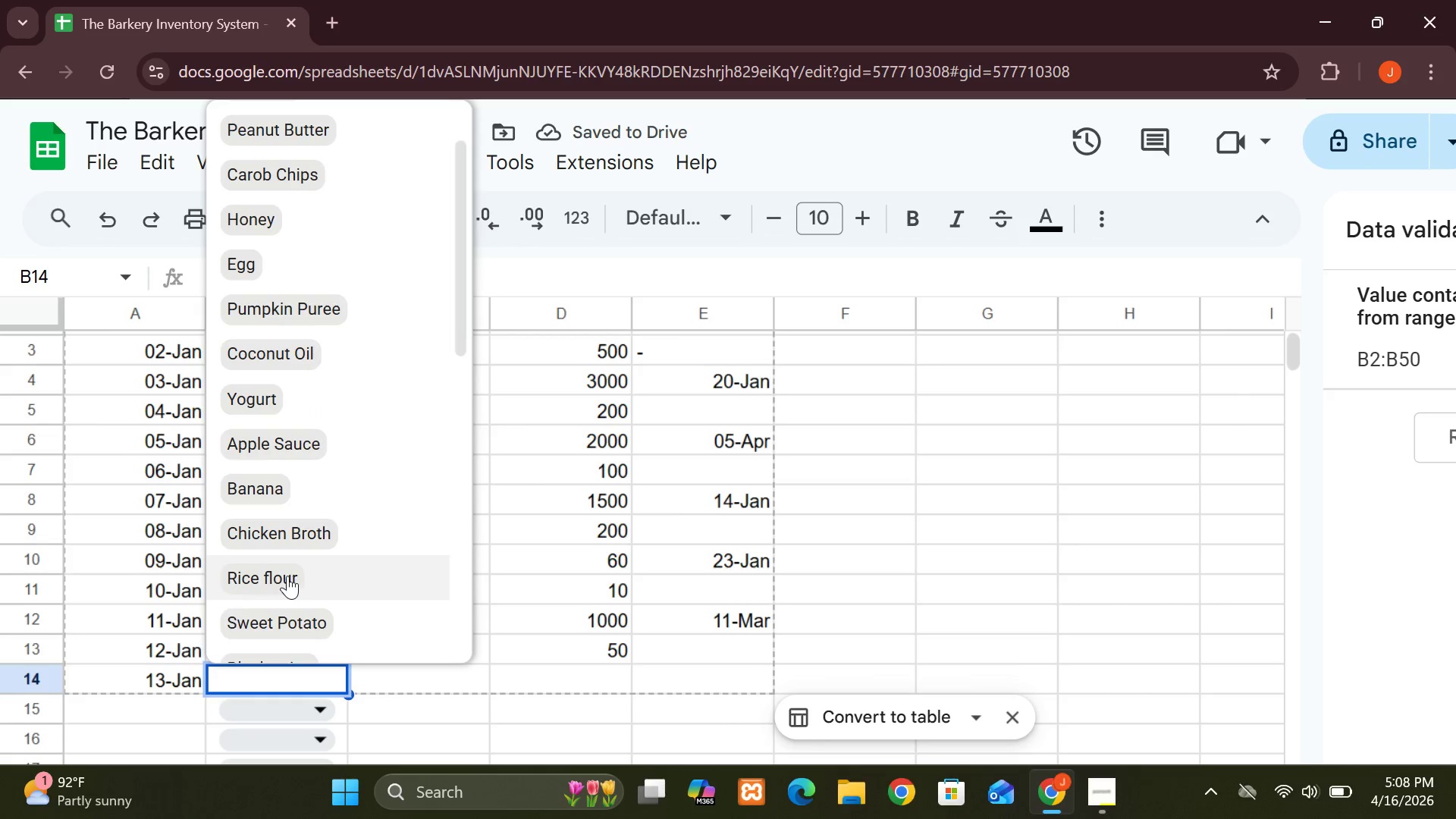 
left_click([286, 576])
 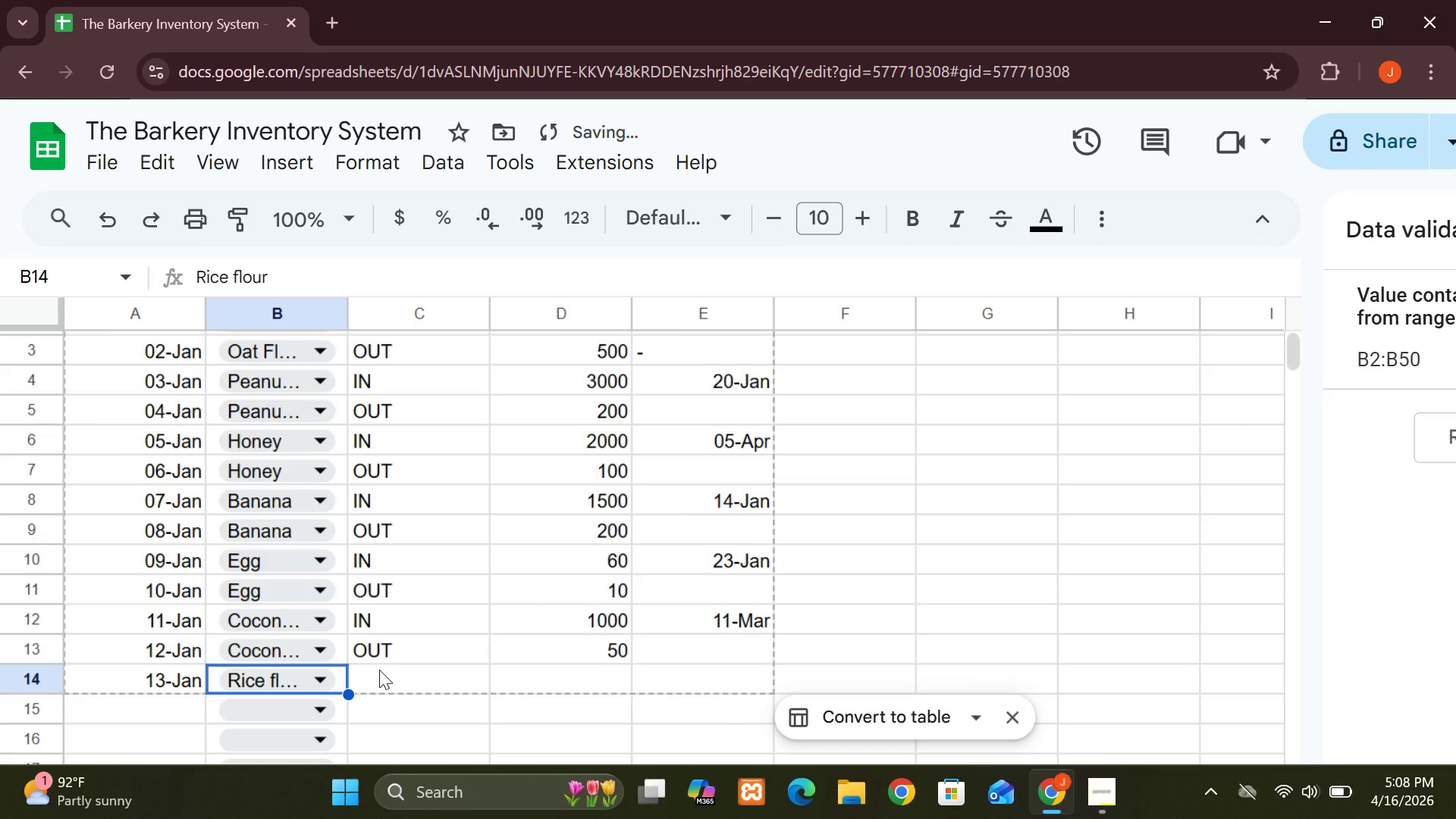 
left_click([379, 673])
 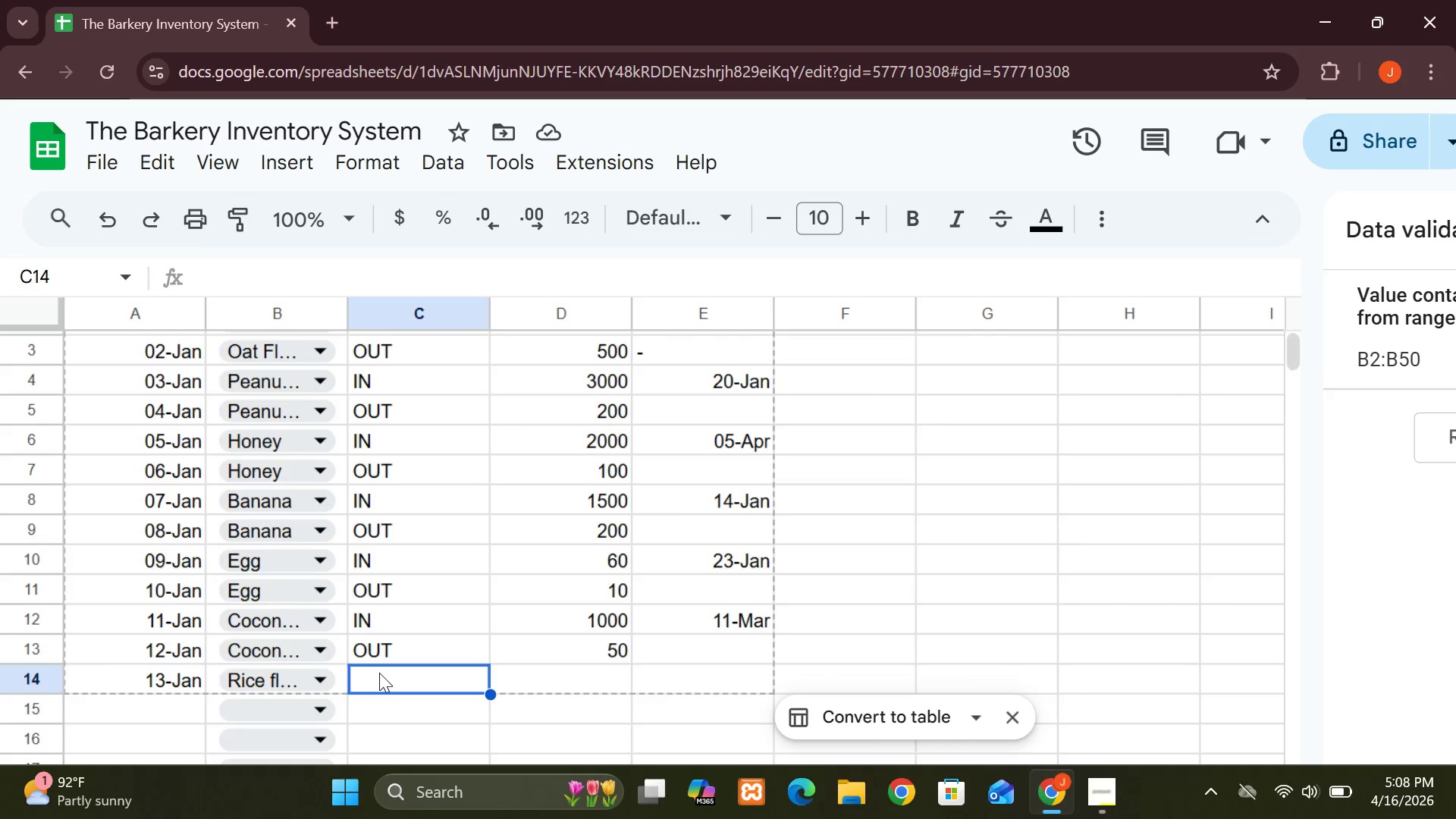 
type(IN)
 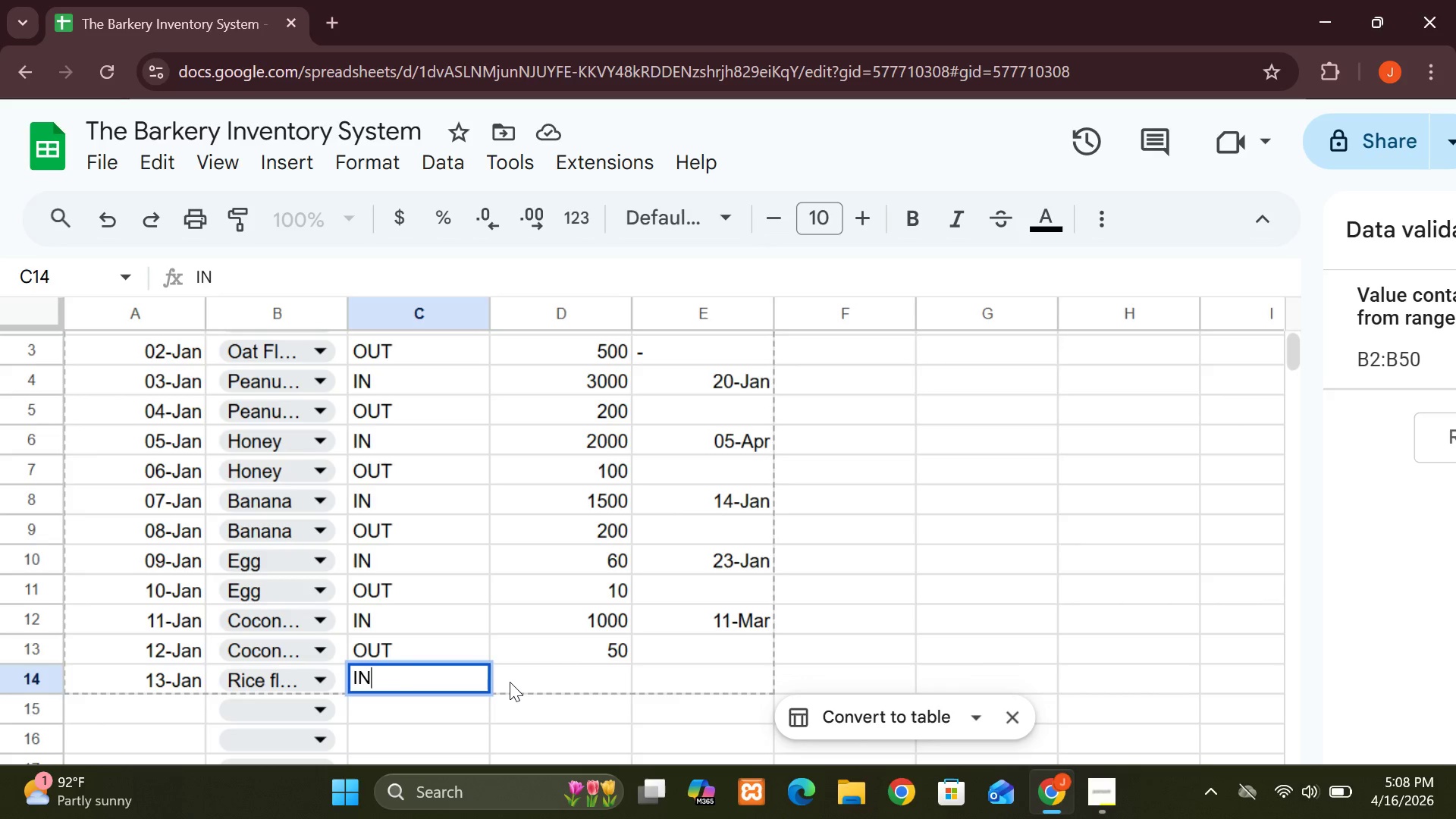 
left_click([510, 682])
 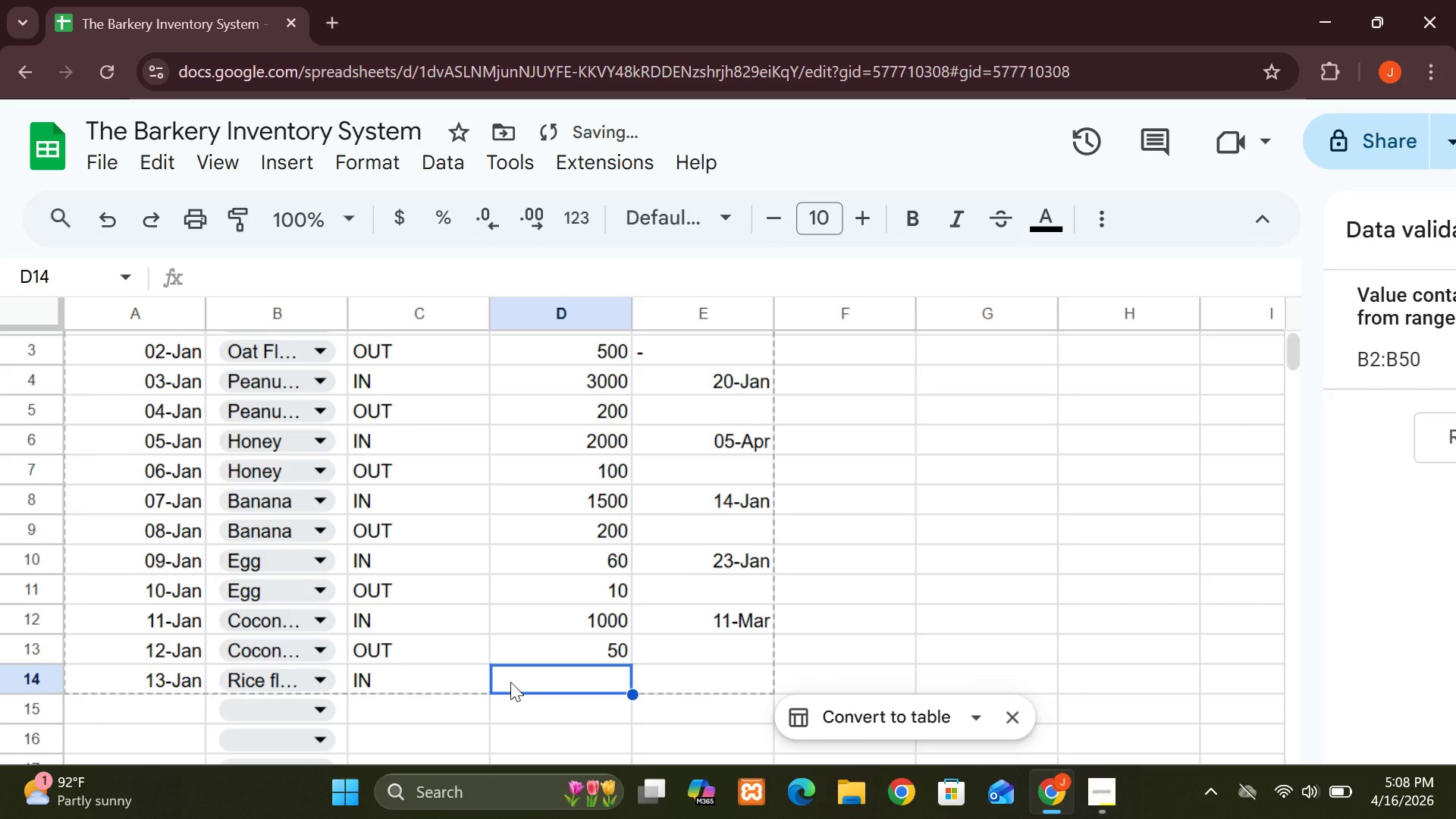 
type(3000)
 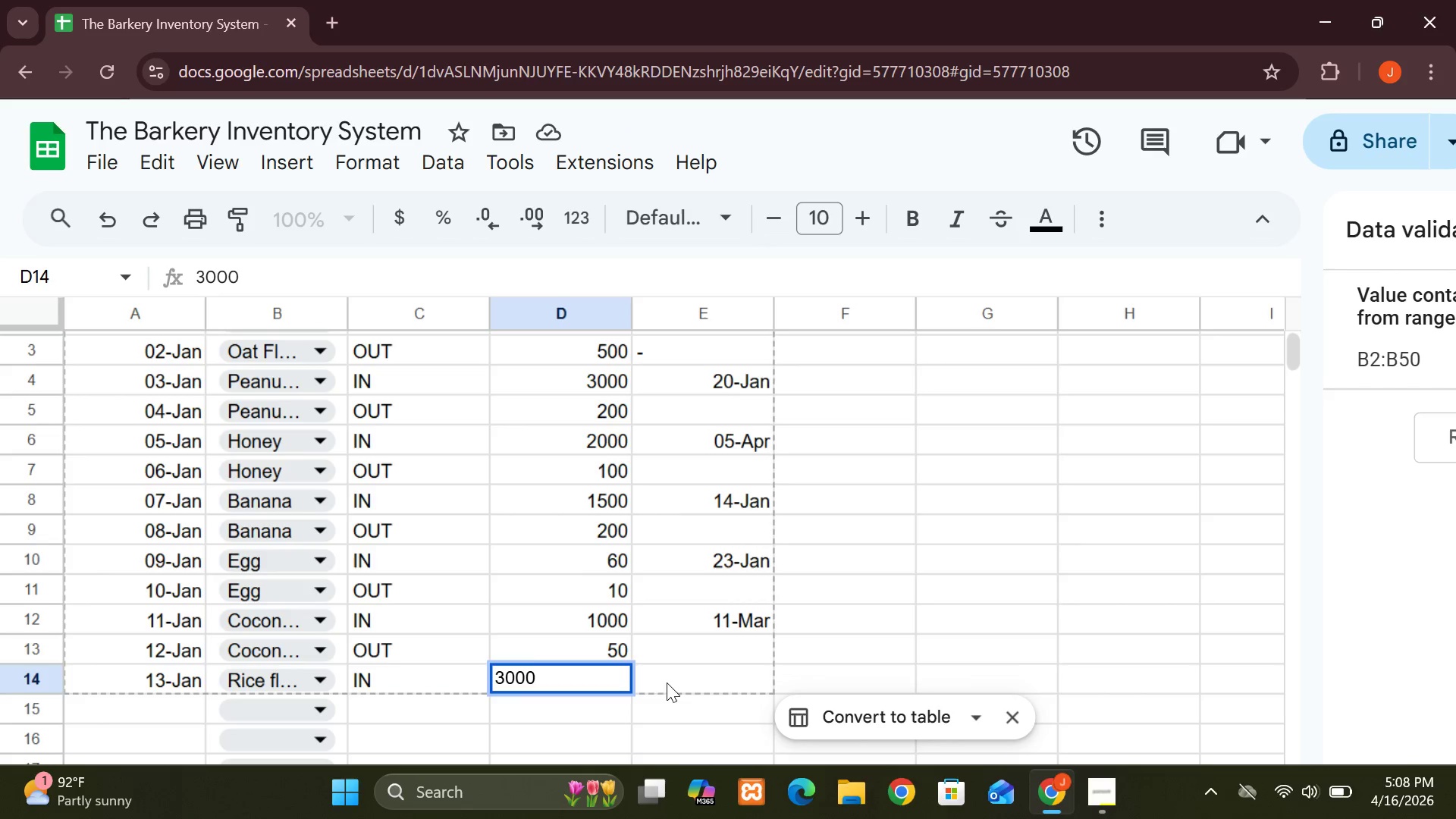 
left_click([672, 686])
 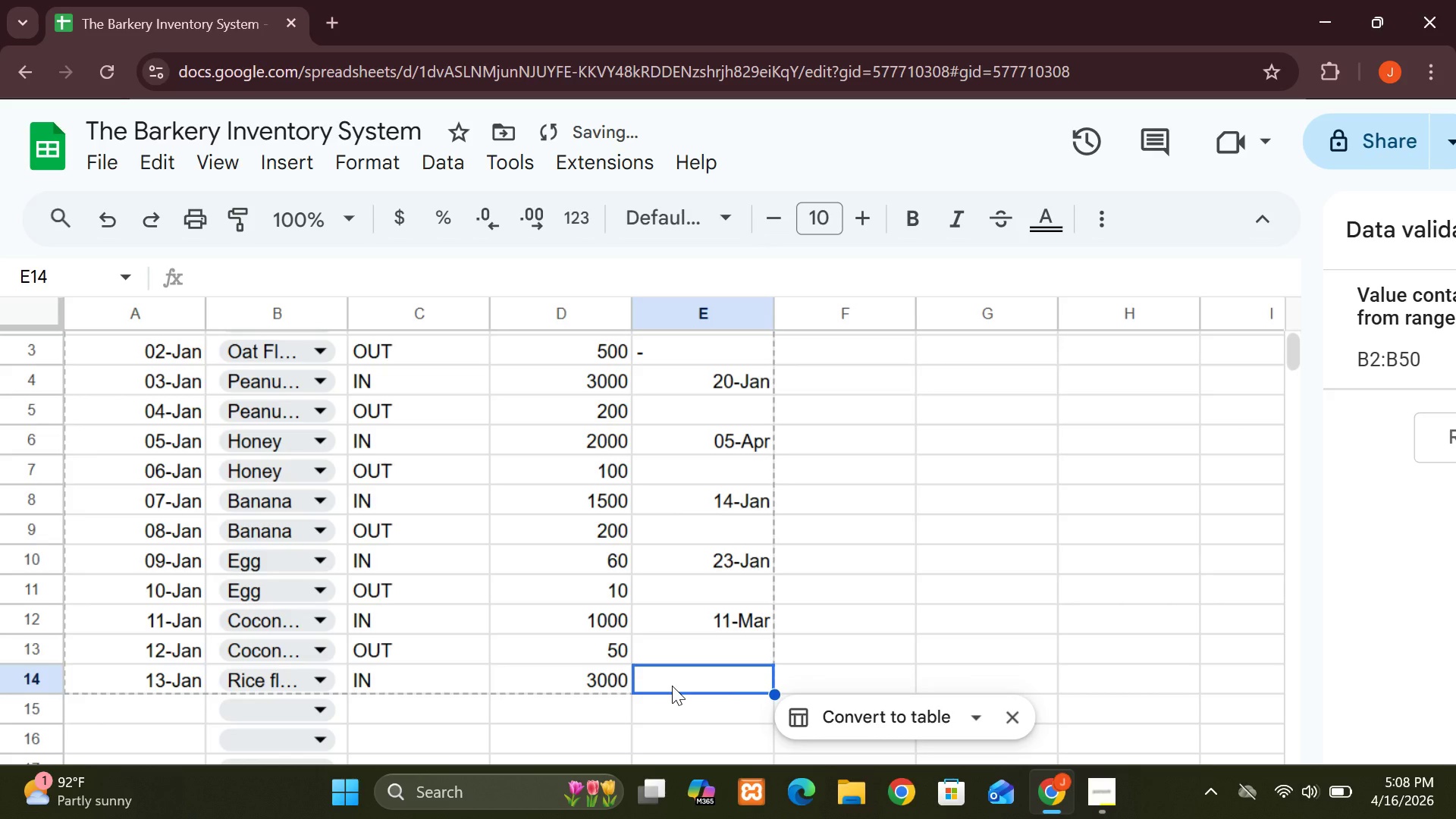 
type(22-Feb)
 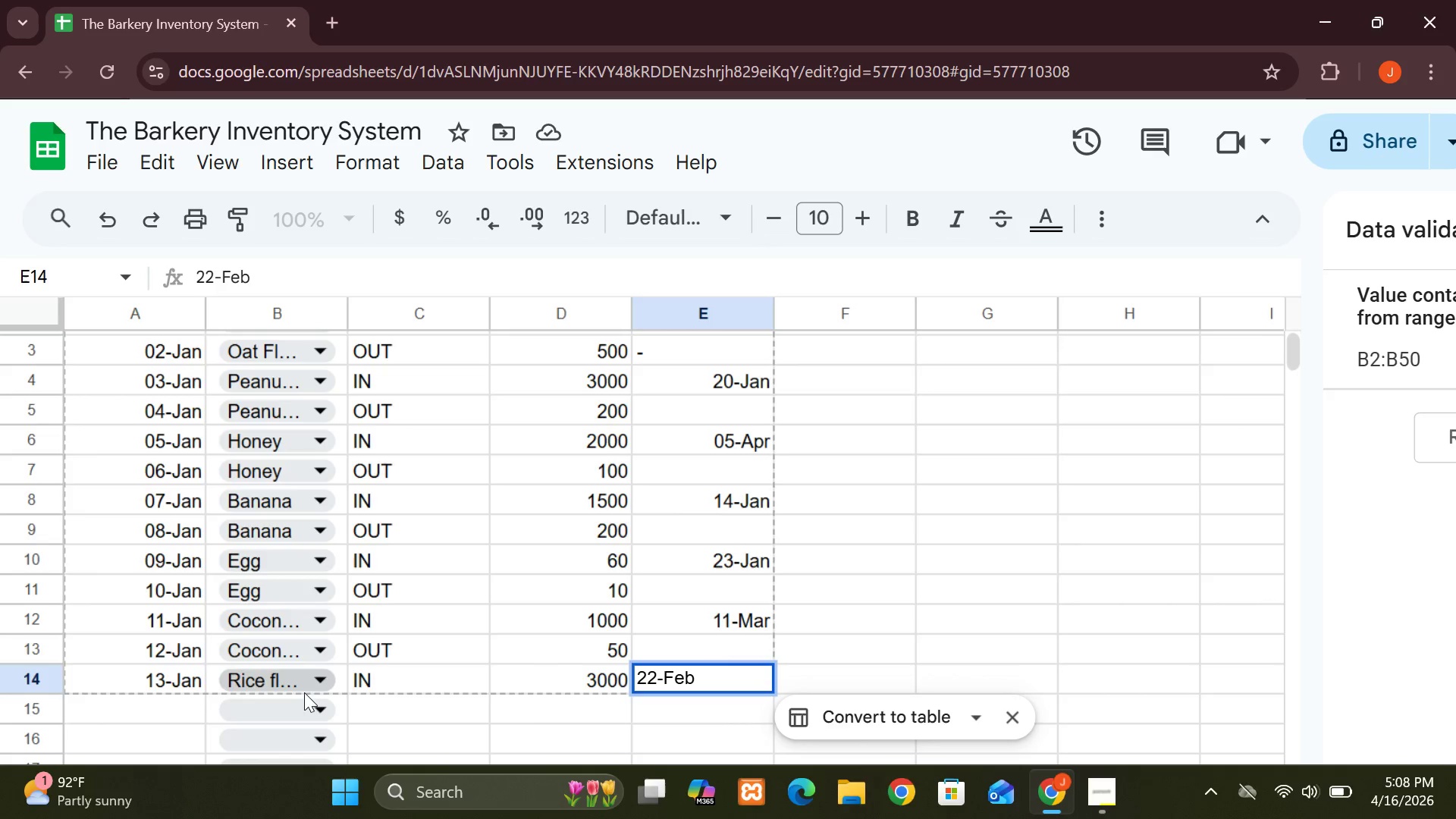 
left_click([175, 712])
 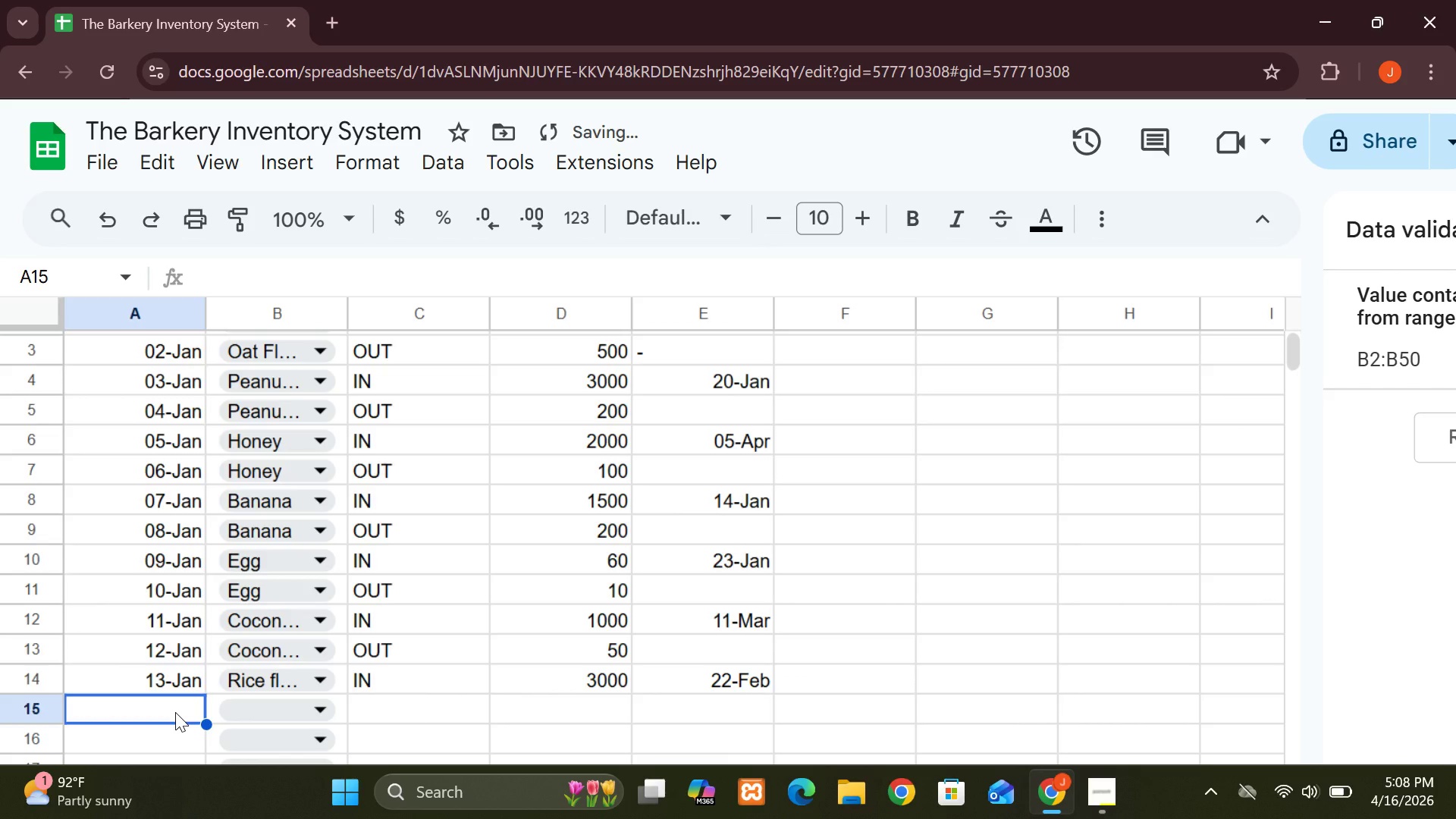 
type(14-Jan)
 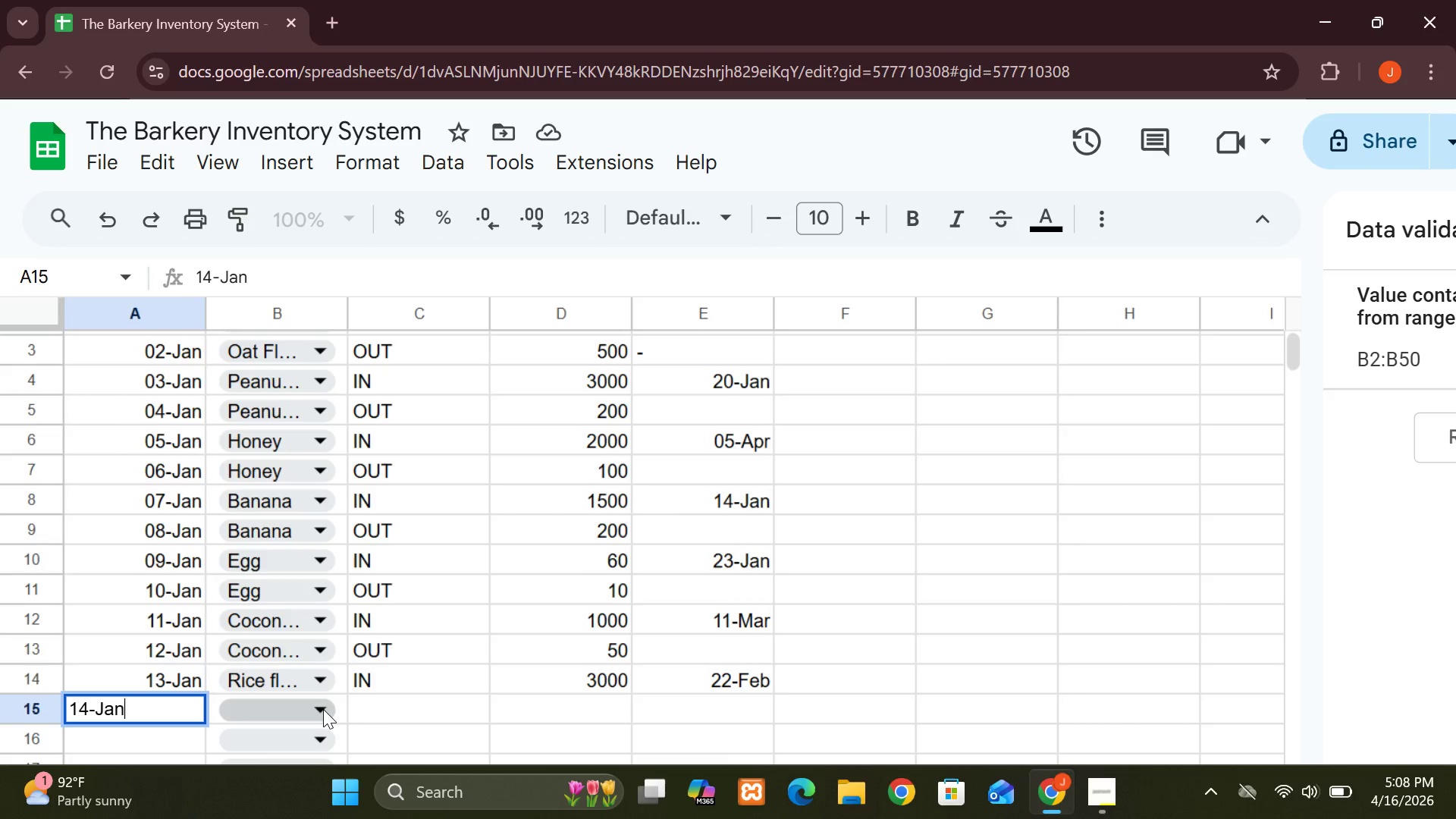 
left_click([323, 709])
 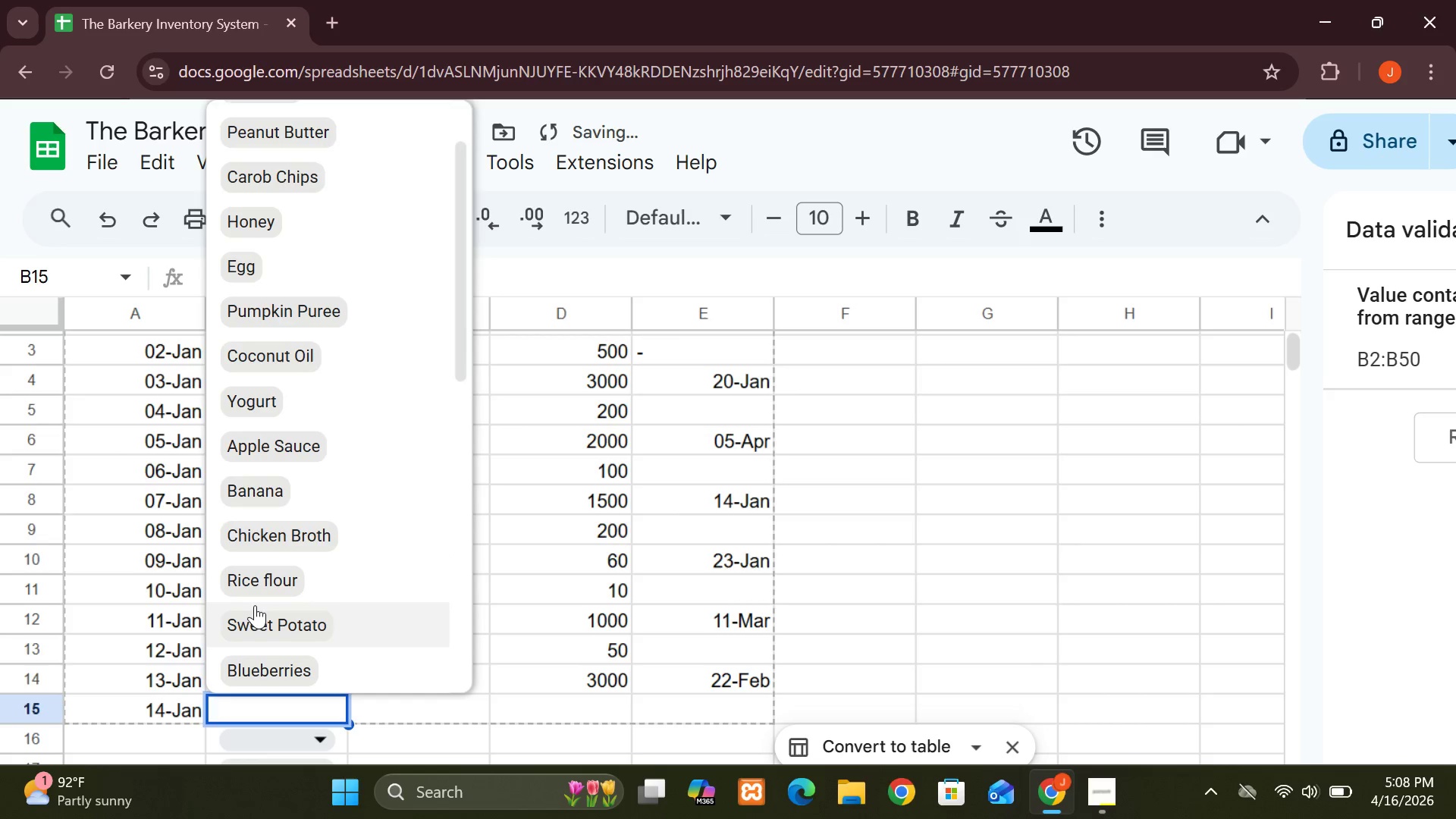 
left_click([255, 584])
 